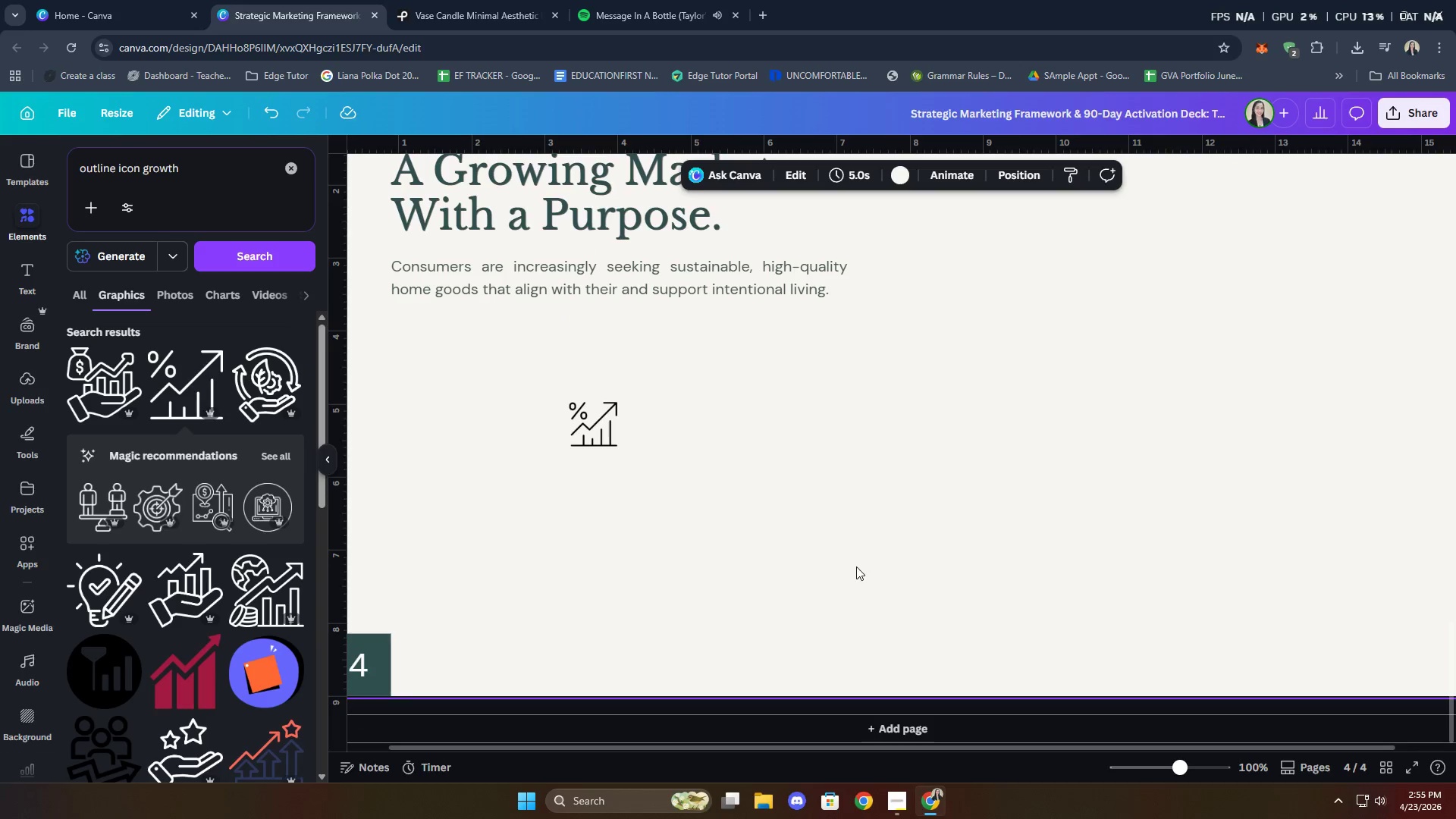 
scroll: coordinate [911, 613], scroll_direction: up, amount: 2.0
 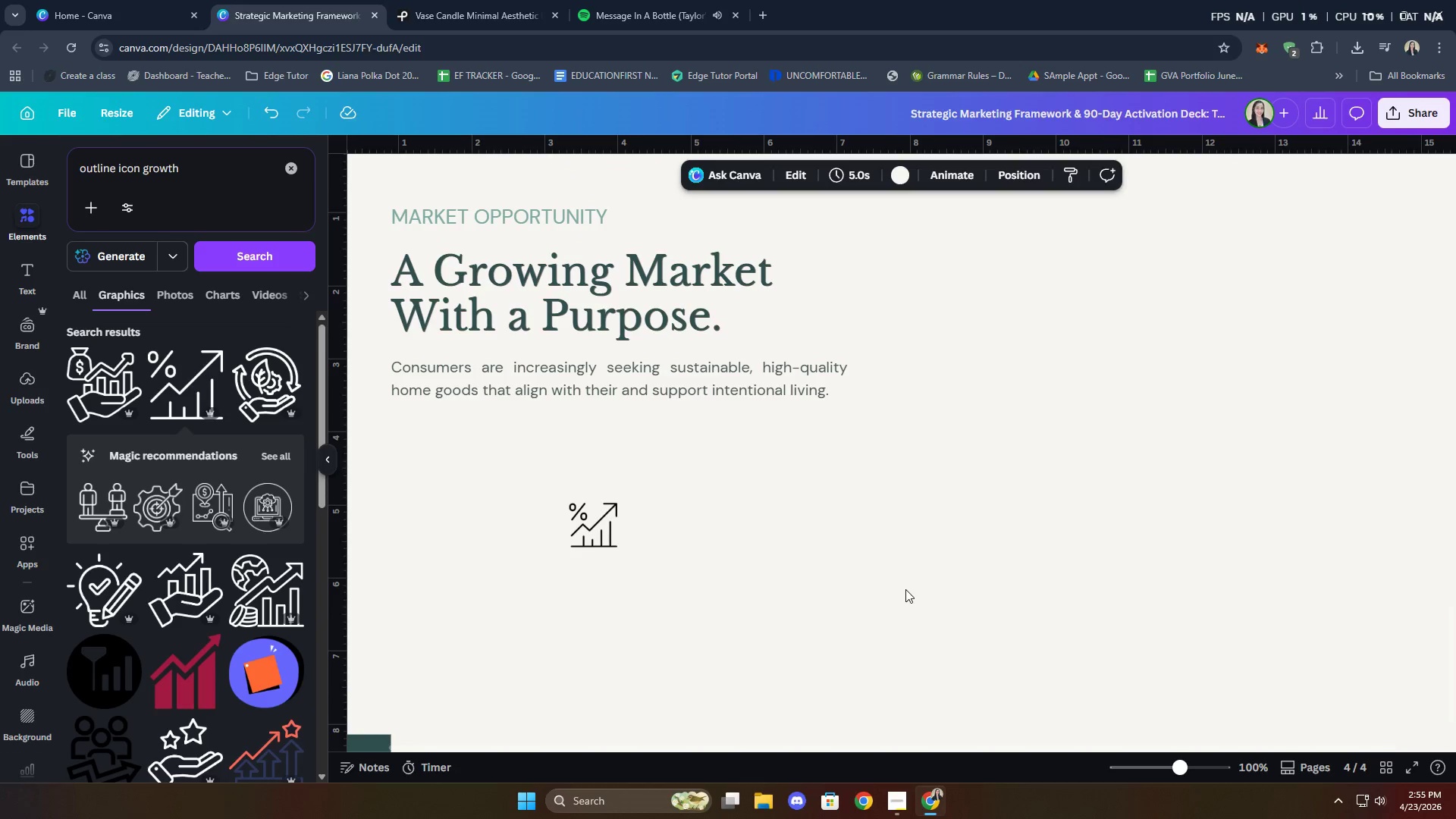 
left_click([838, 383])
 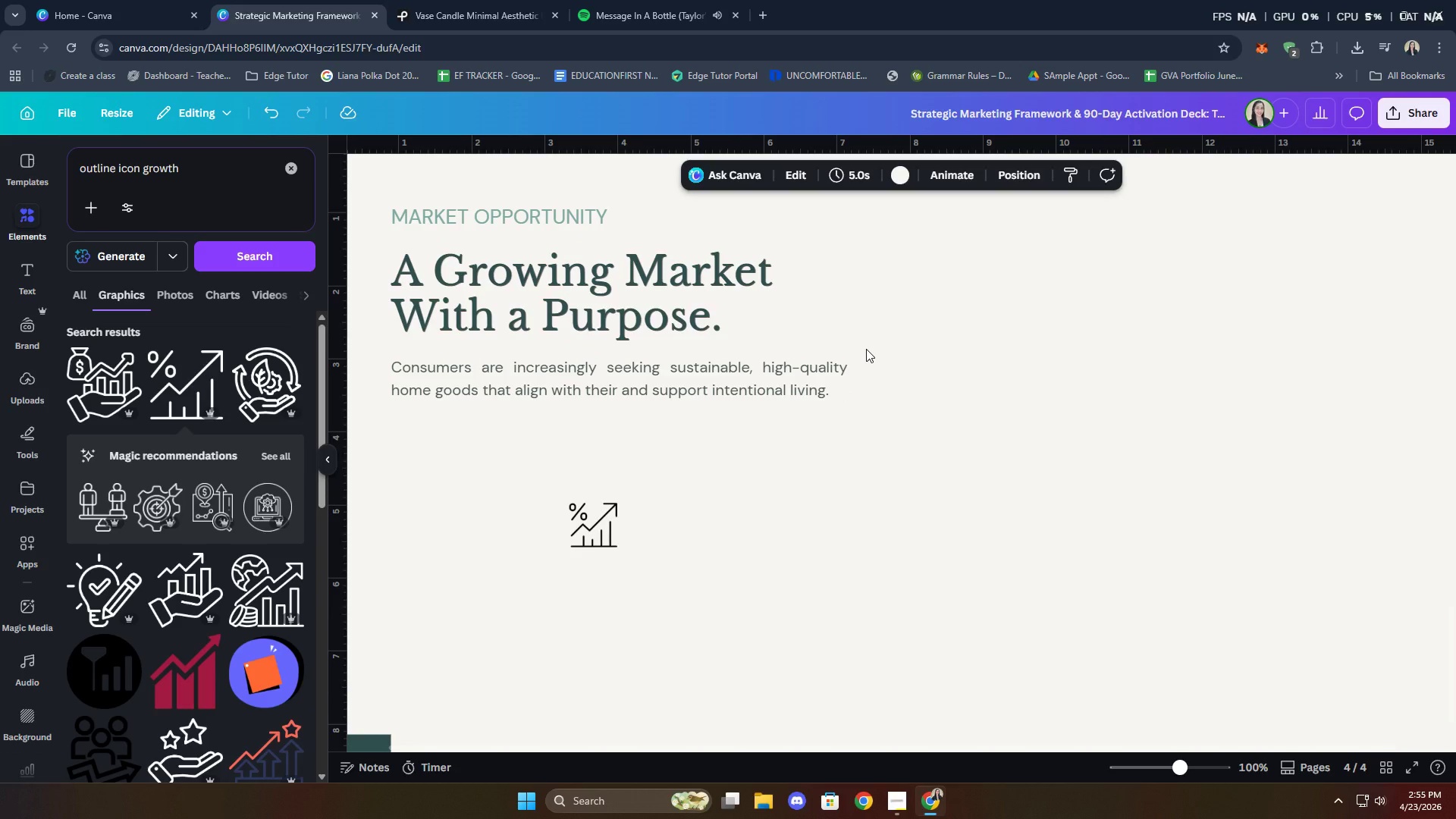 
hold_key(key=ControlLeft, duration=0.7)
 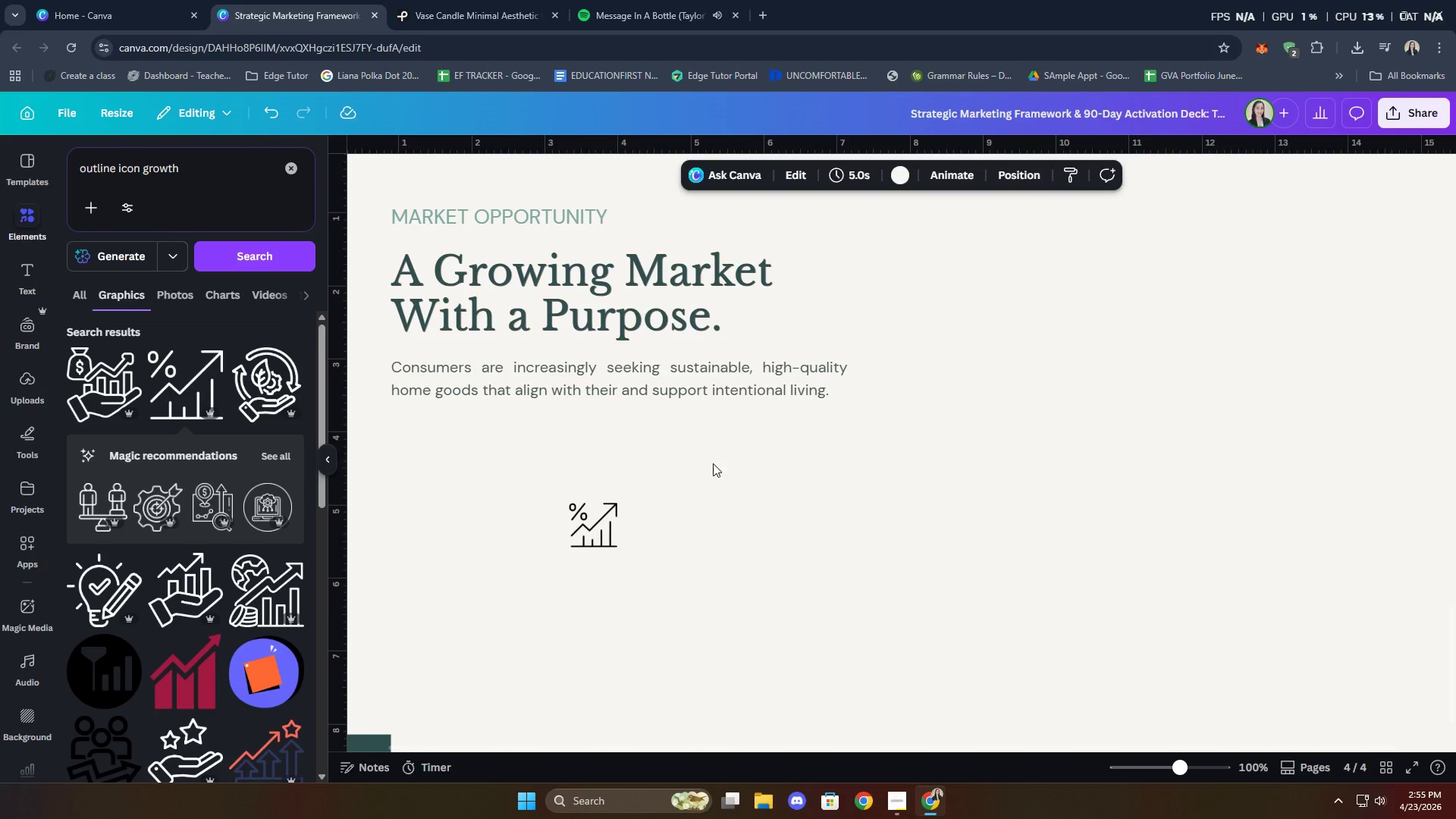 
scroll: coordinate [720, 485], scroll_direction: down, amount: 2.0
 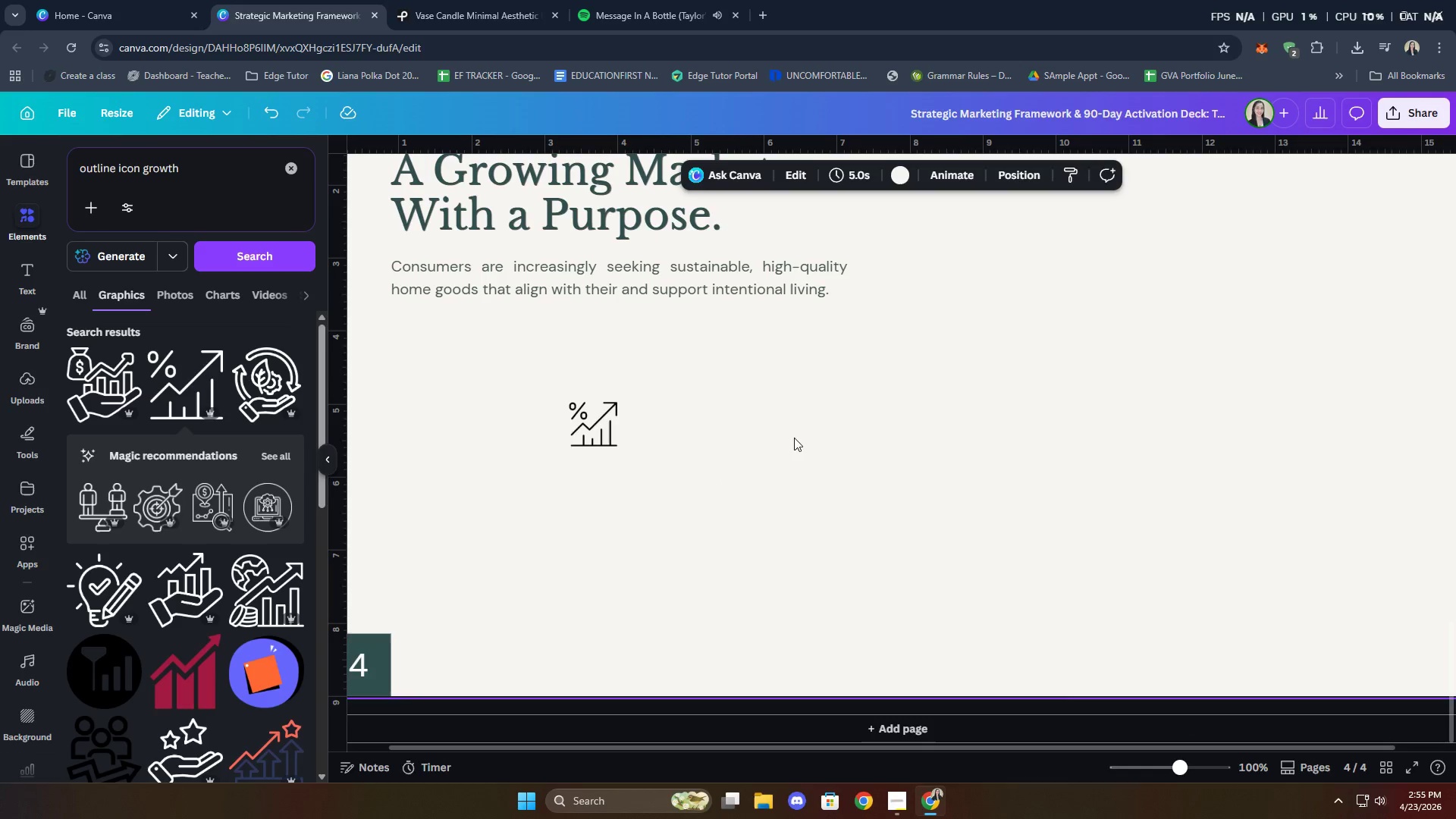 
scroll: coordinate [840, 548], scroll_direction: up, amount: 3.0
 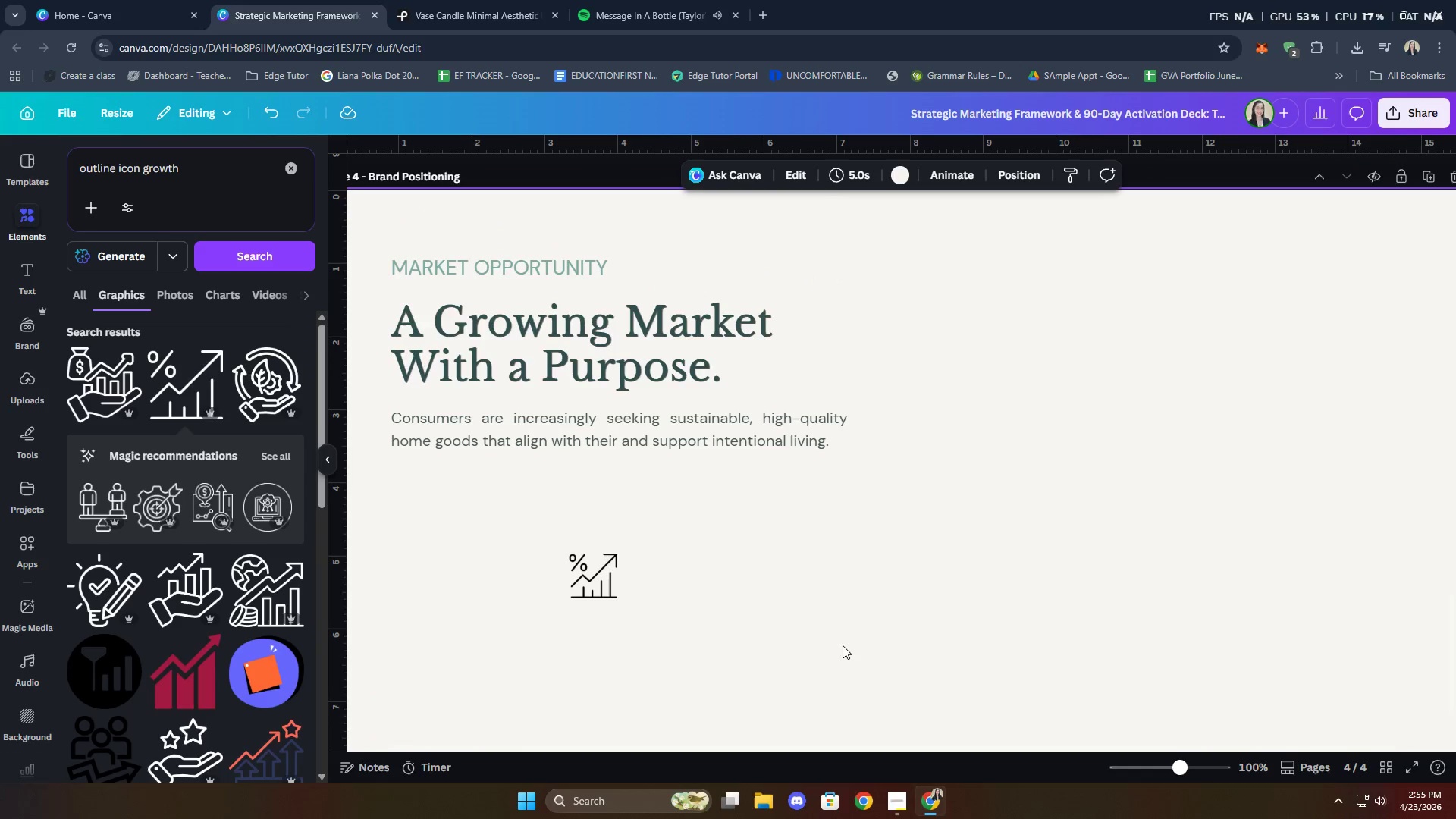 
left_click([602, 518])
 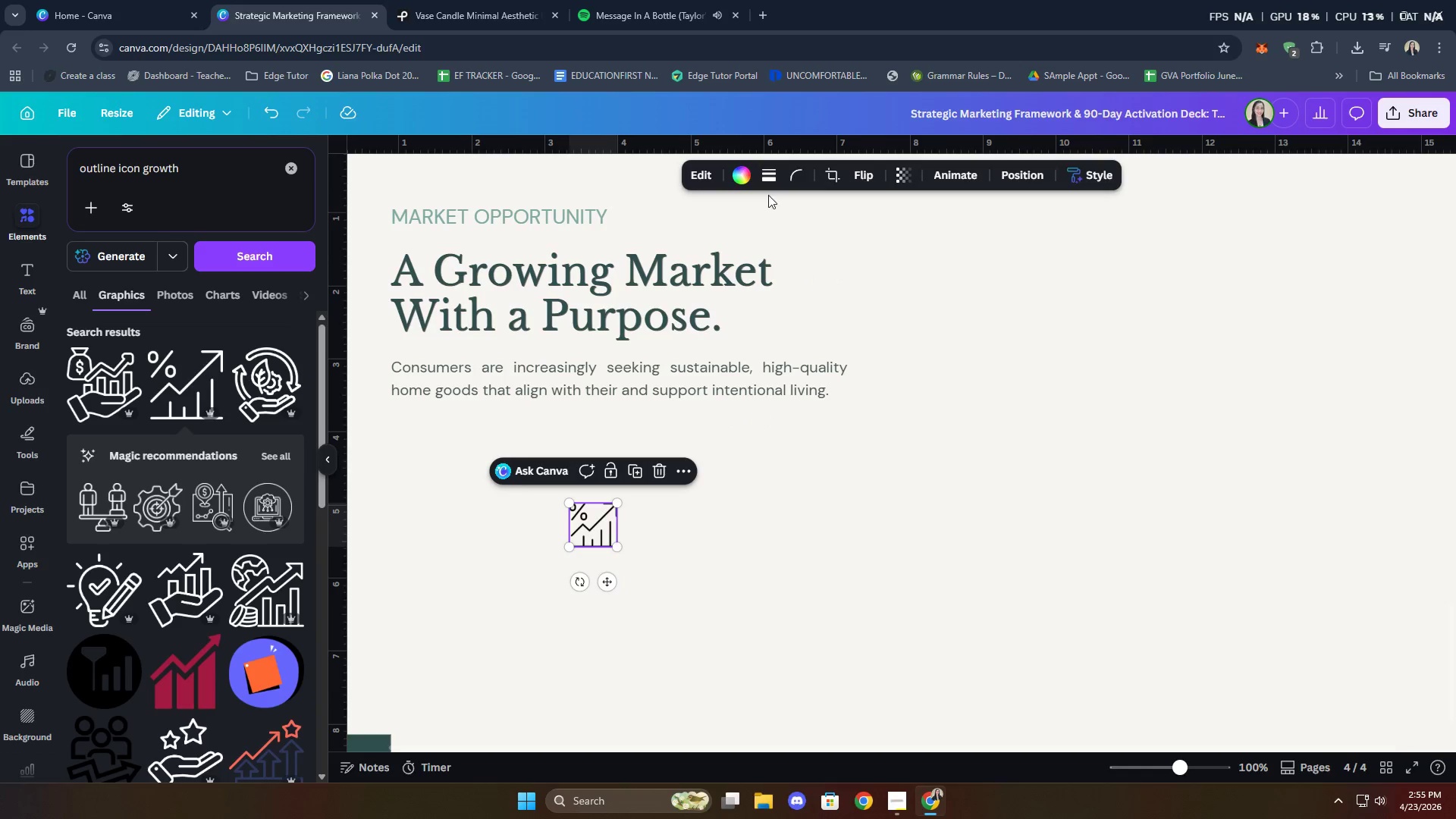 
scroll: coordinate [815, 651], scroll_direction: down, amount: 1.0
 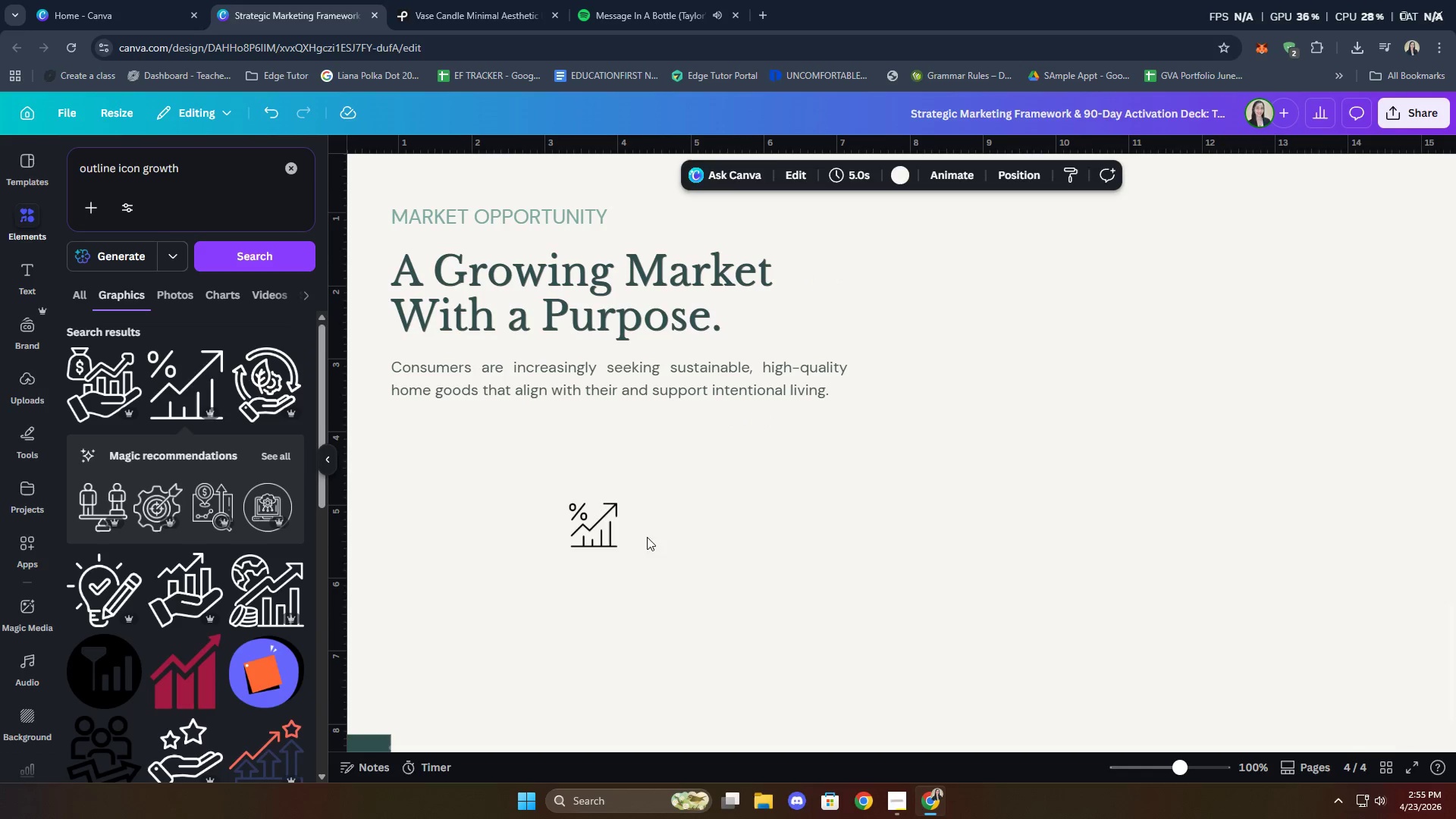 
left_click([749, 177])
 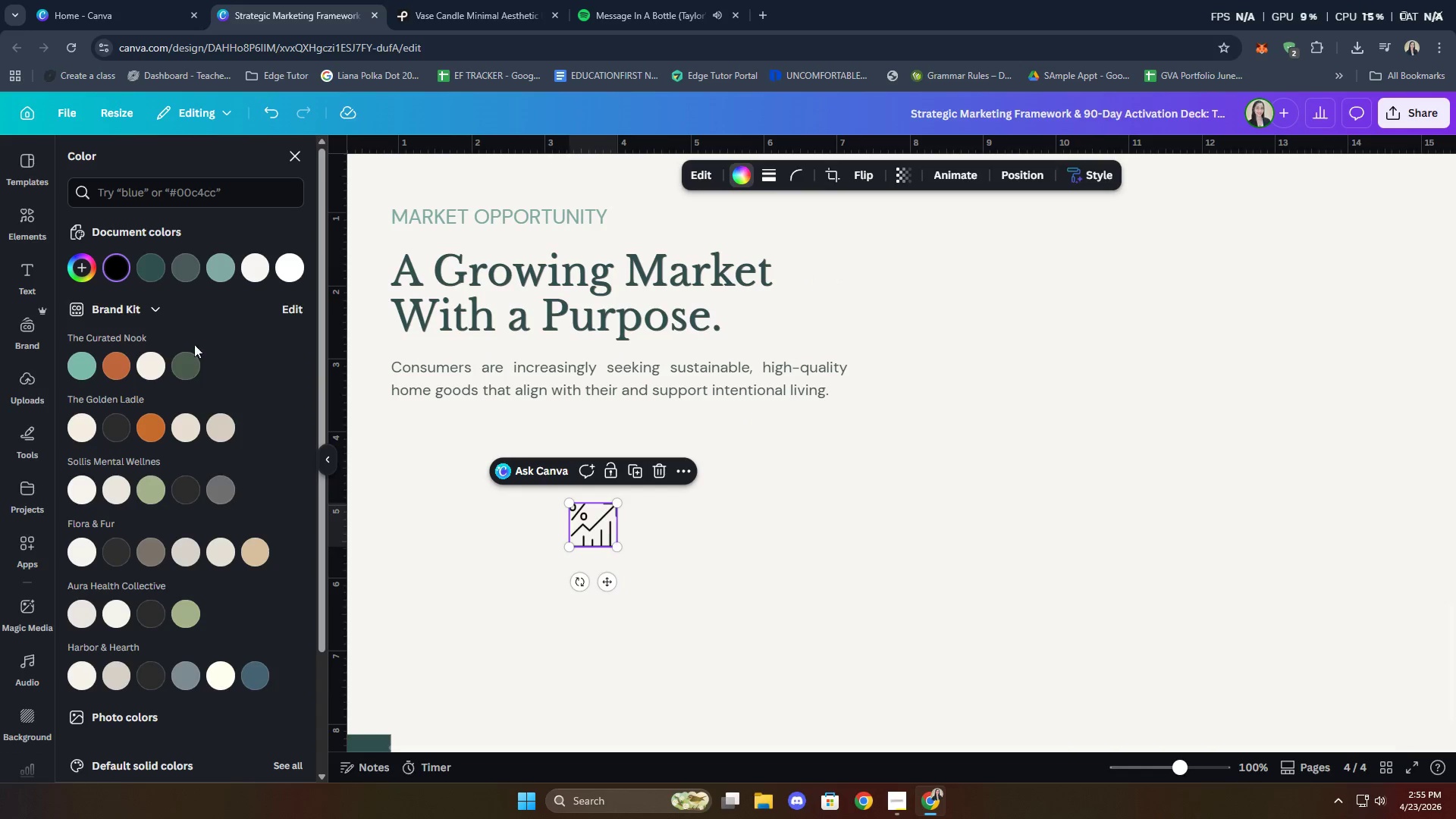 
mouse_move([141, 285])
 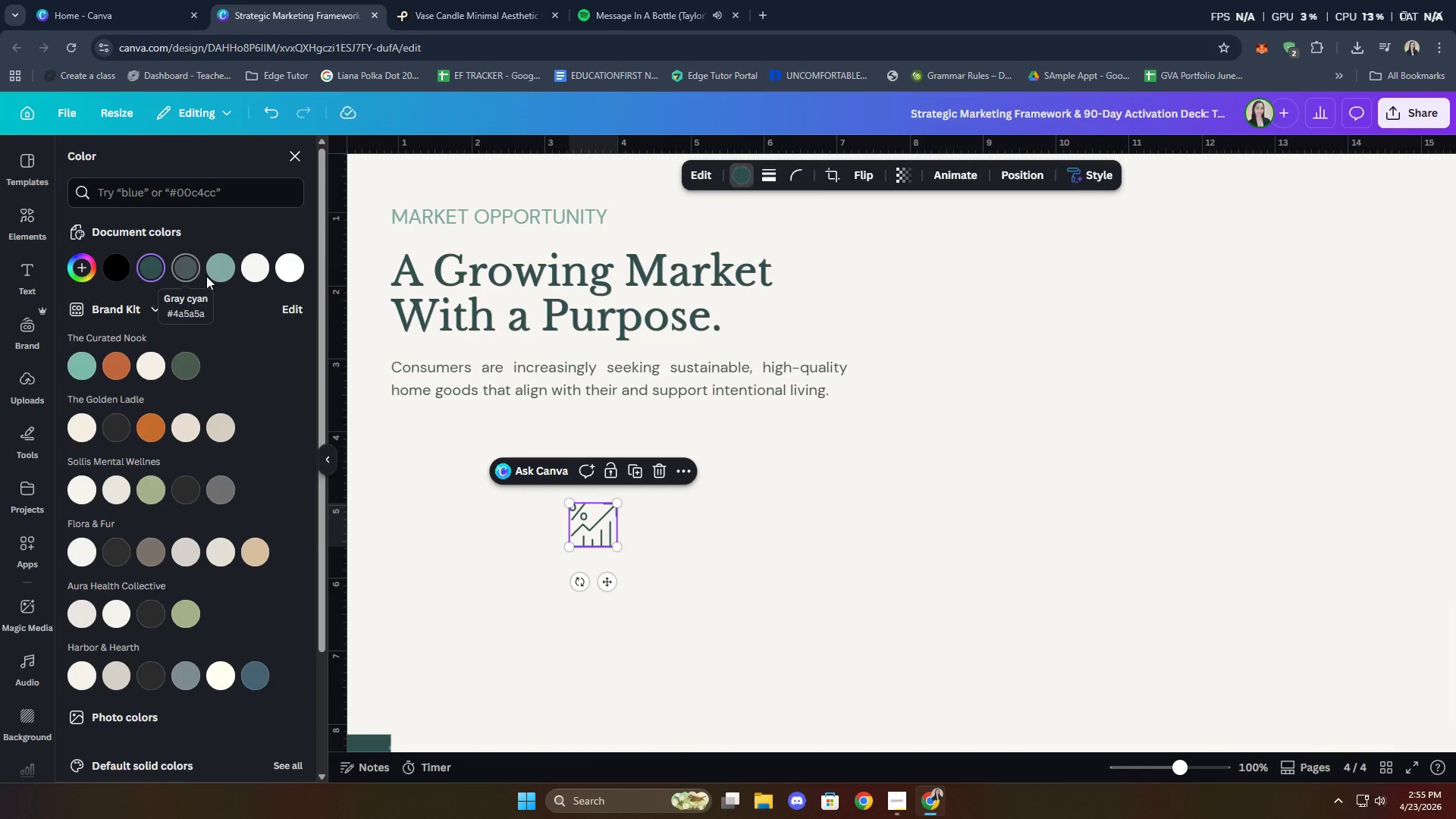 
left_click([792, 575])
 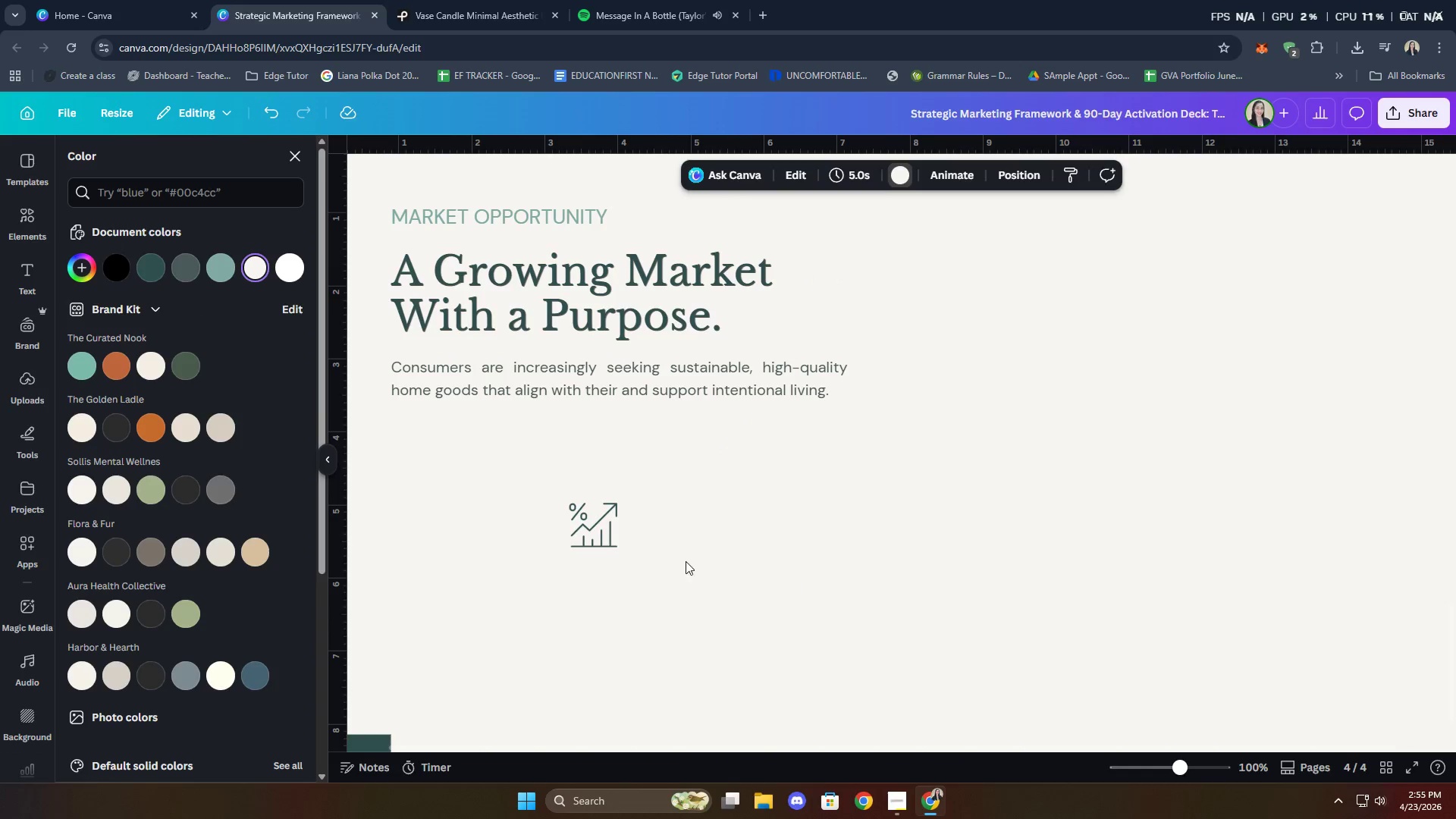 
left_click_drag(start_coordinate=[588, 529], to_coordinate=[593, 508])
 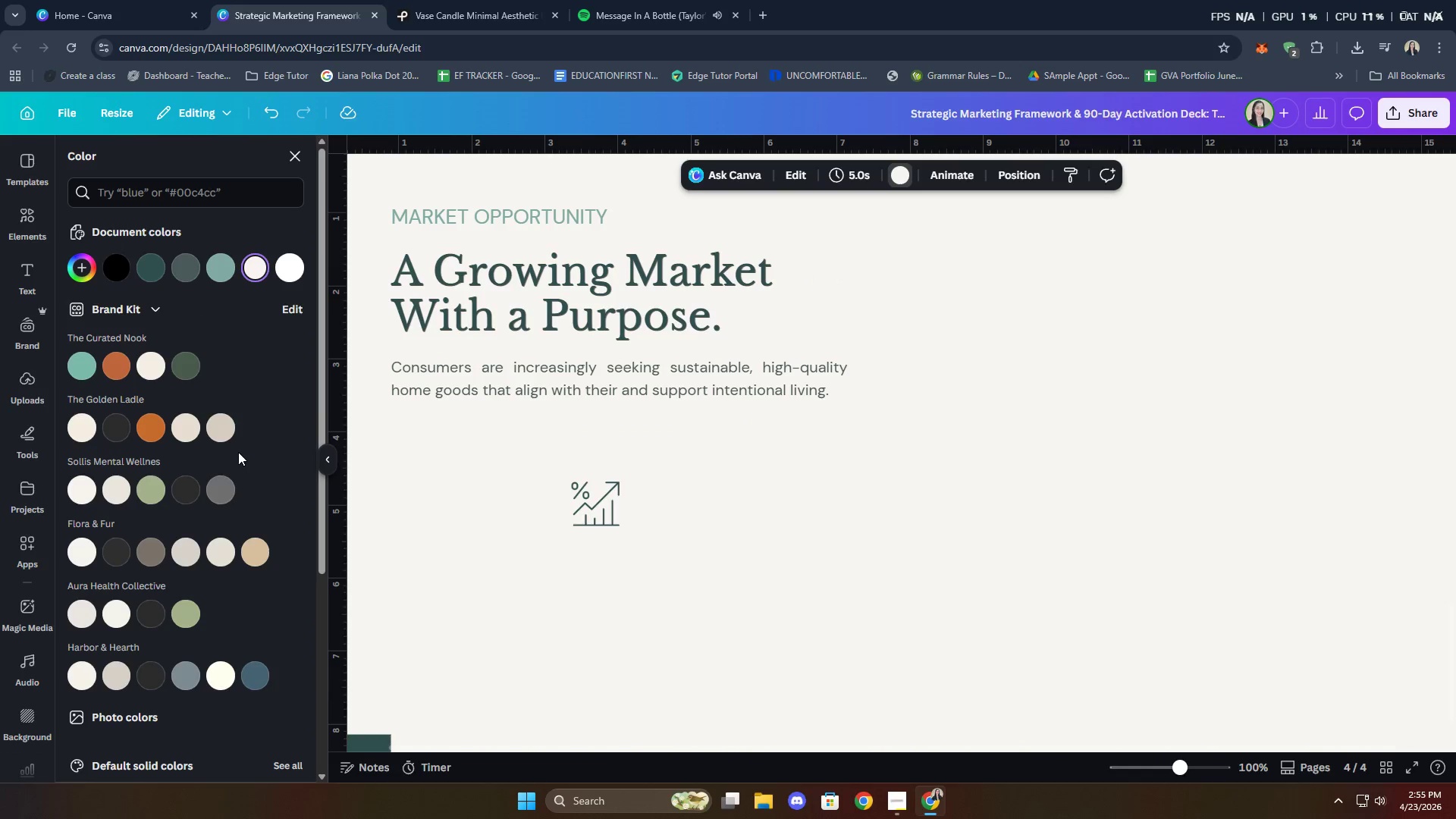 
scroll: coordinate [1012, 592], scroll_direction: up, amount: 1.0
 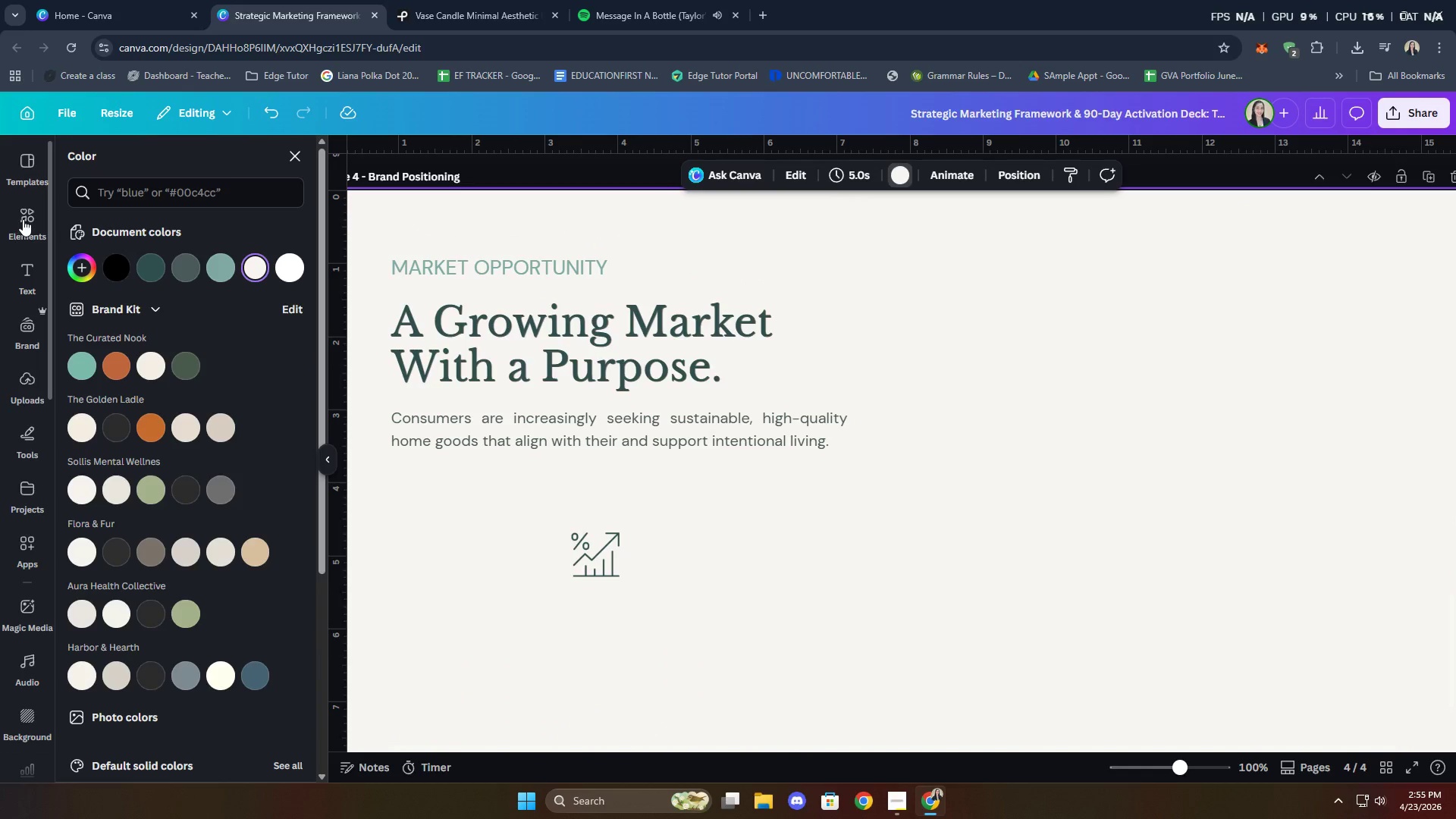 
left_click([24, 217])
 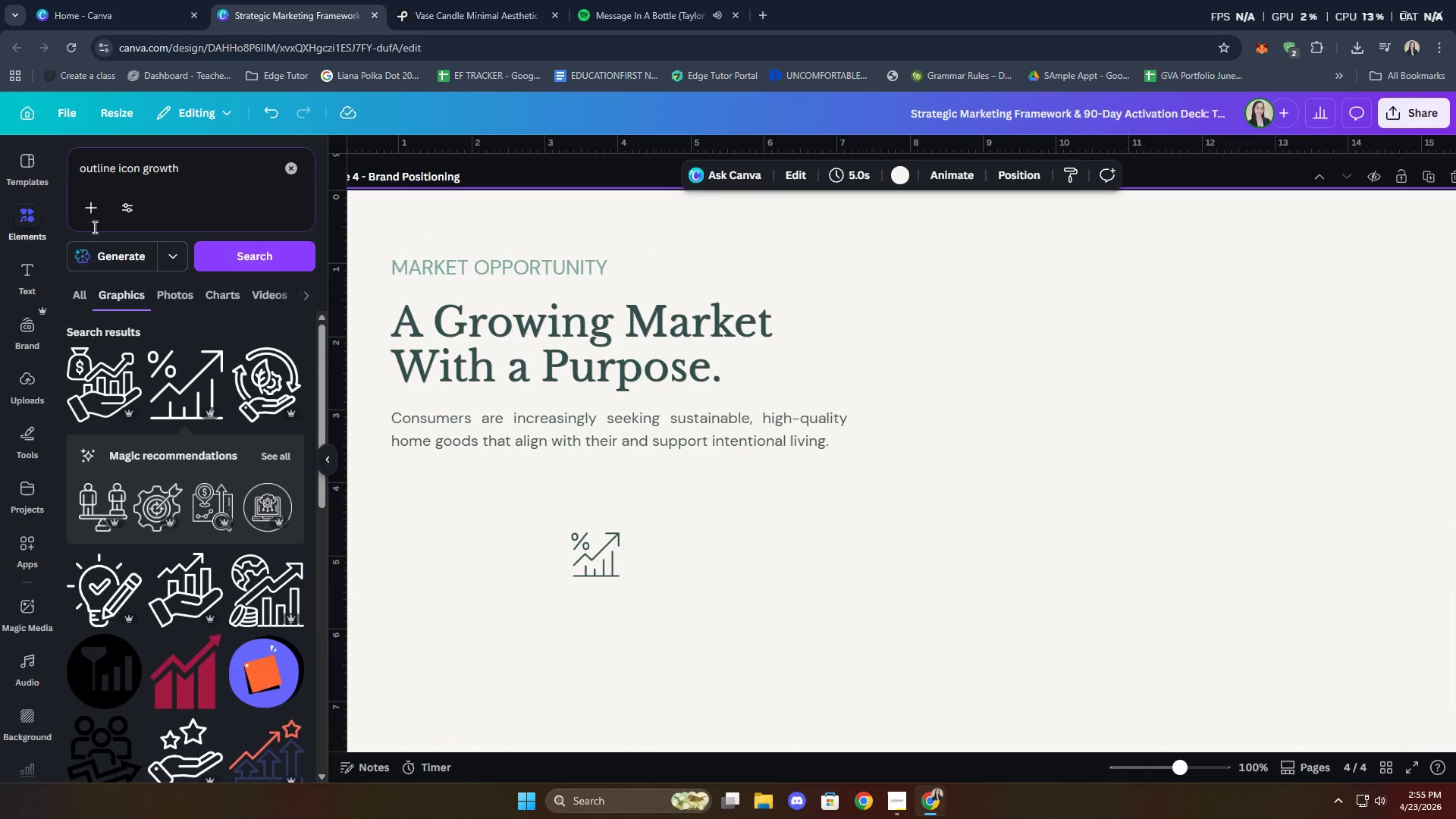 
left_click([289, 171])
 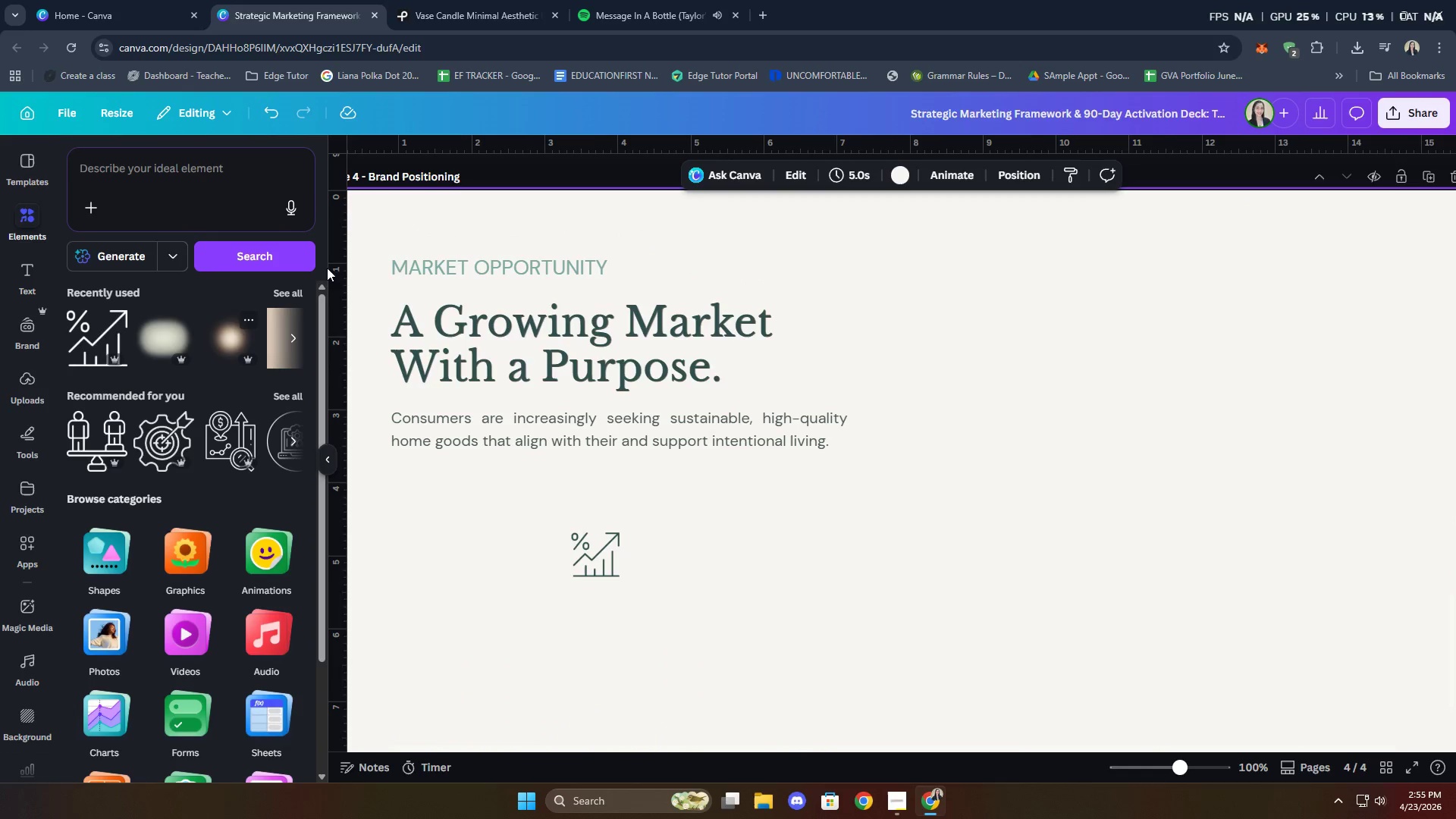 
left_click([635, 8])
 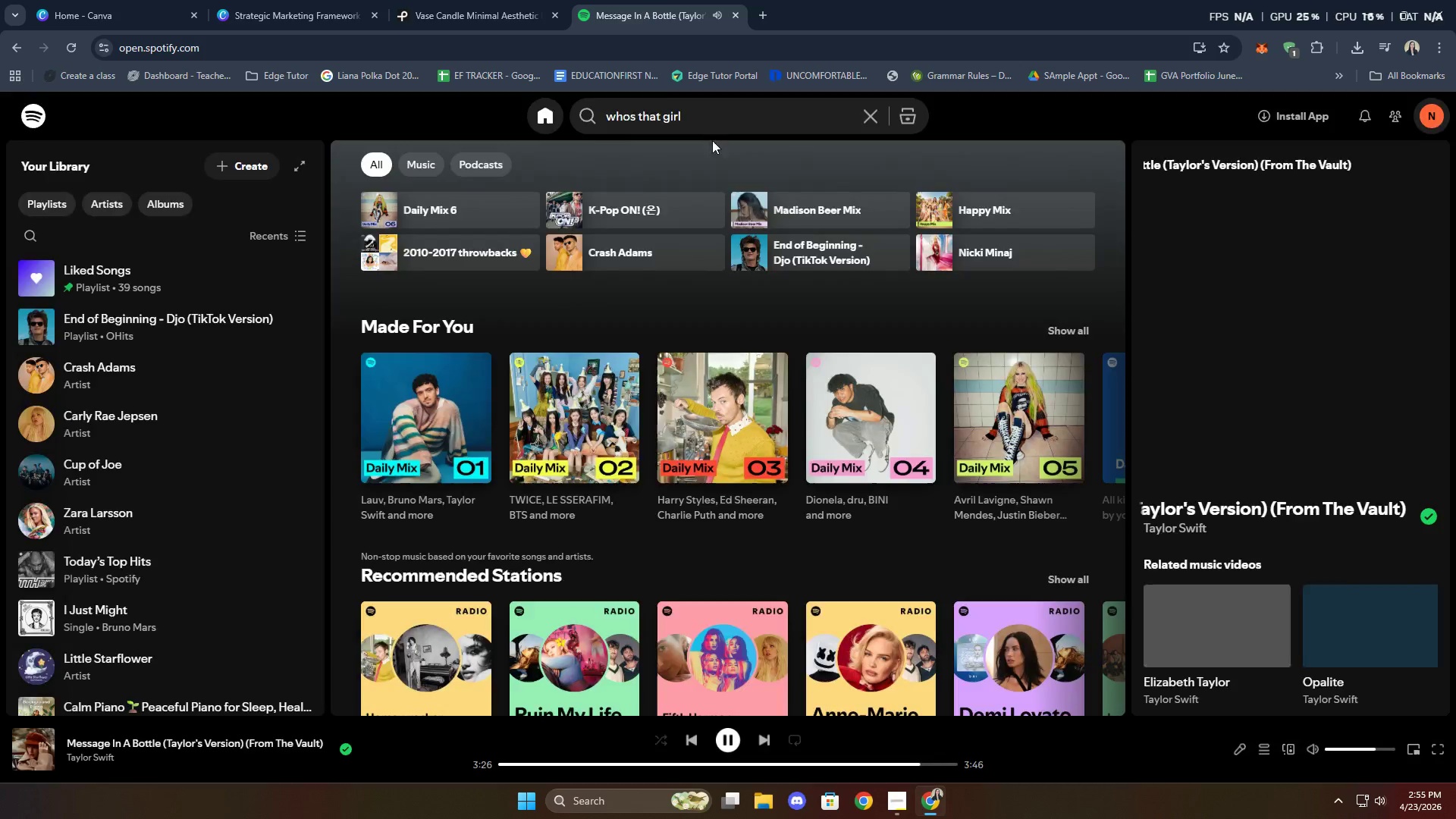 
mouse_move([792, 217])
 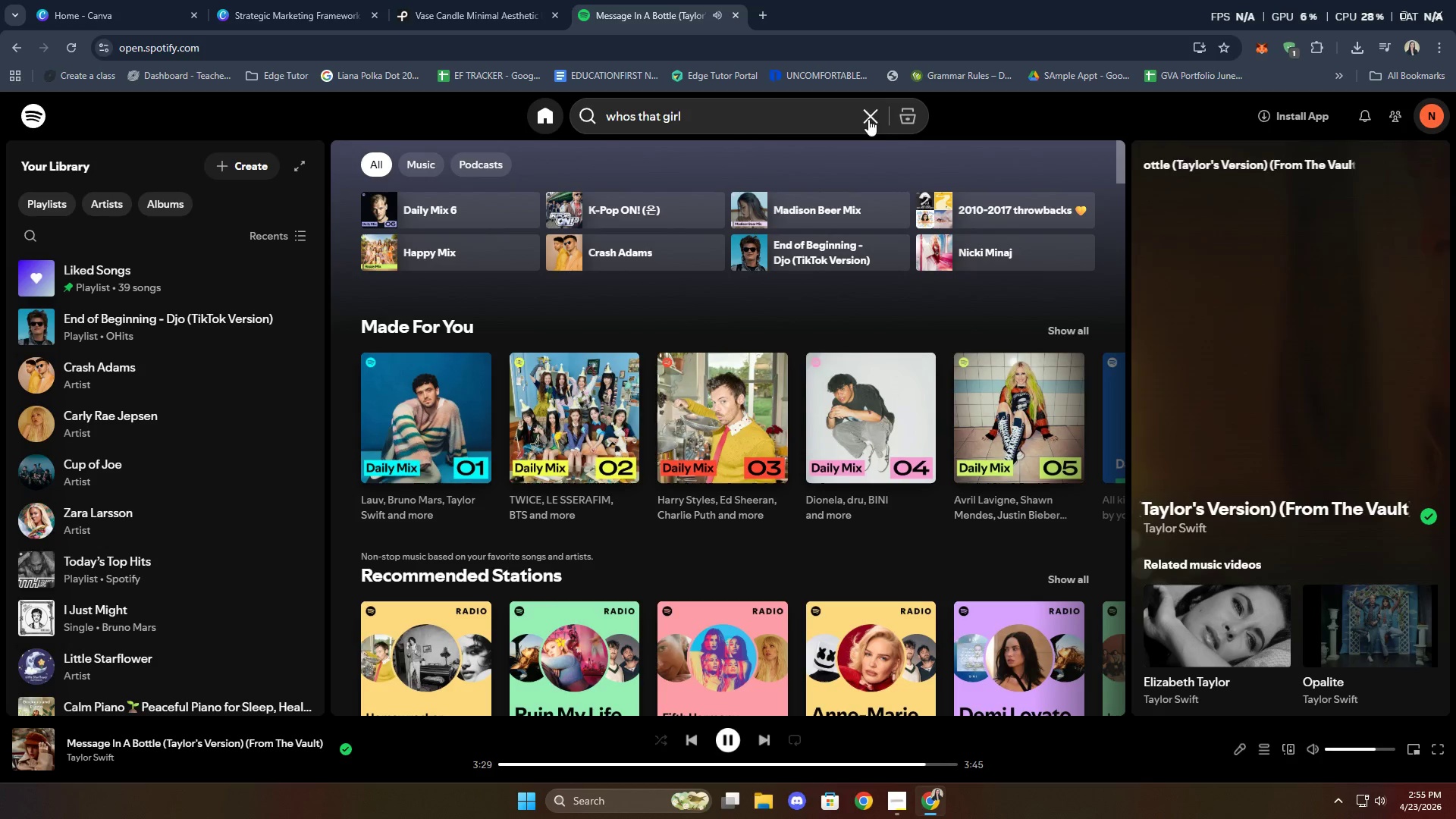 
double_click([770, 110])
 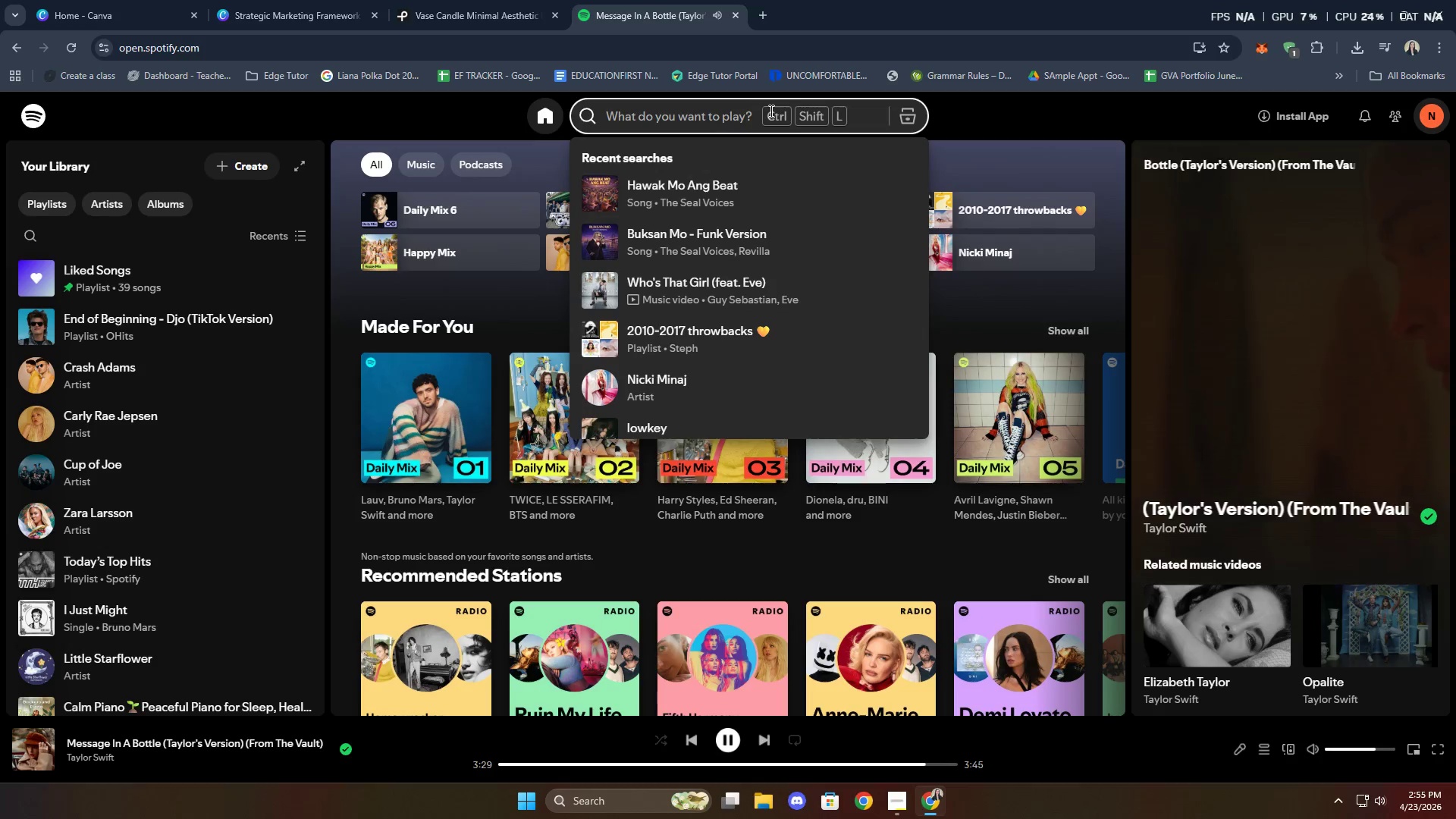 
type(lulla)
 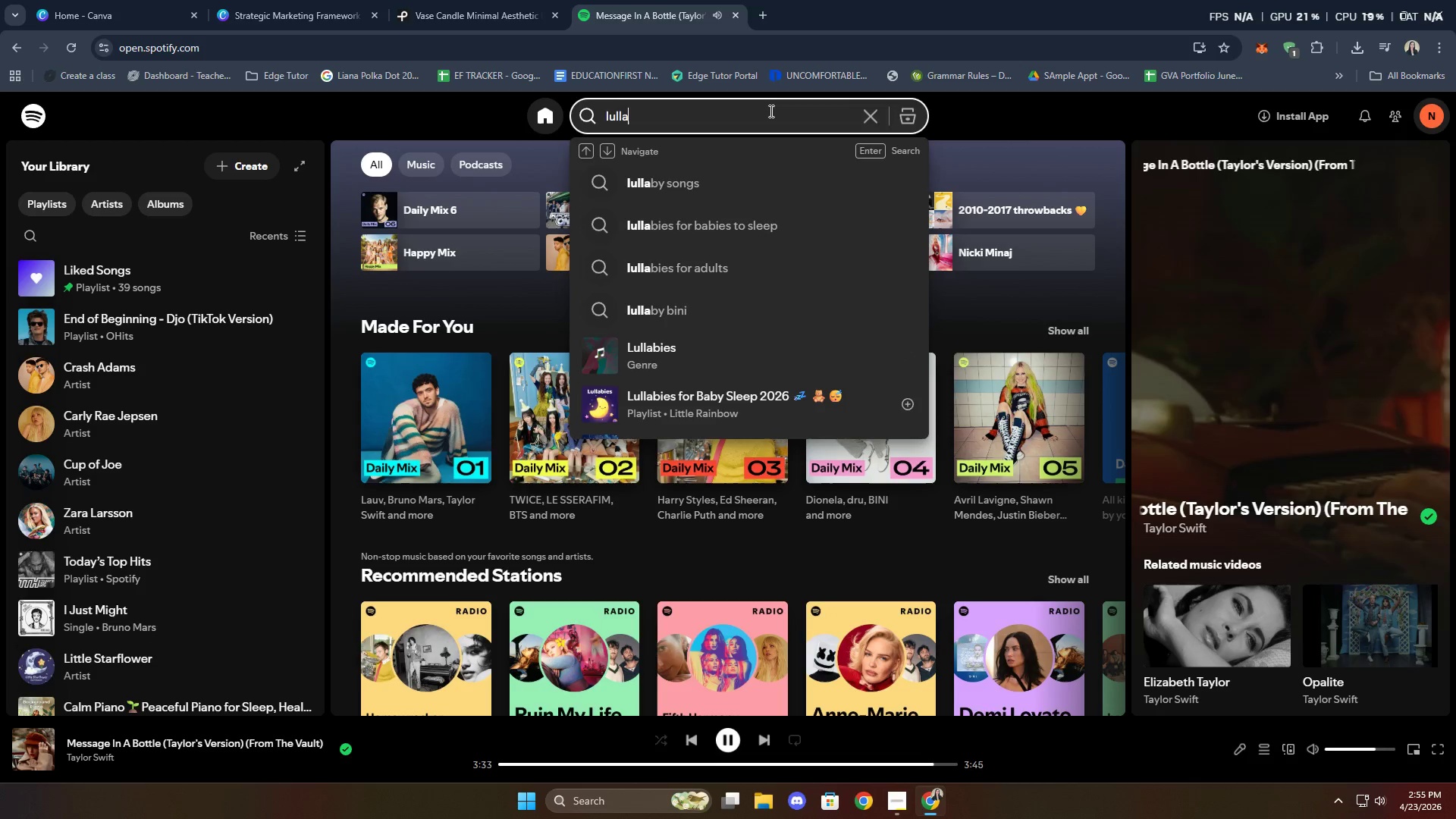 
left_click([129, 665])
 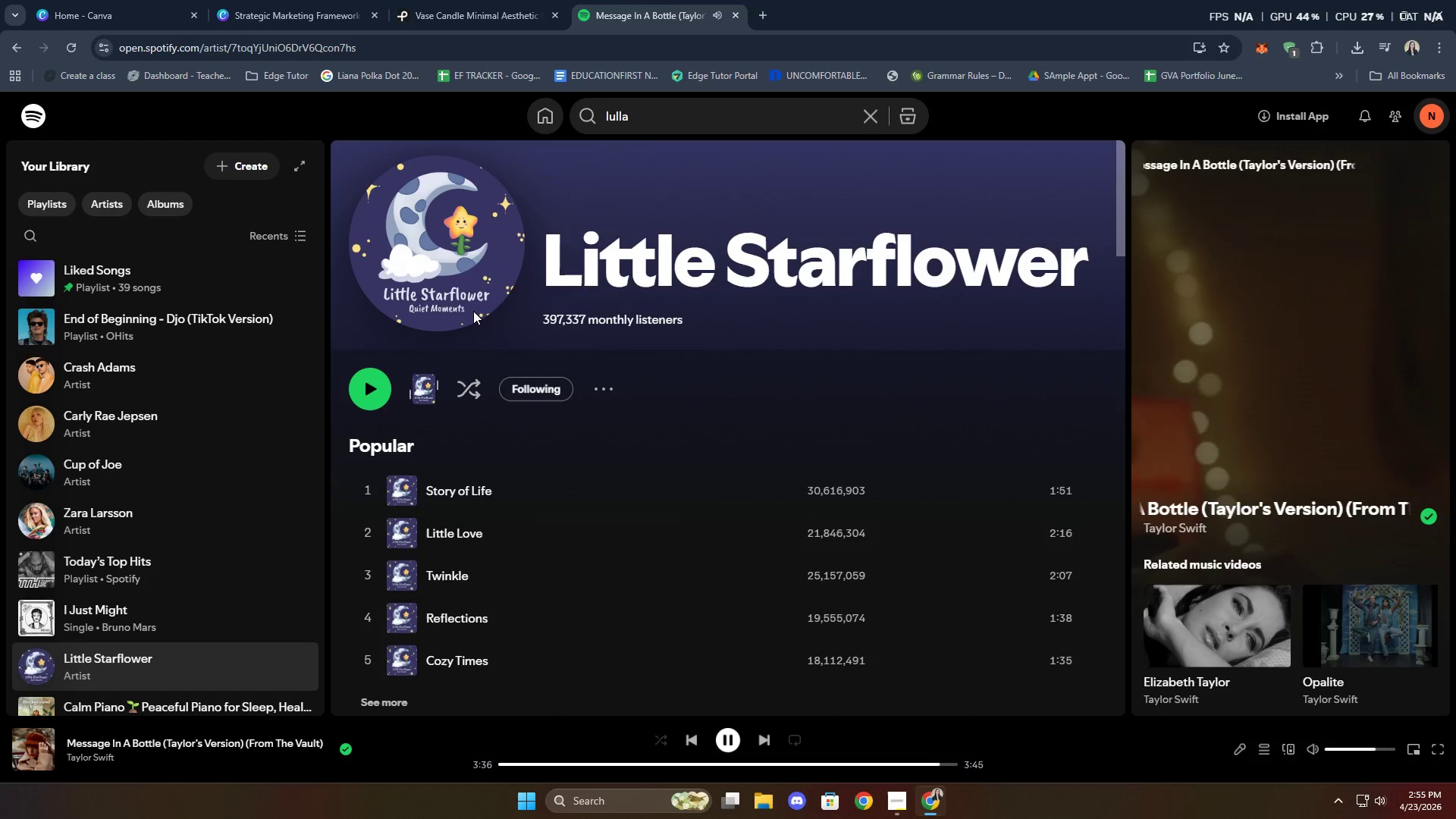 
left_click([375, 391])
 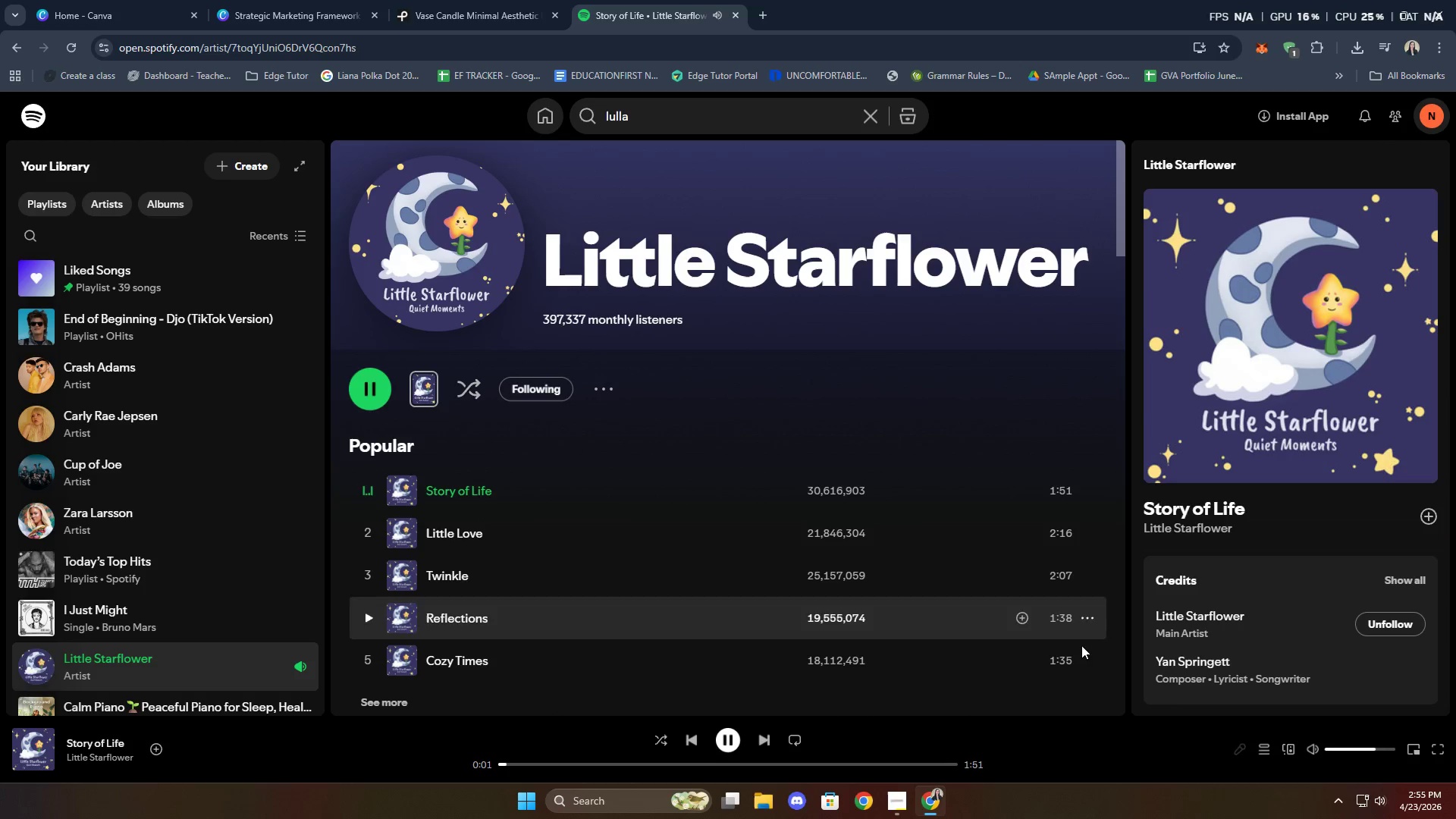 
left_click_drag(start_coordinate=[1377, 747], to_coordinate=[1394, 751])
 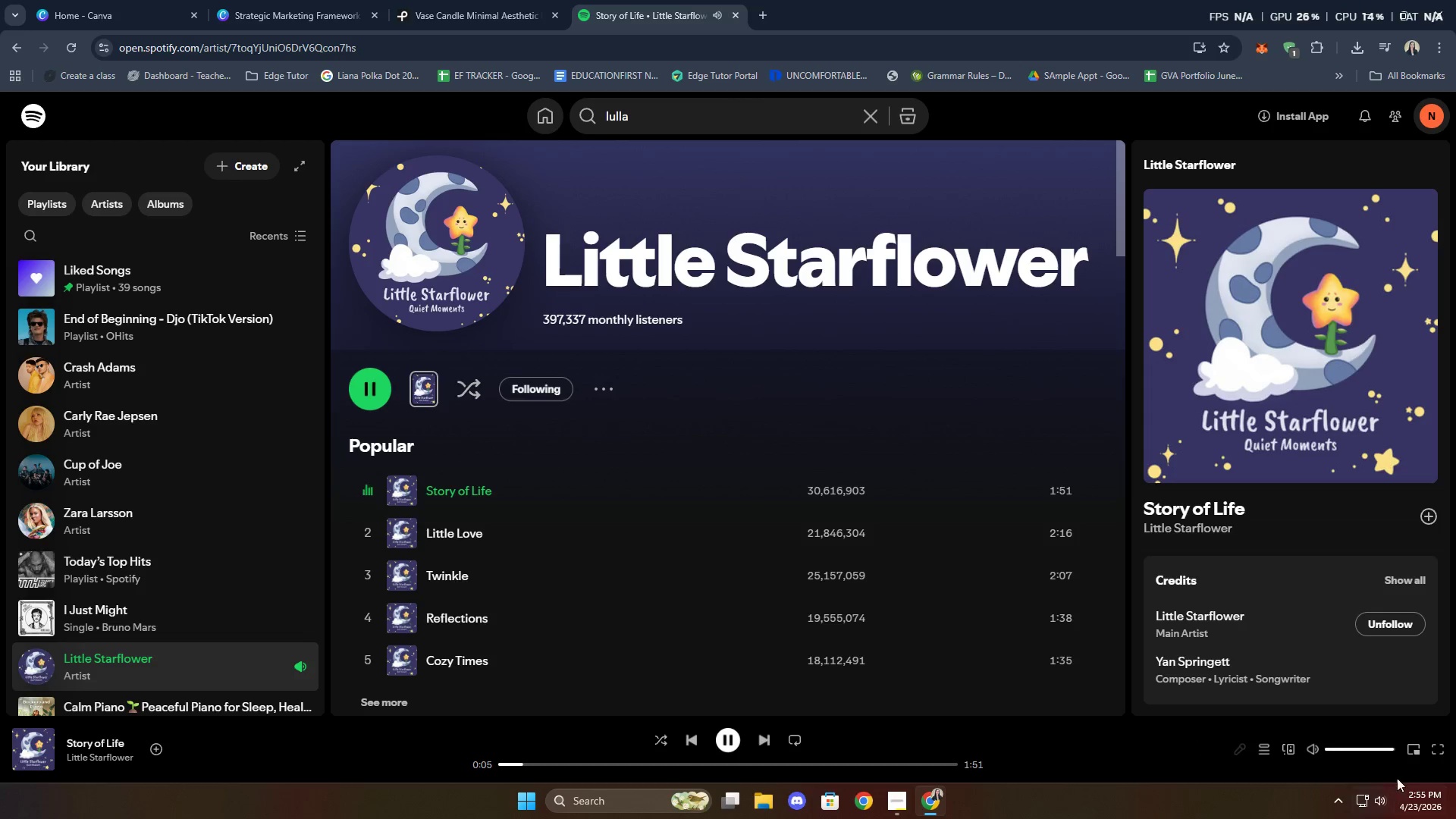 
left_click_drag(start_coordinate=[1389, 749], to_coordinate=[1382, 748])
 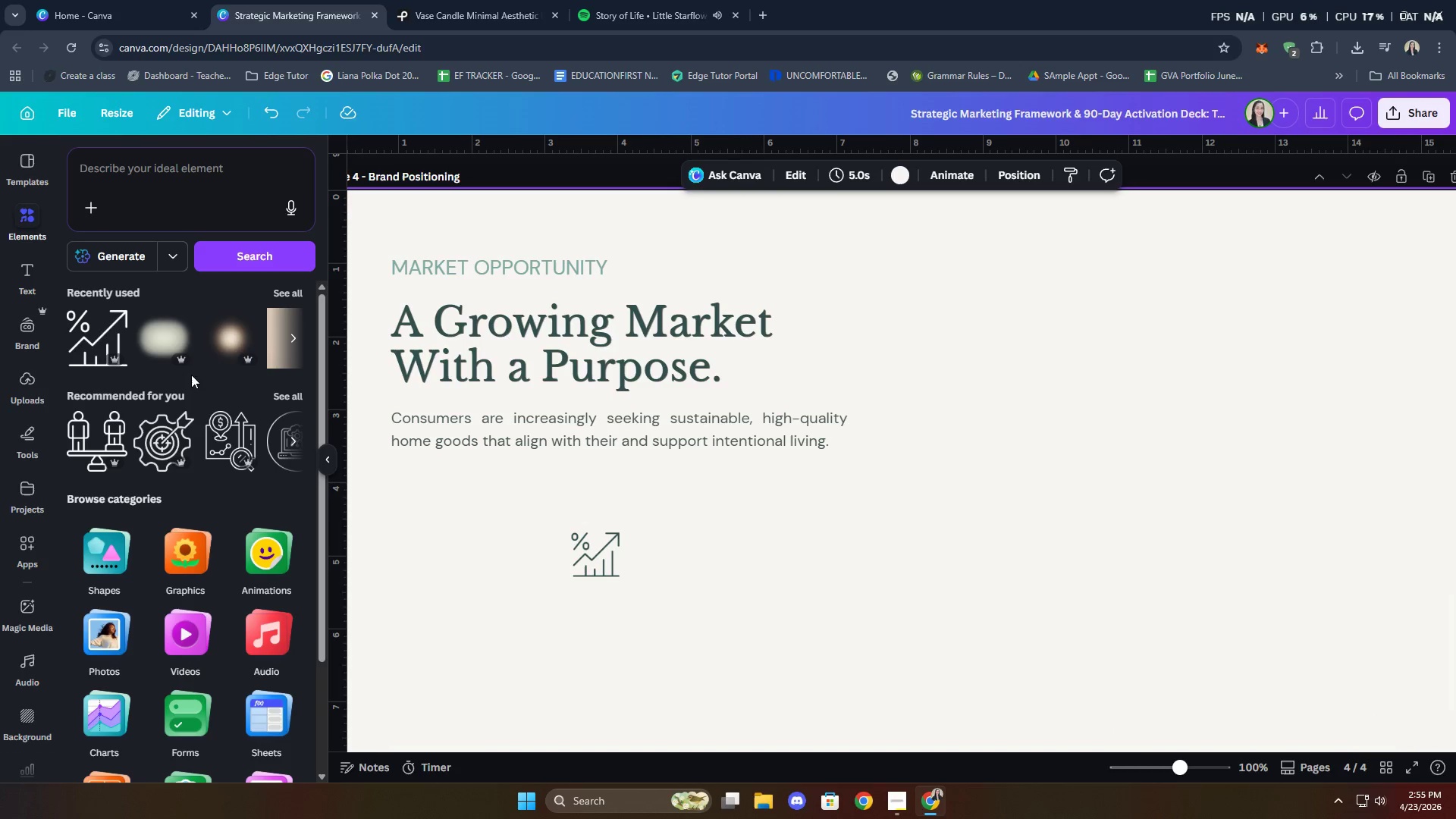 
wait(5.44)
 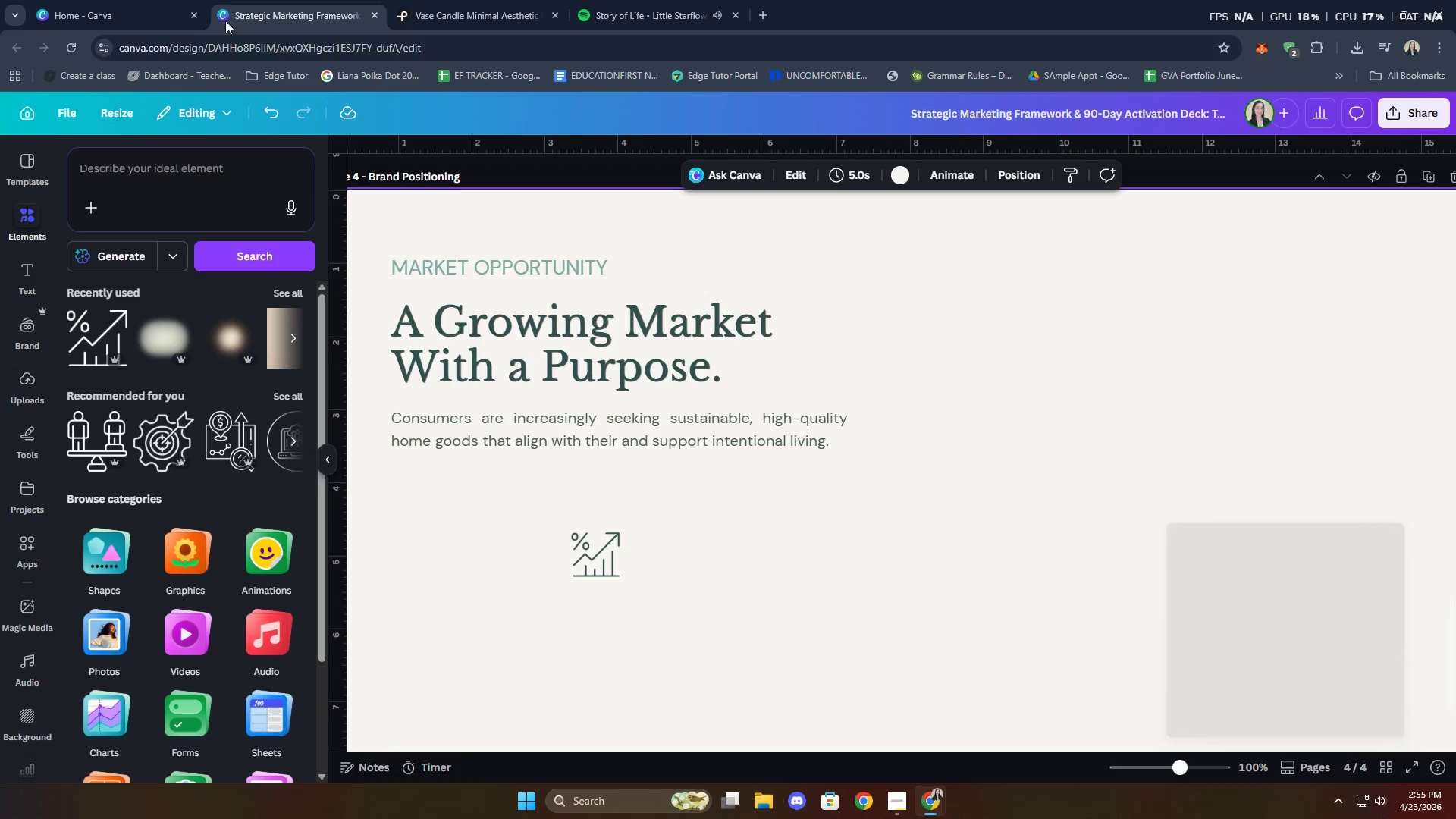 
left_click([102, 565])
 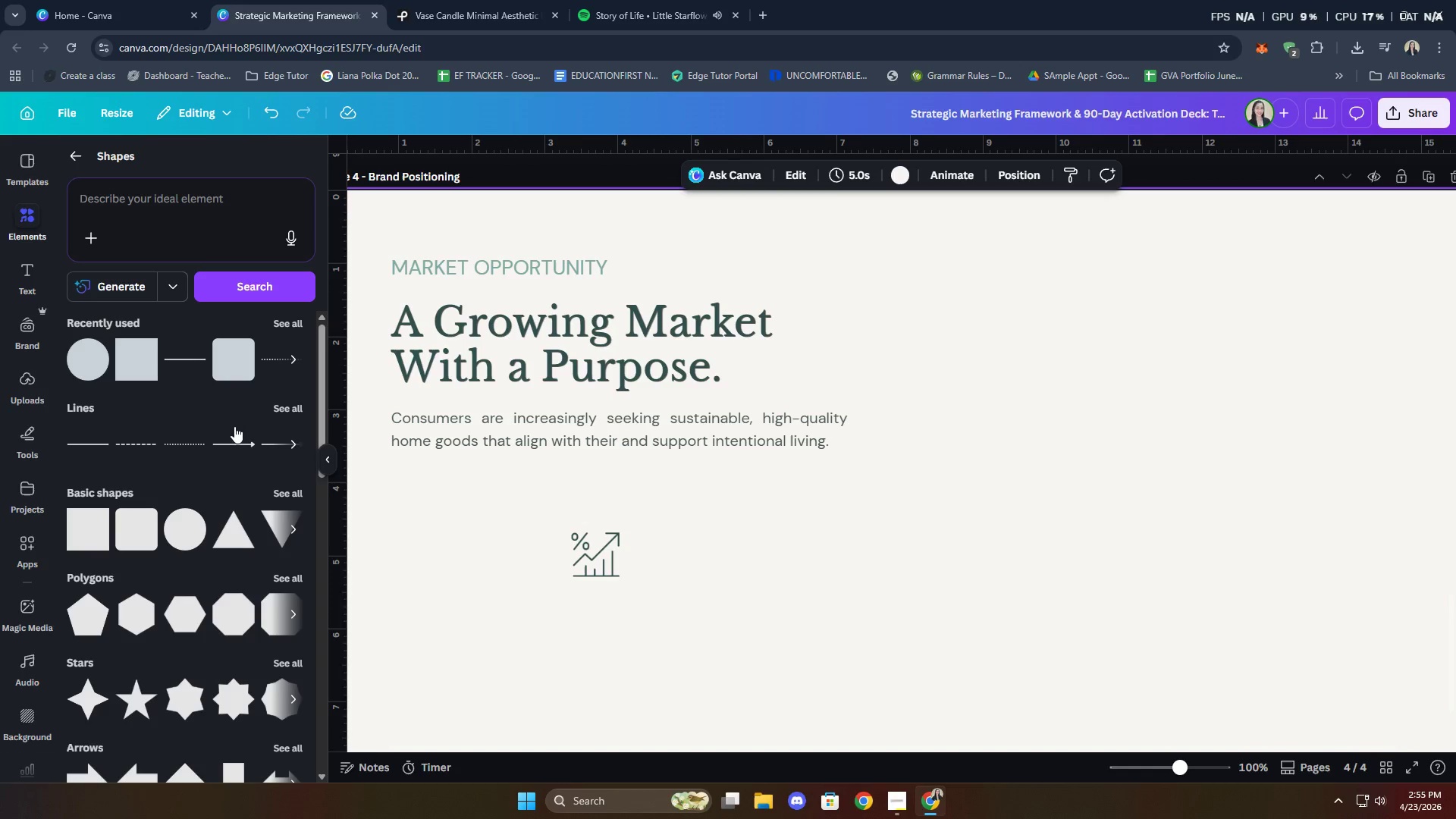 
left_click([73, 358])
 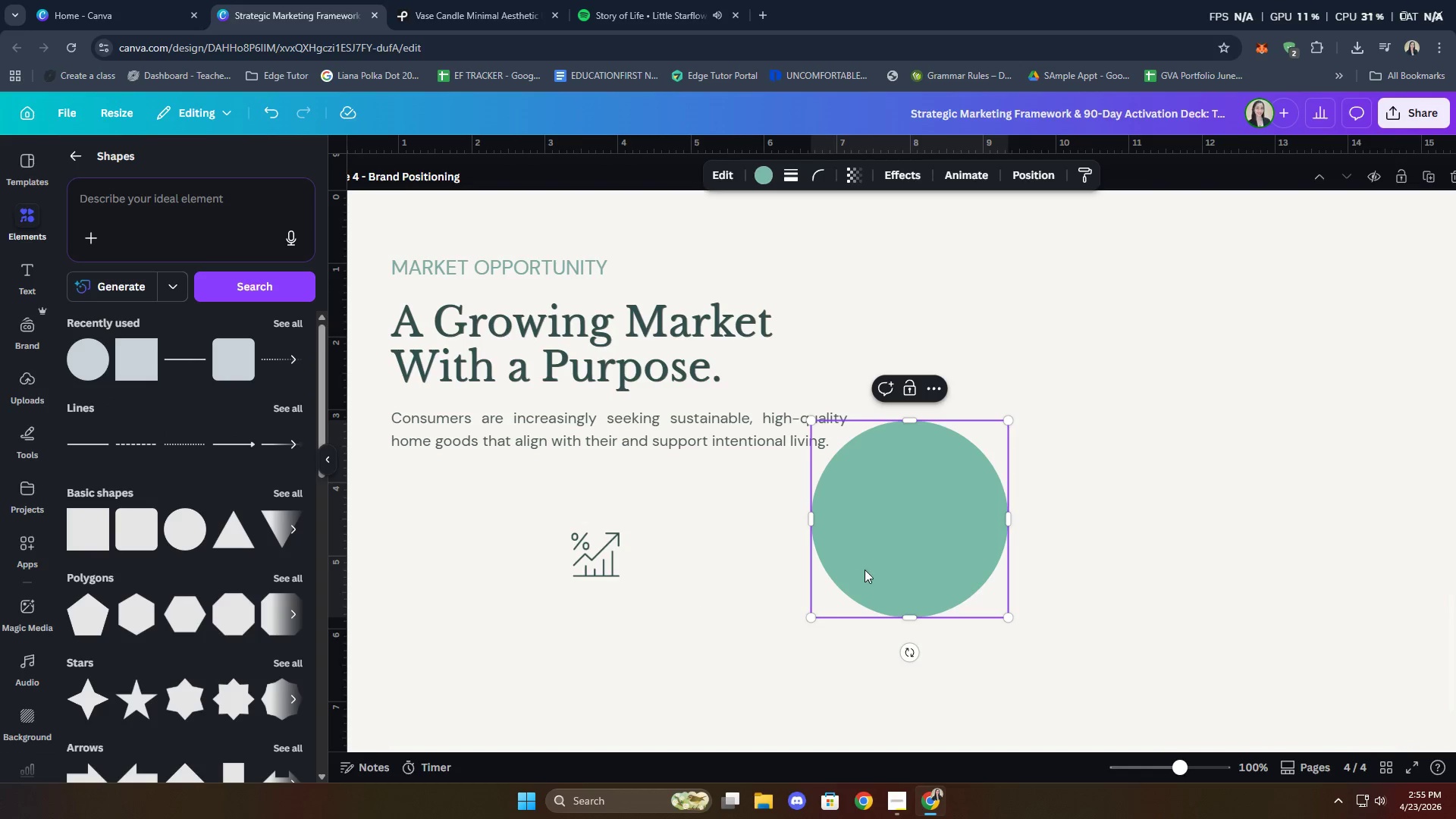 
left_click_drag(start_coordinate=[886, 567], to_coordinate=[708, 611])
 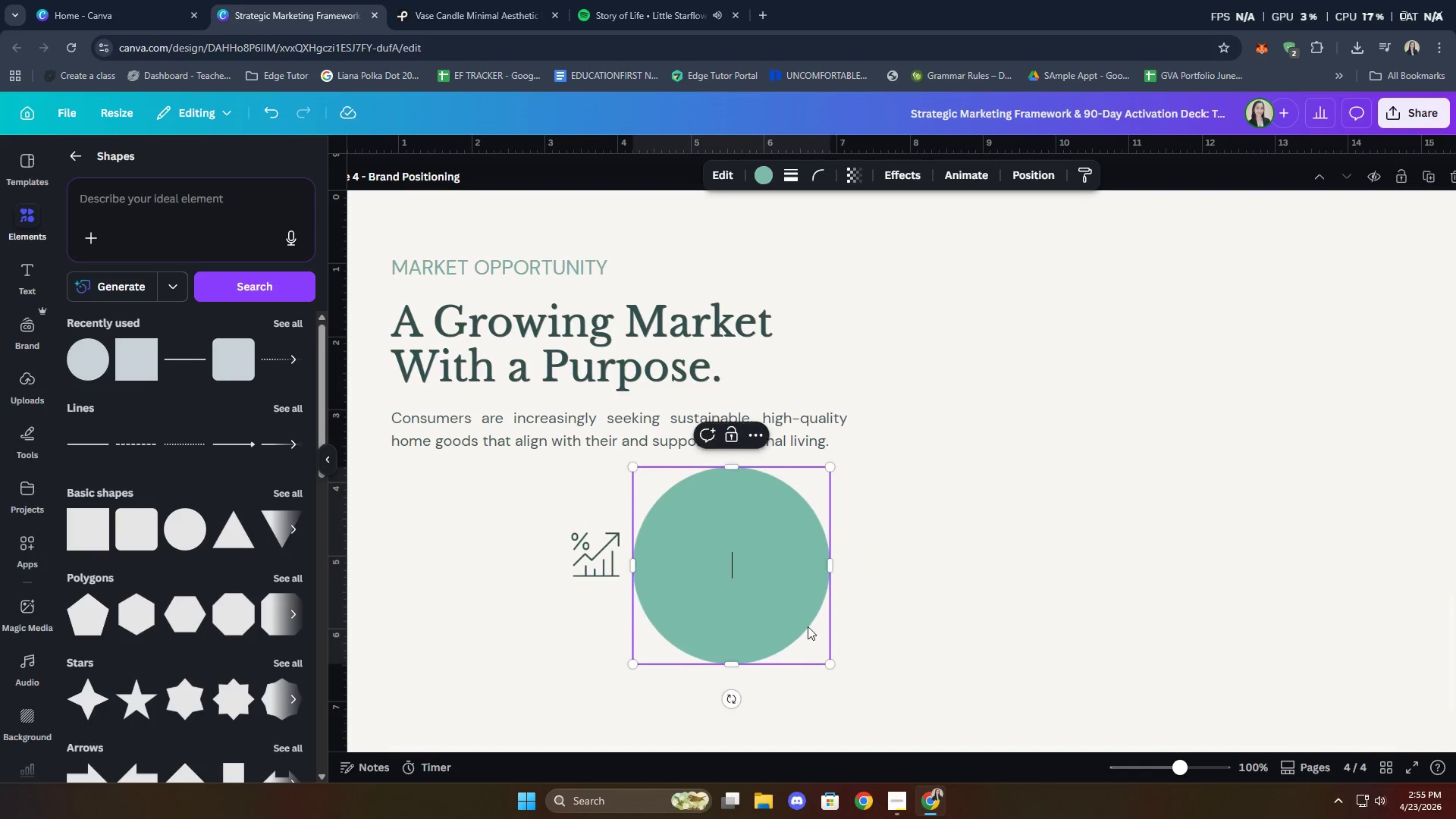 
double_click([965, 624])
 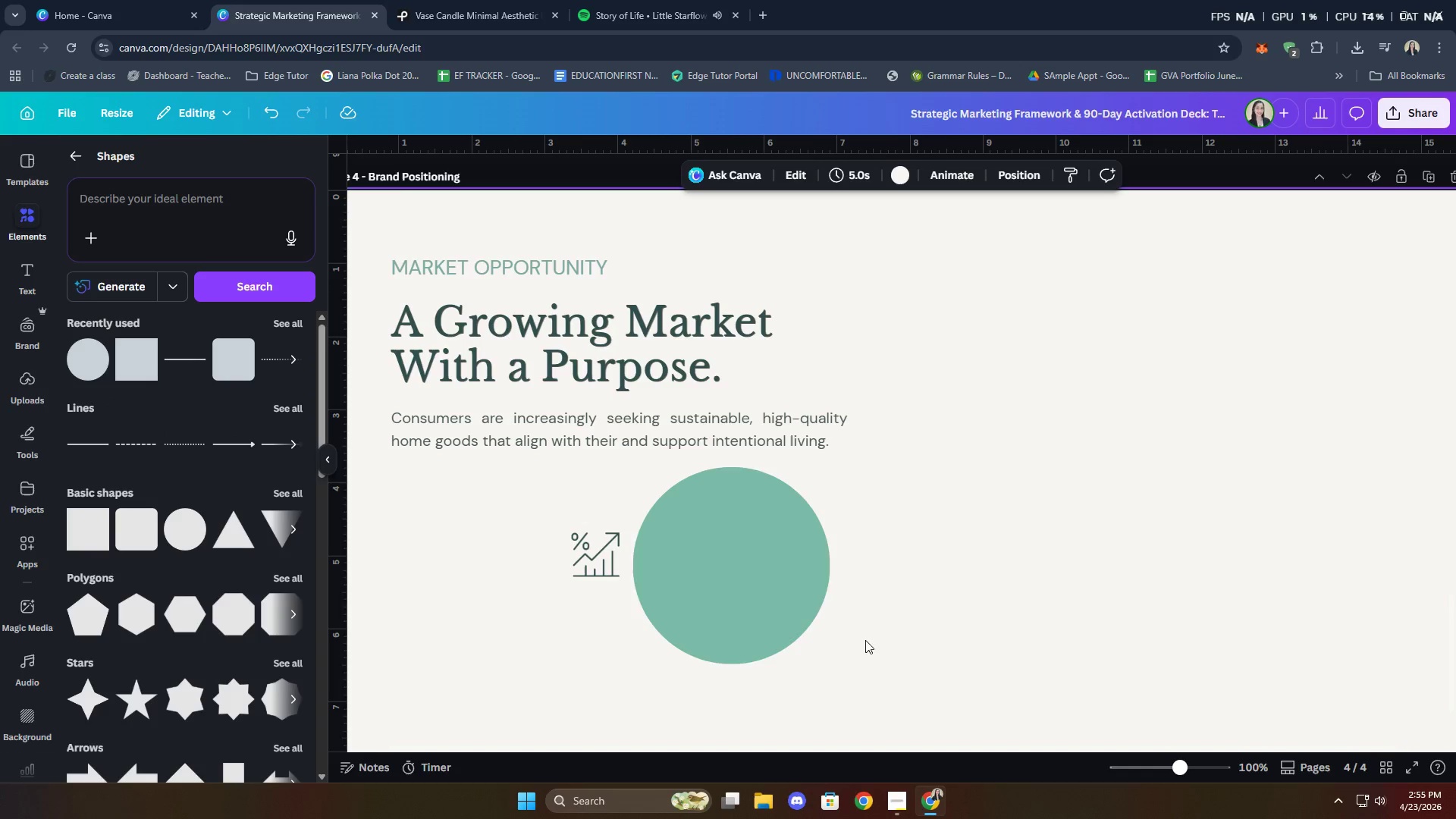 
triple_click([770, 607])
 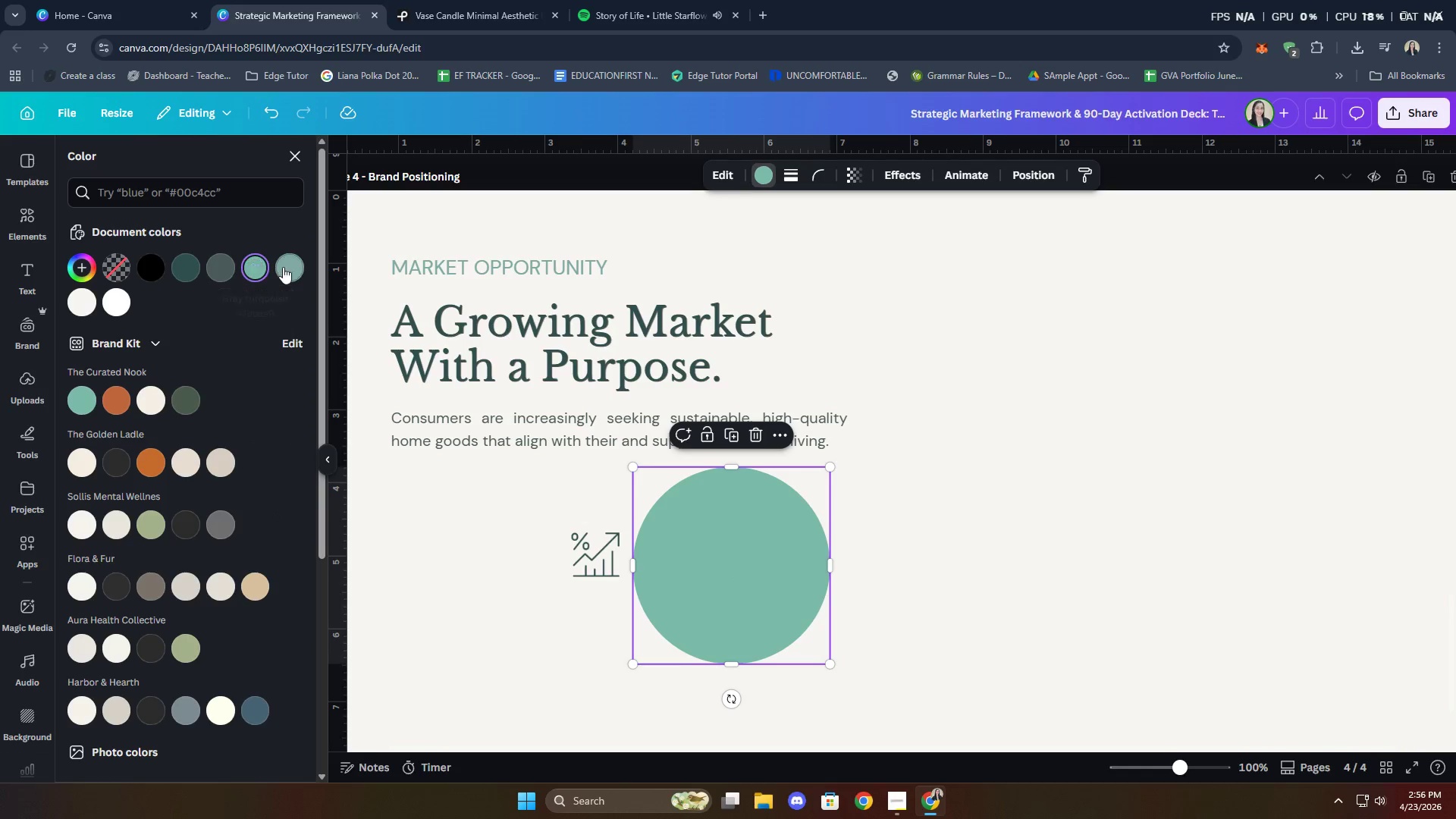 
left_click([286, 268])
 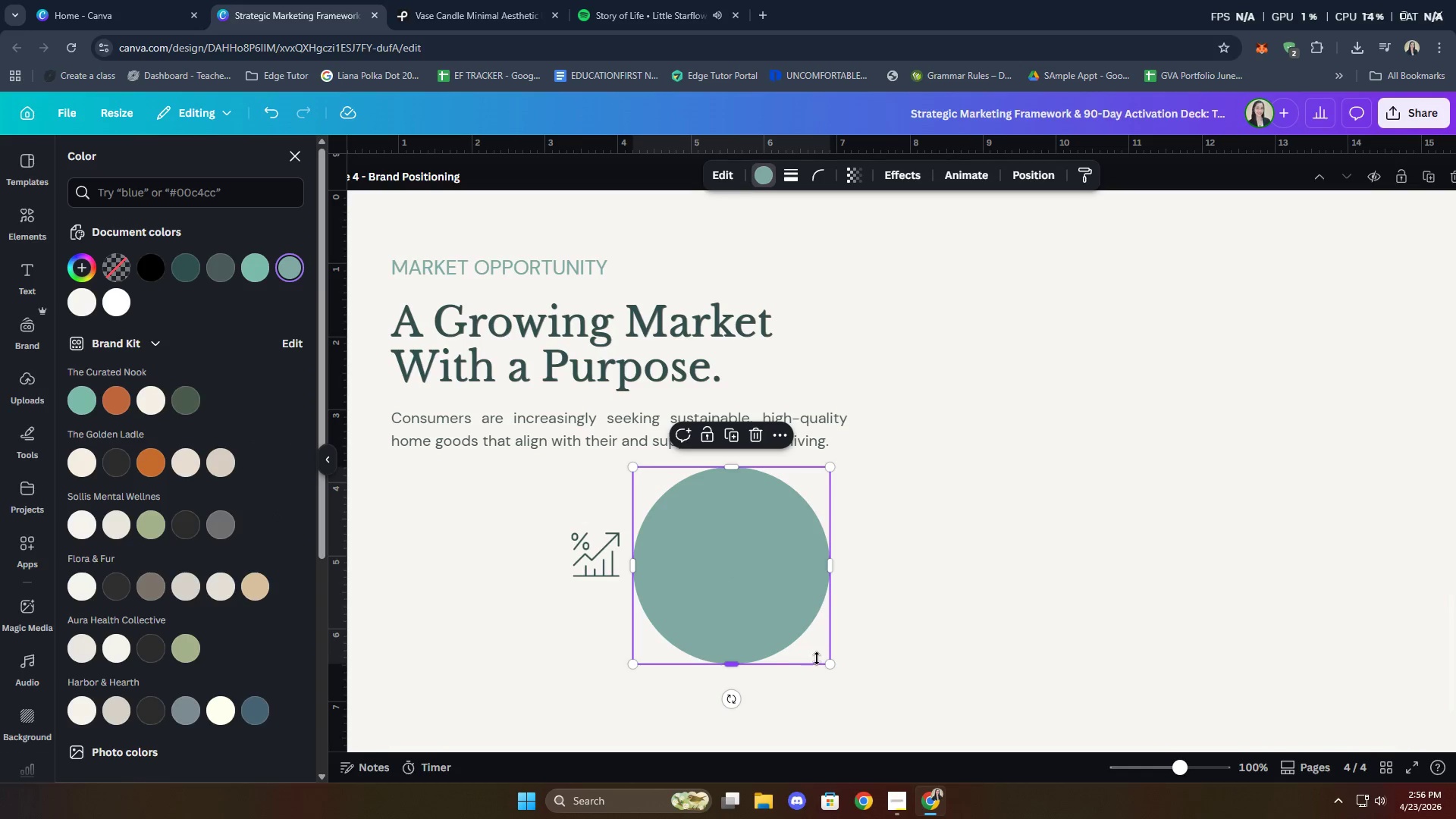 
left_click_drag(start_coordinate=[836, 666], to_coordinate=[694, 562])
 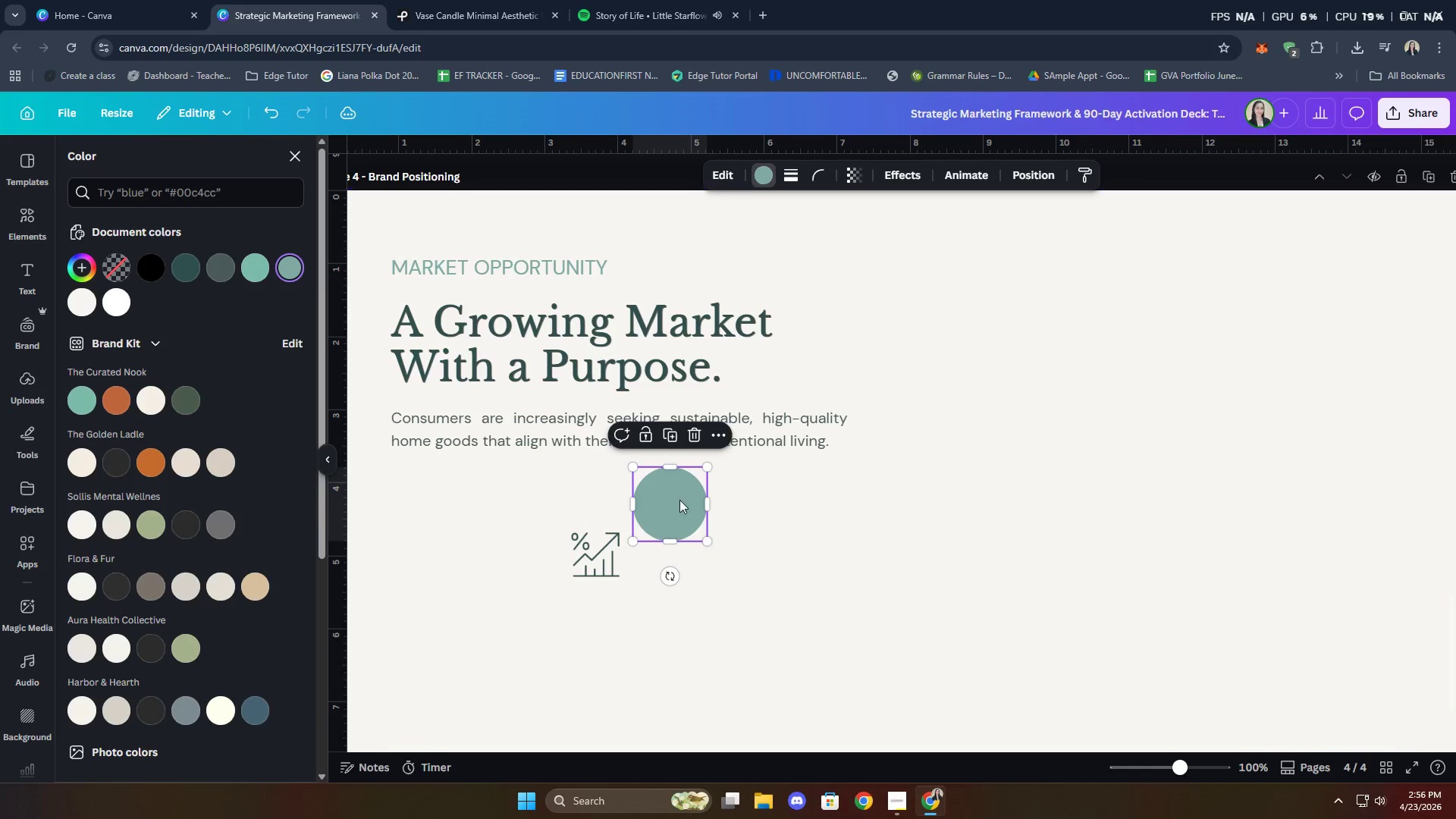 
left_click_drag(start_coordinate=[679, 500], to_coordinate=[660, 525])
 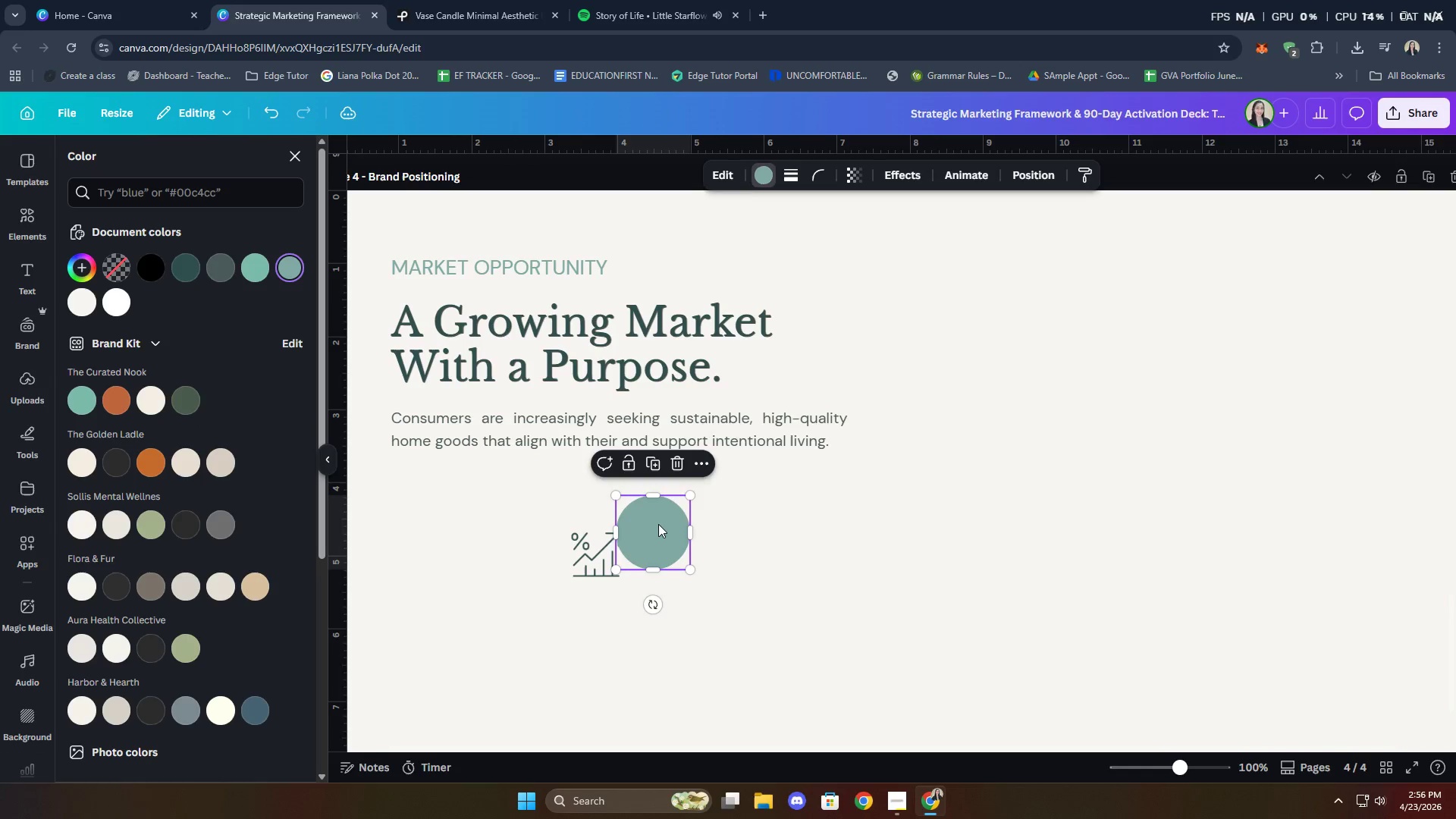 
right_click([658, 524])
 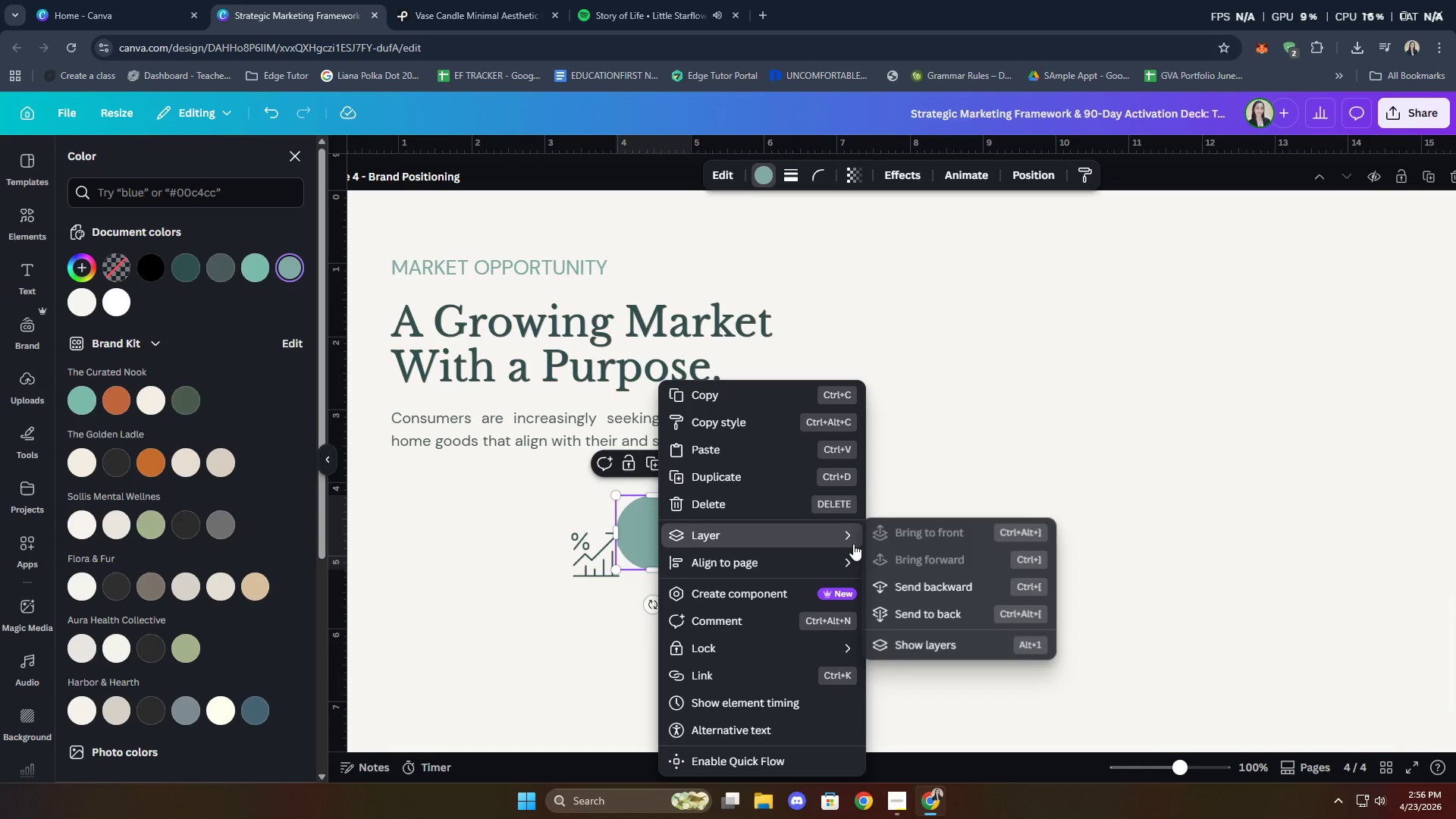 
left_click([910, 615])
 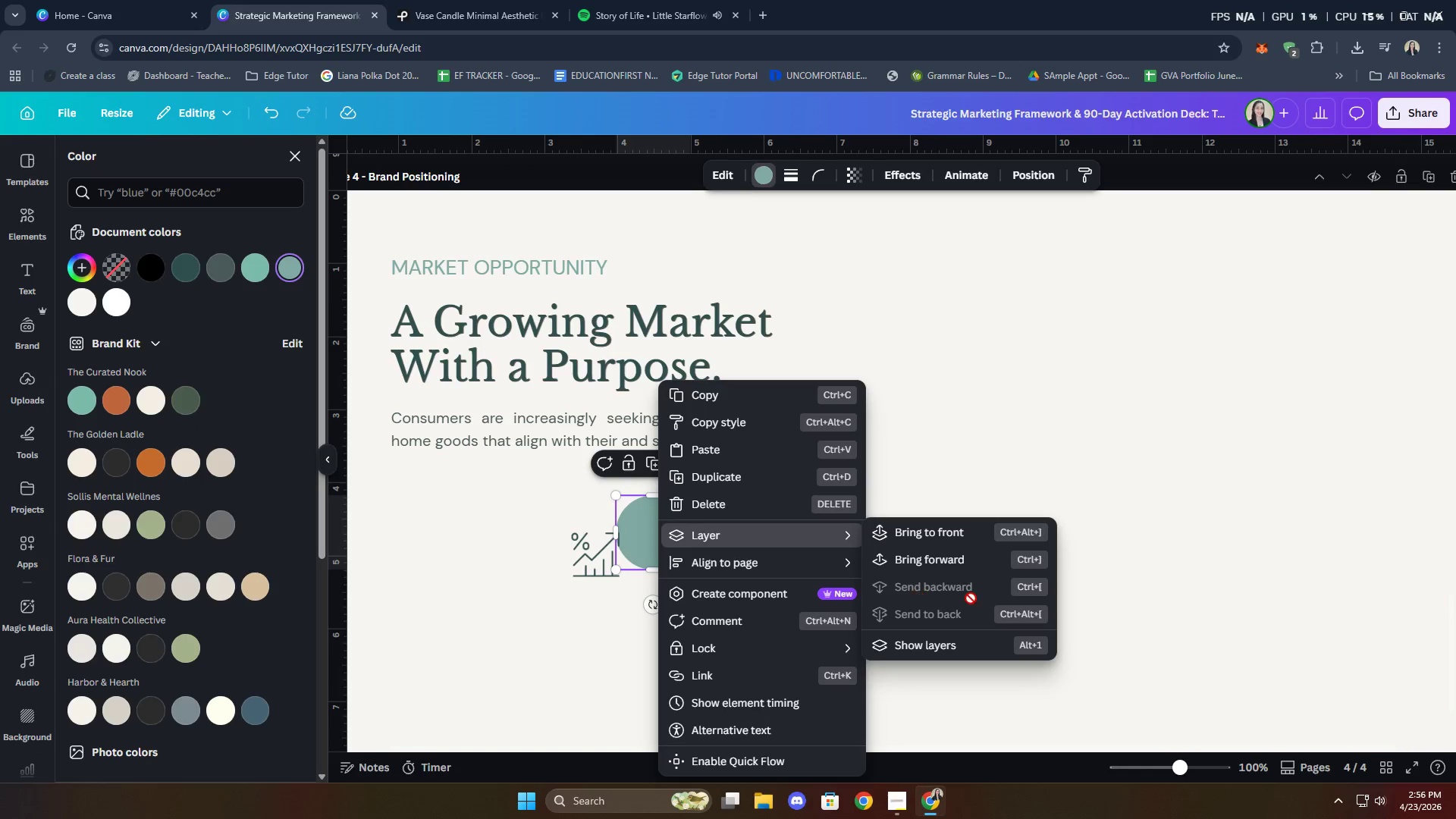 
left_click([1121, 505])
 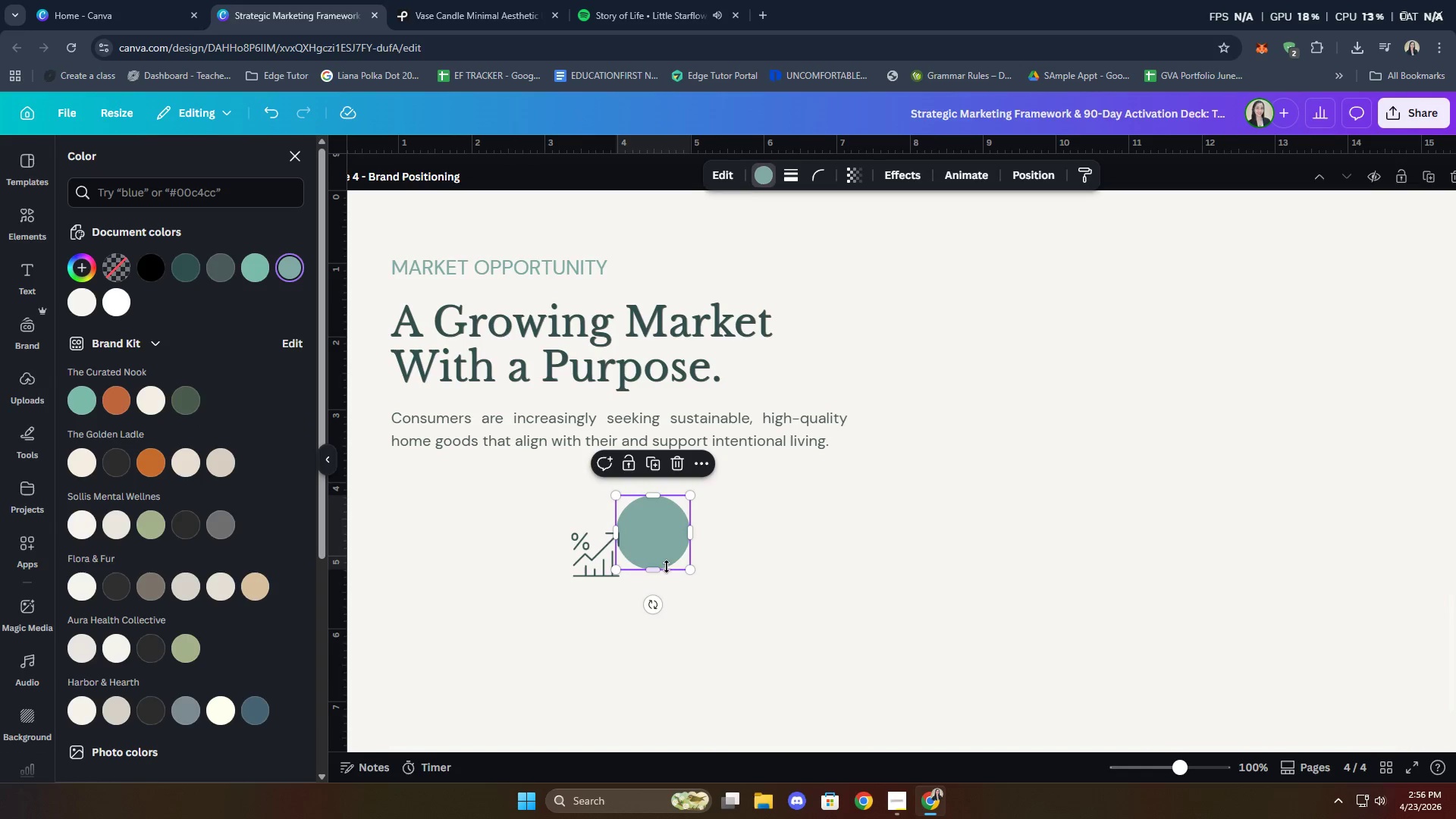 
left_click_drag(start_coordinate=[661, 543], to_coordinate=[606, 560])
 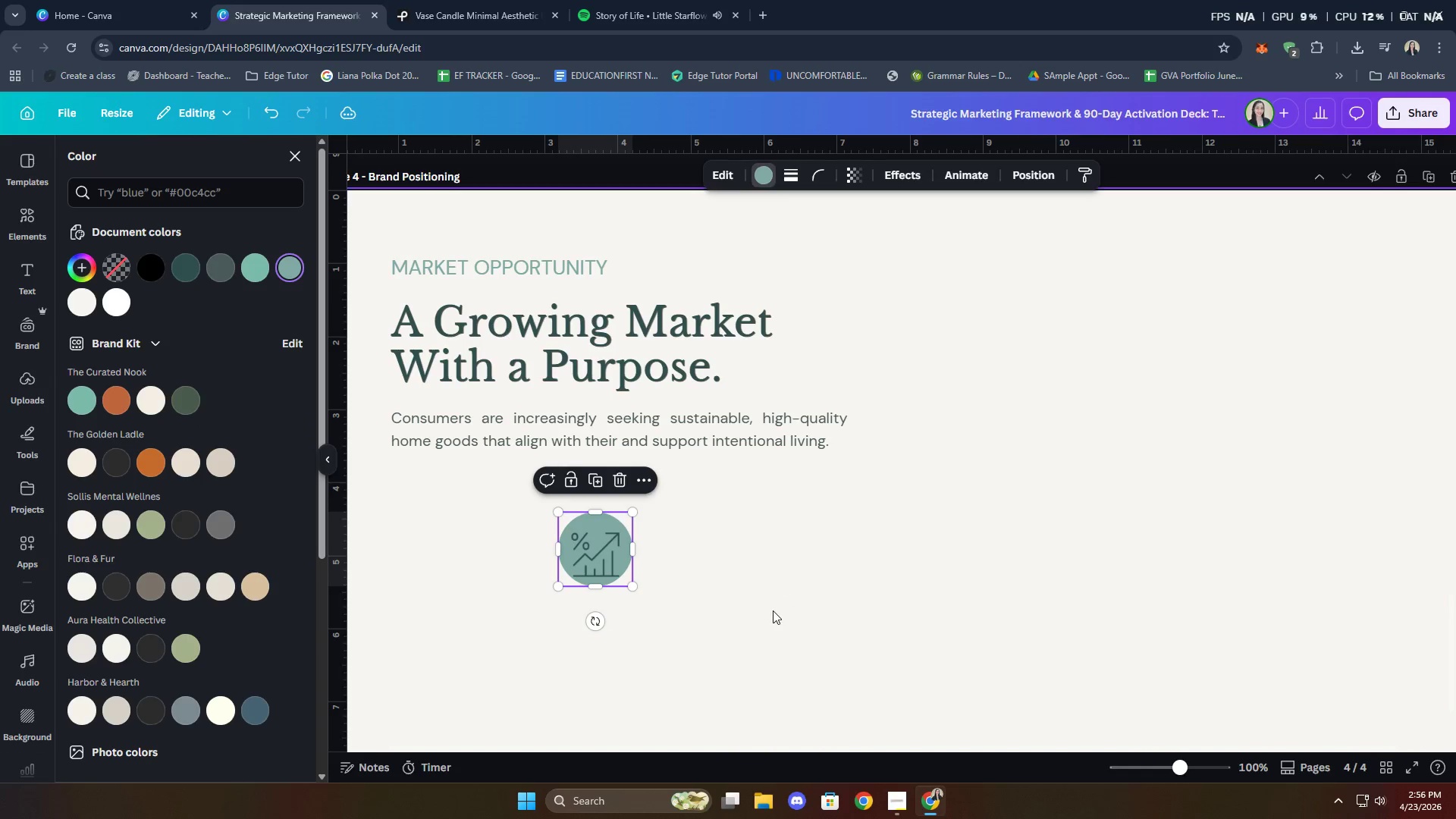 
left_click([775, 610])
 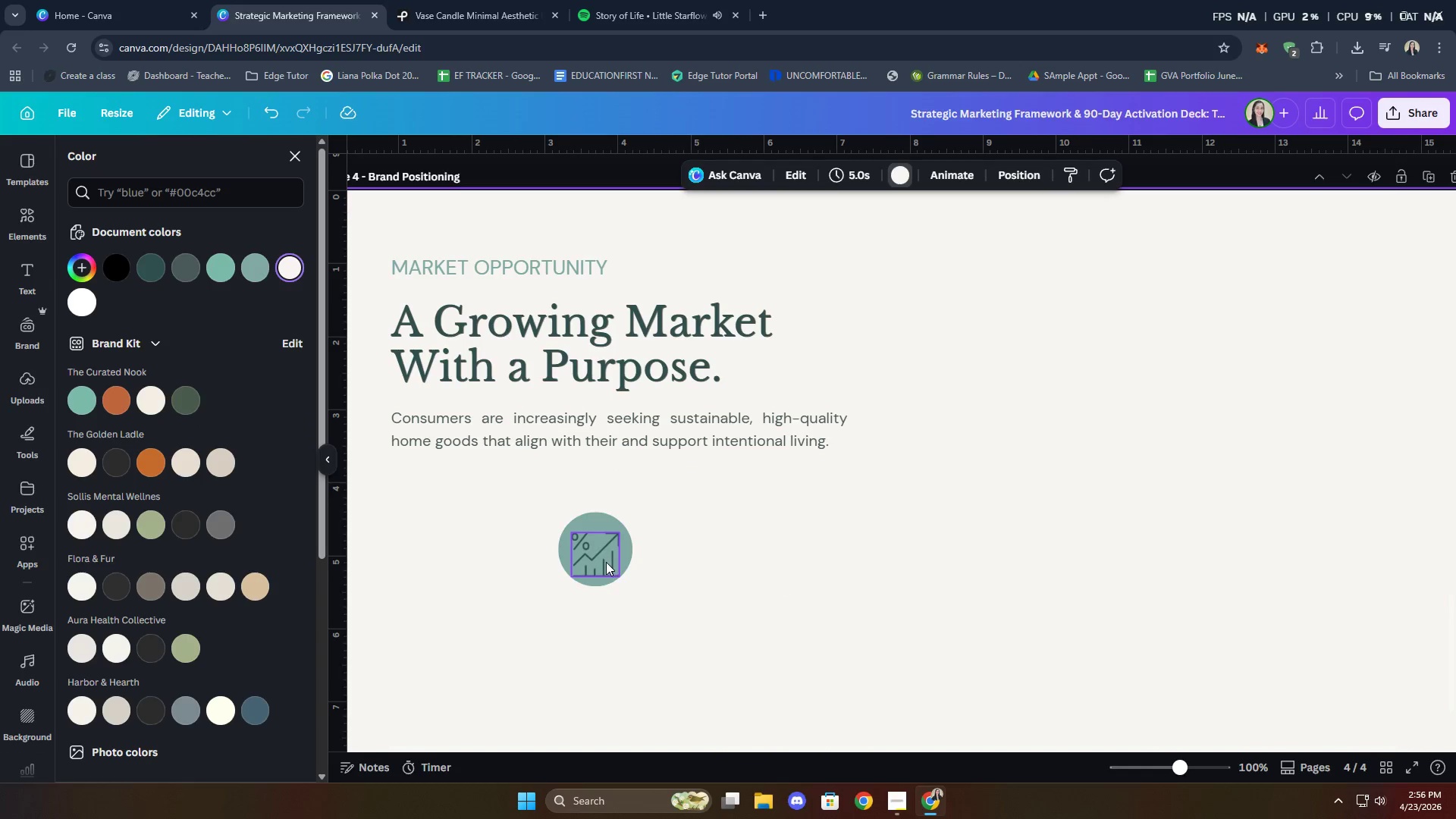 
left_click([606, 561])
 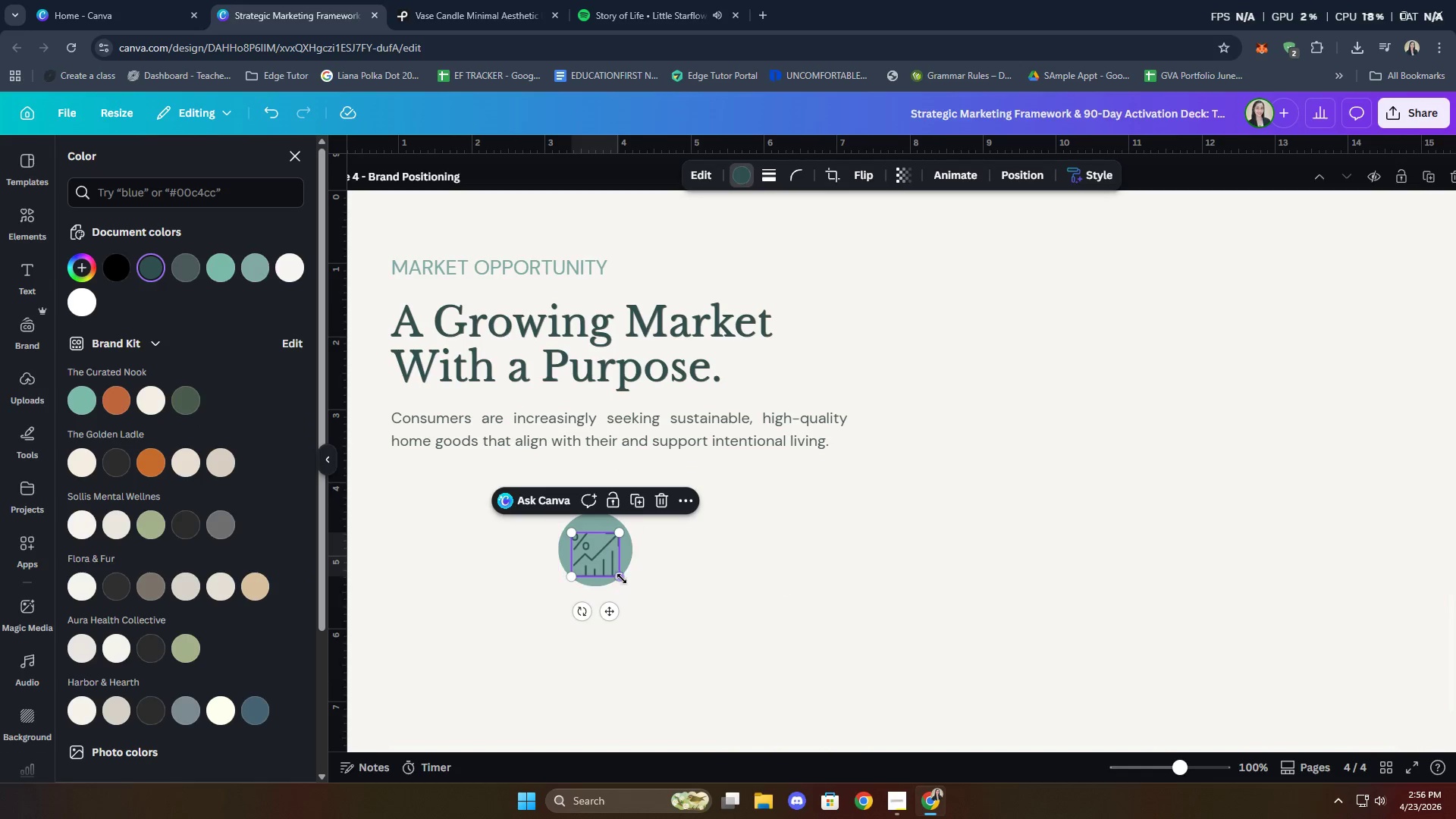 
left_click_drag(start_coordinate=[621, 575], to_coordinate=[614, 566])
 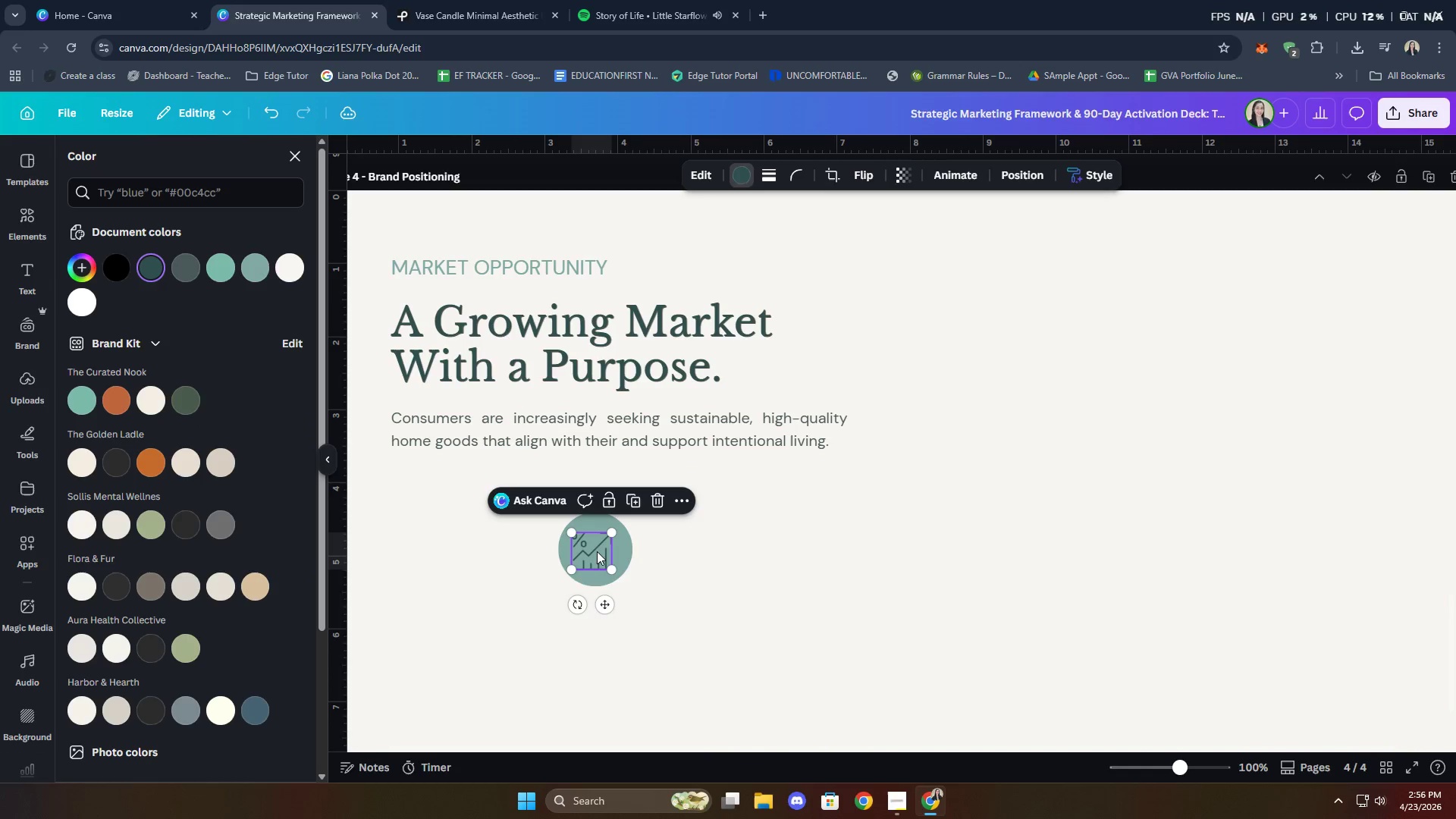 
left_click_drag(start_coordinate=[596, 551], to_coordinate=[600, 549])
 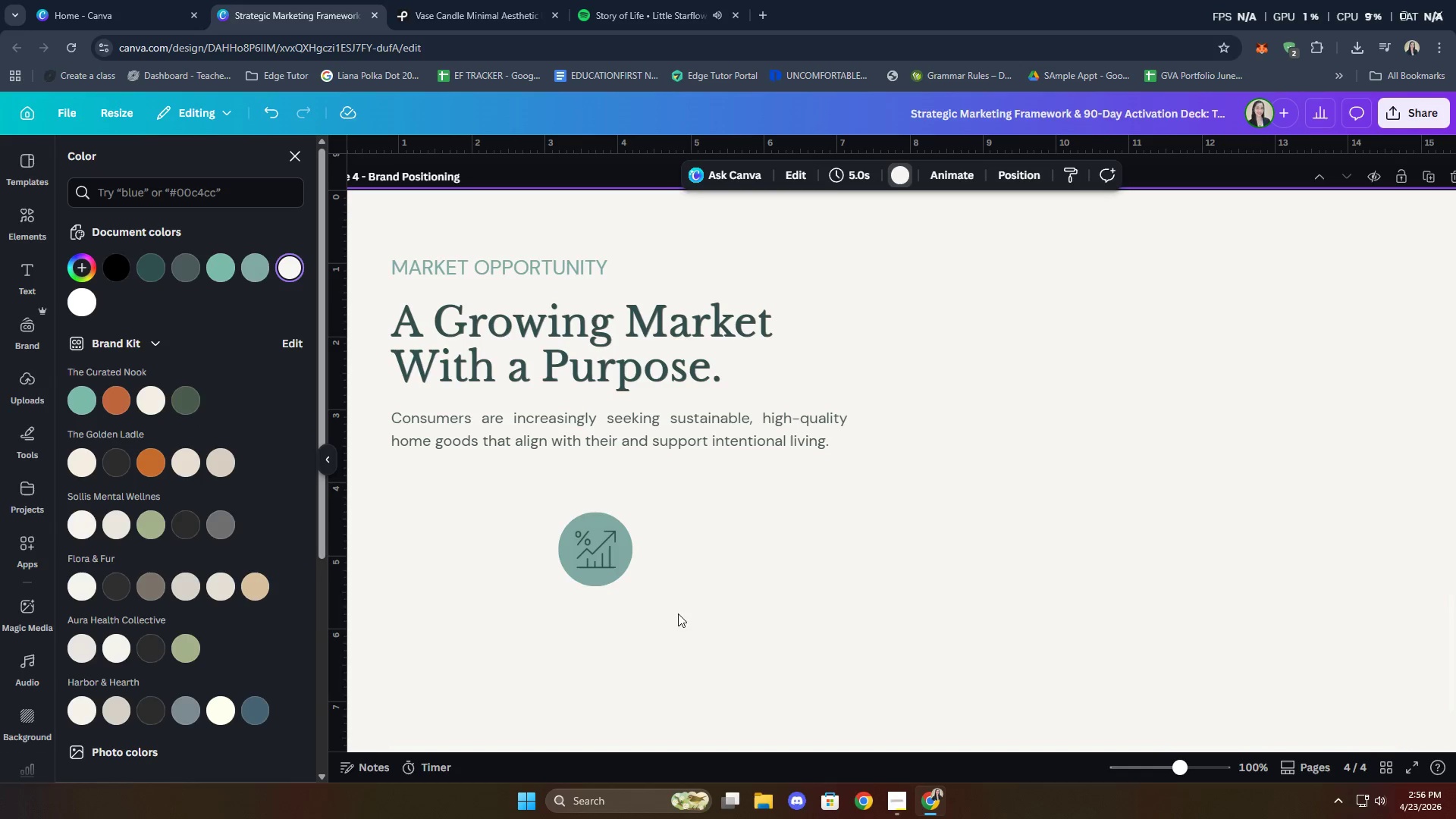 
left_click([595, 581])
 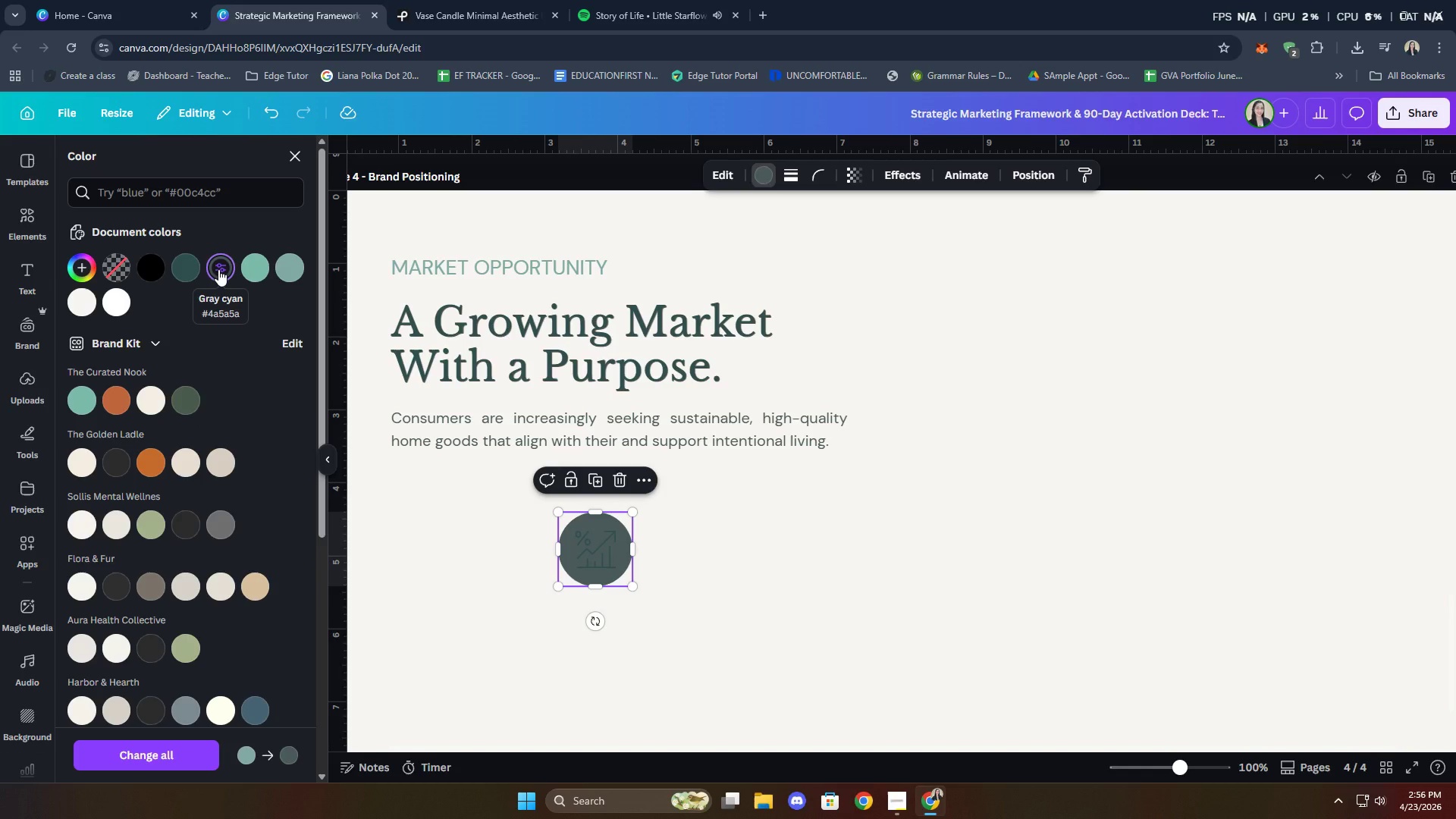 
wait(10.36)
 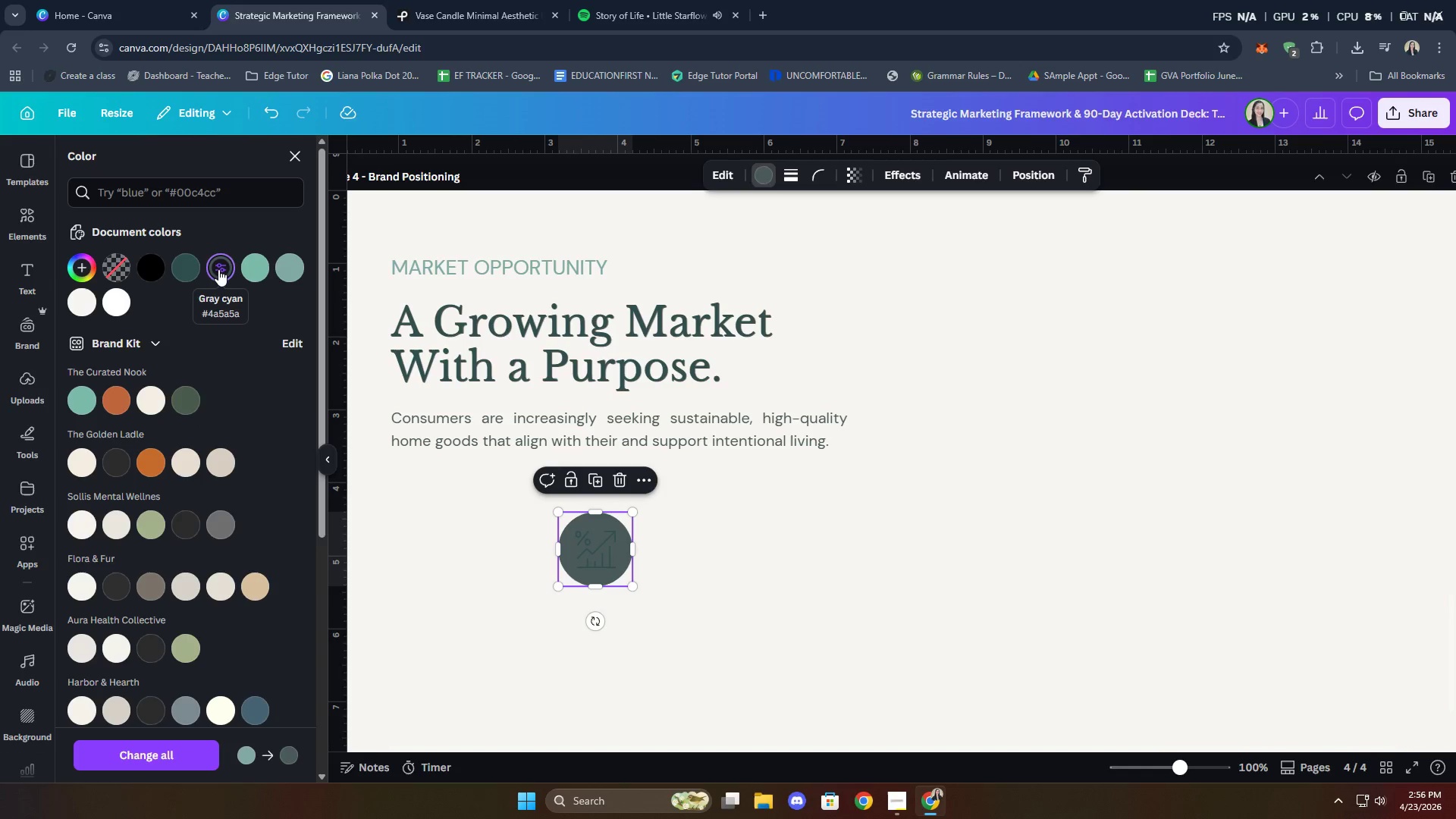 
key(Control+Z)
 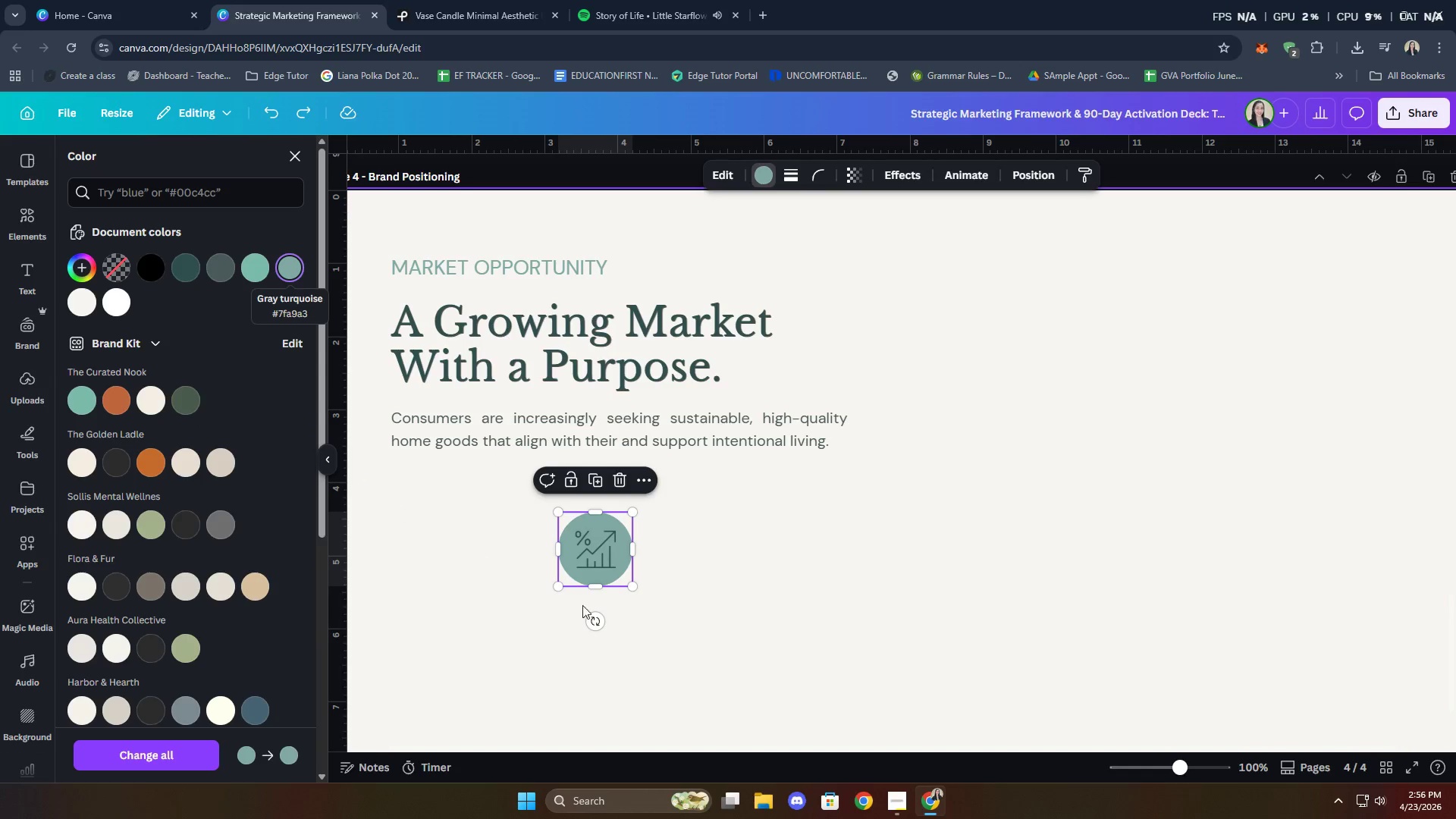 
left_click([660, 623])
 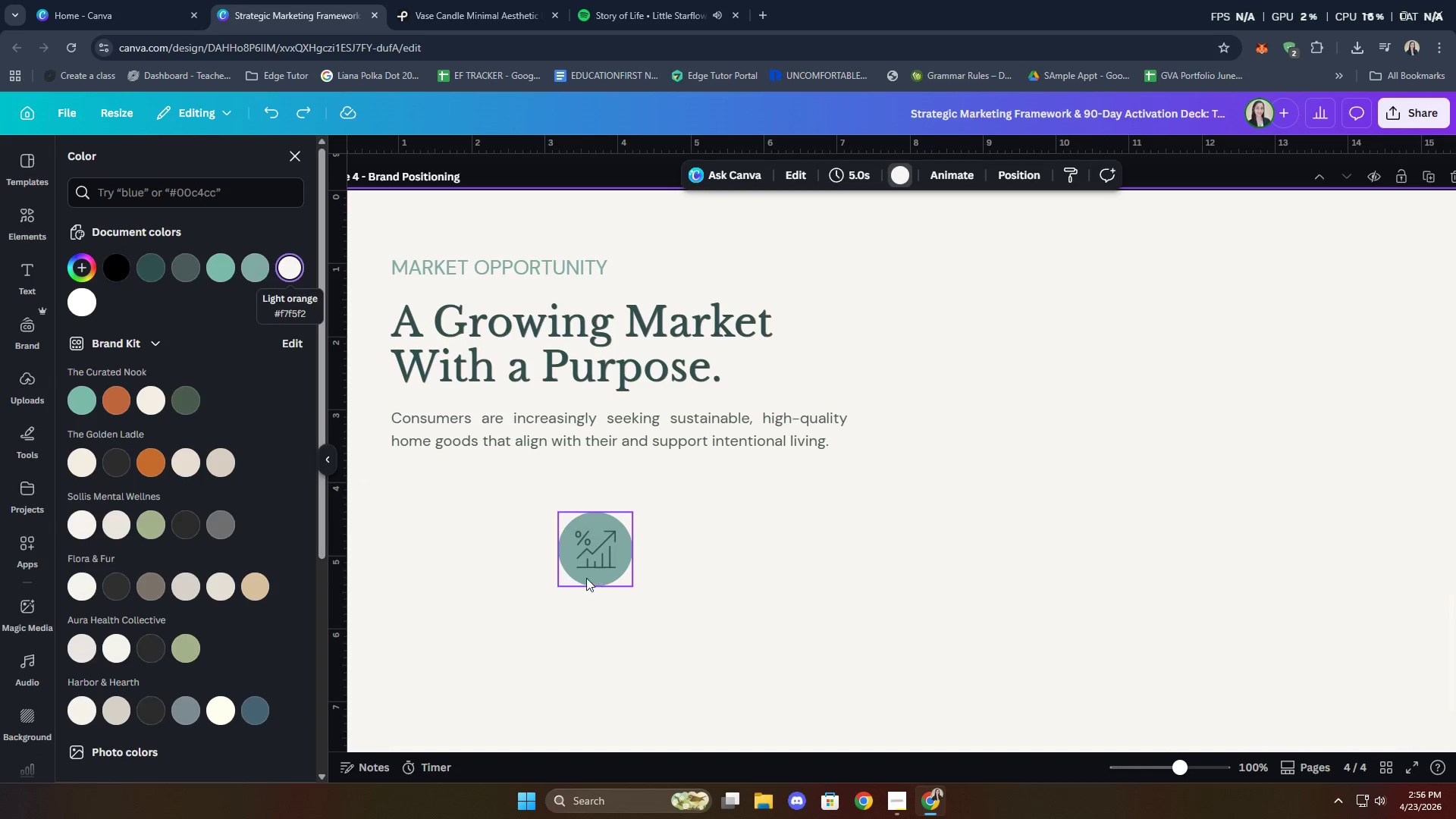 
left_click([584, 577])
 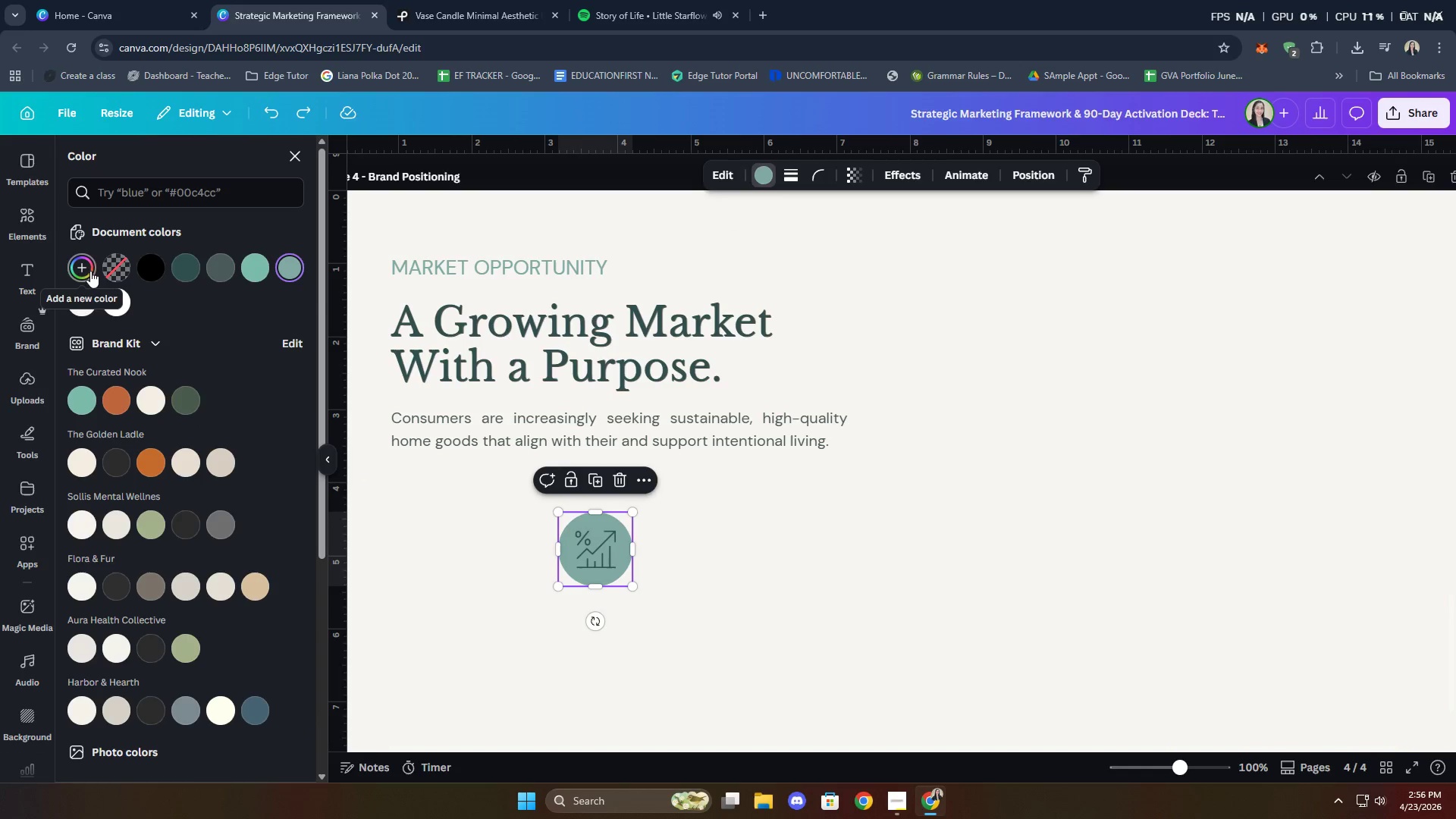 
left_click([90, 271])
 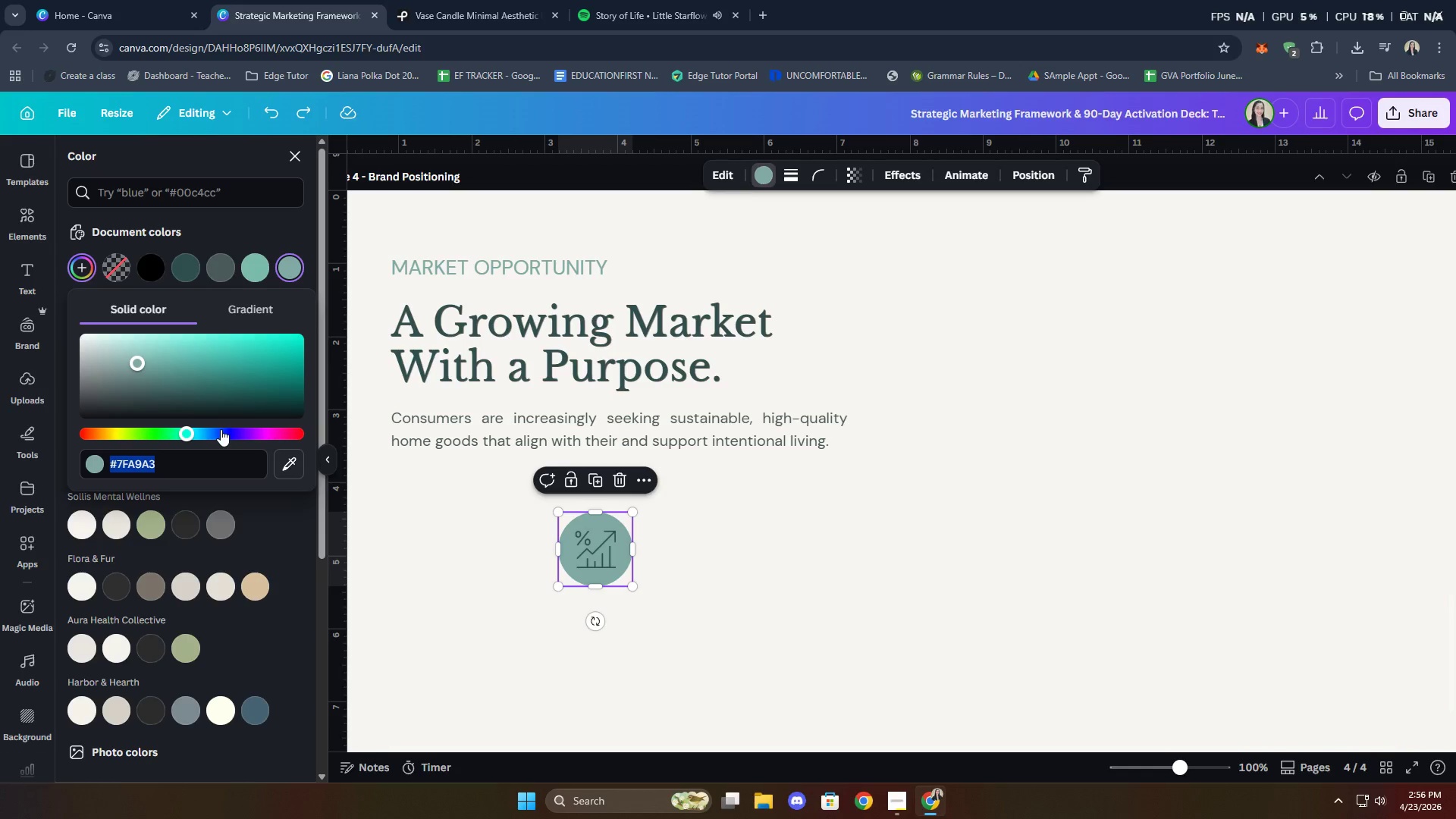 
type(f7f5f2)
 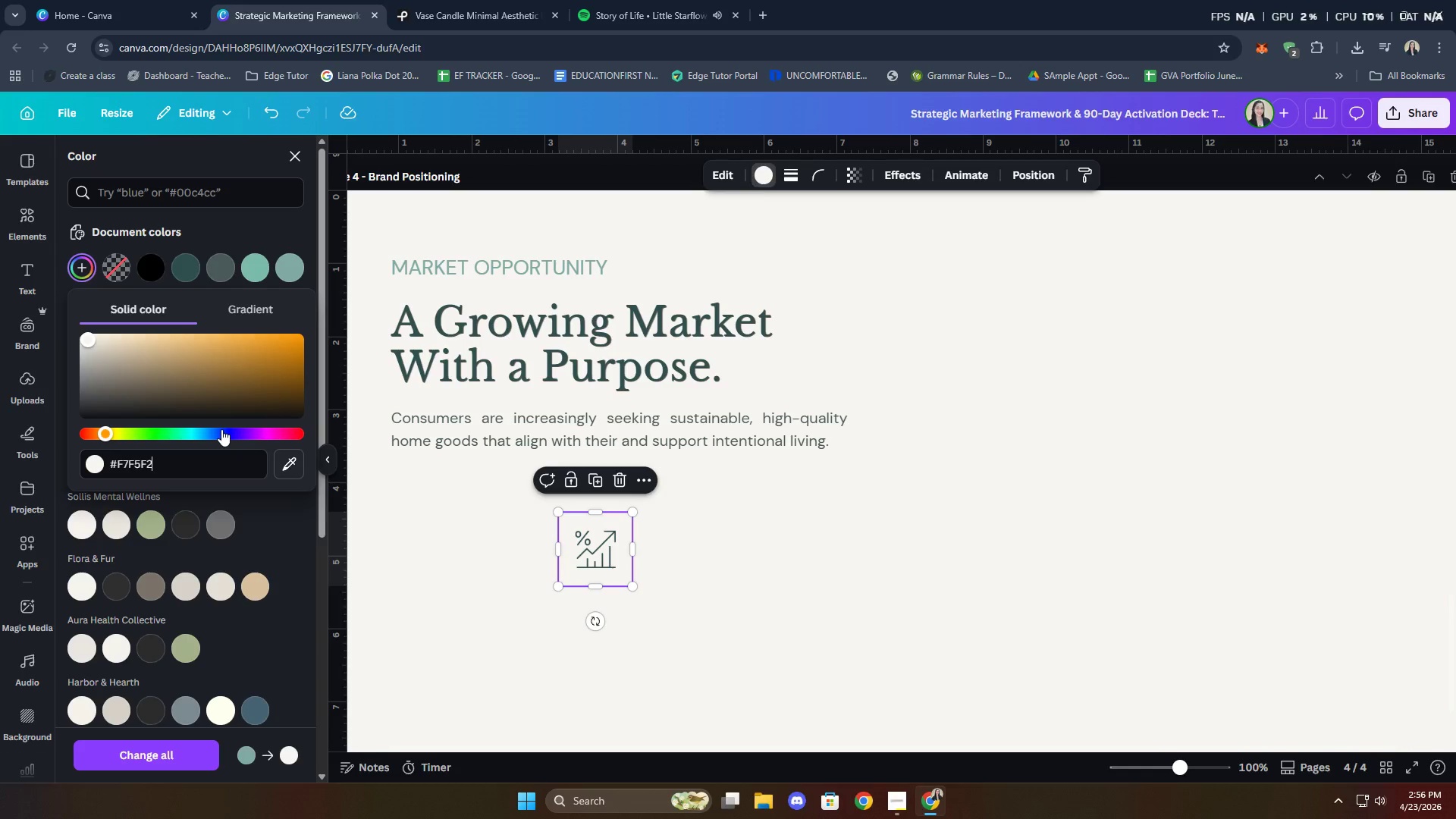 
key(Control+Z)
 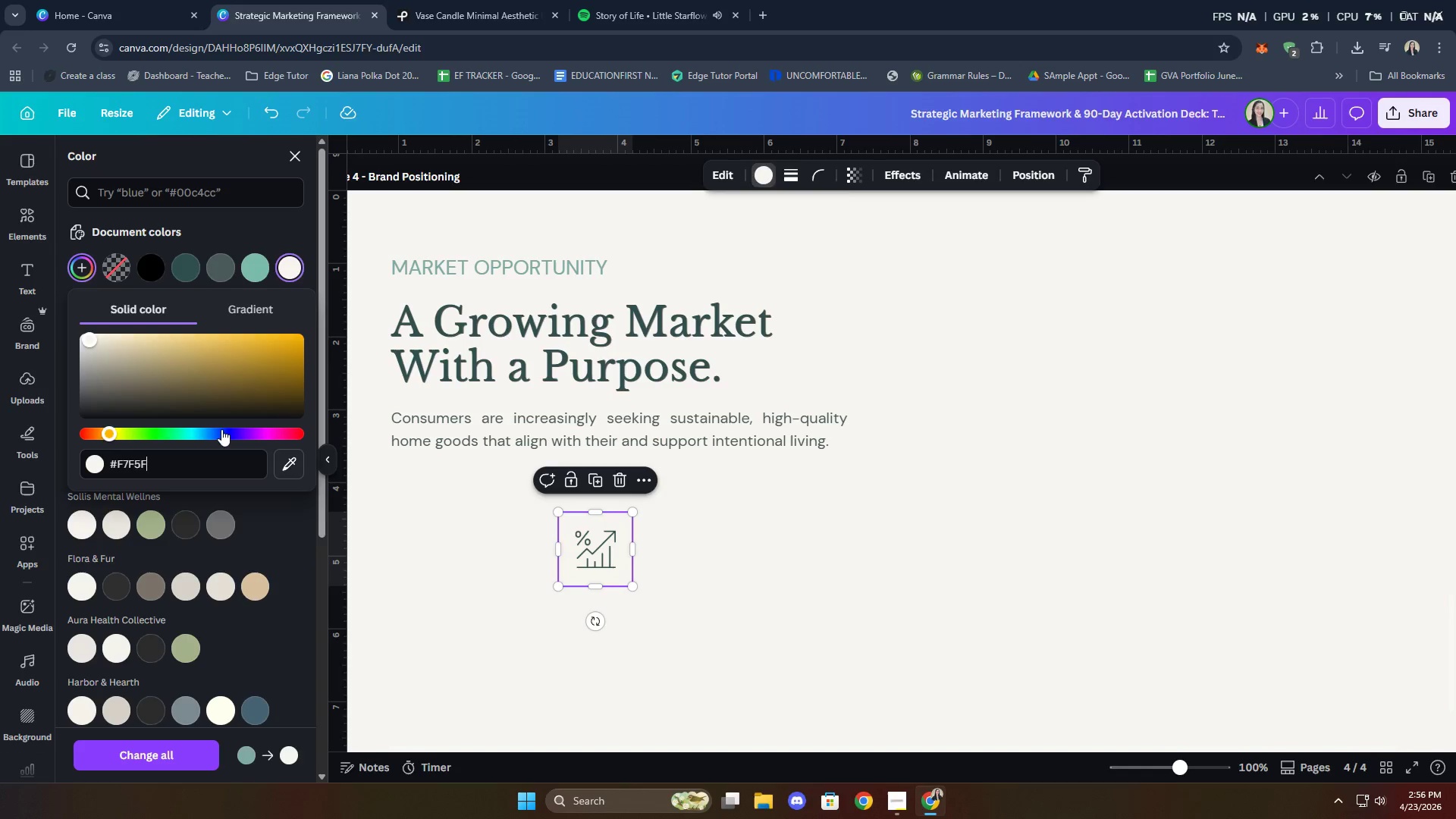 
key(Control+Z)
 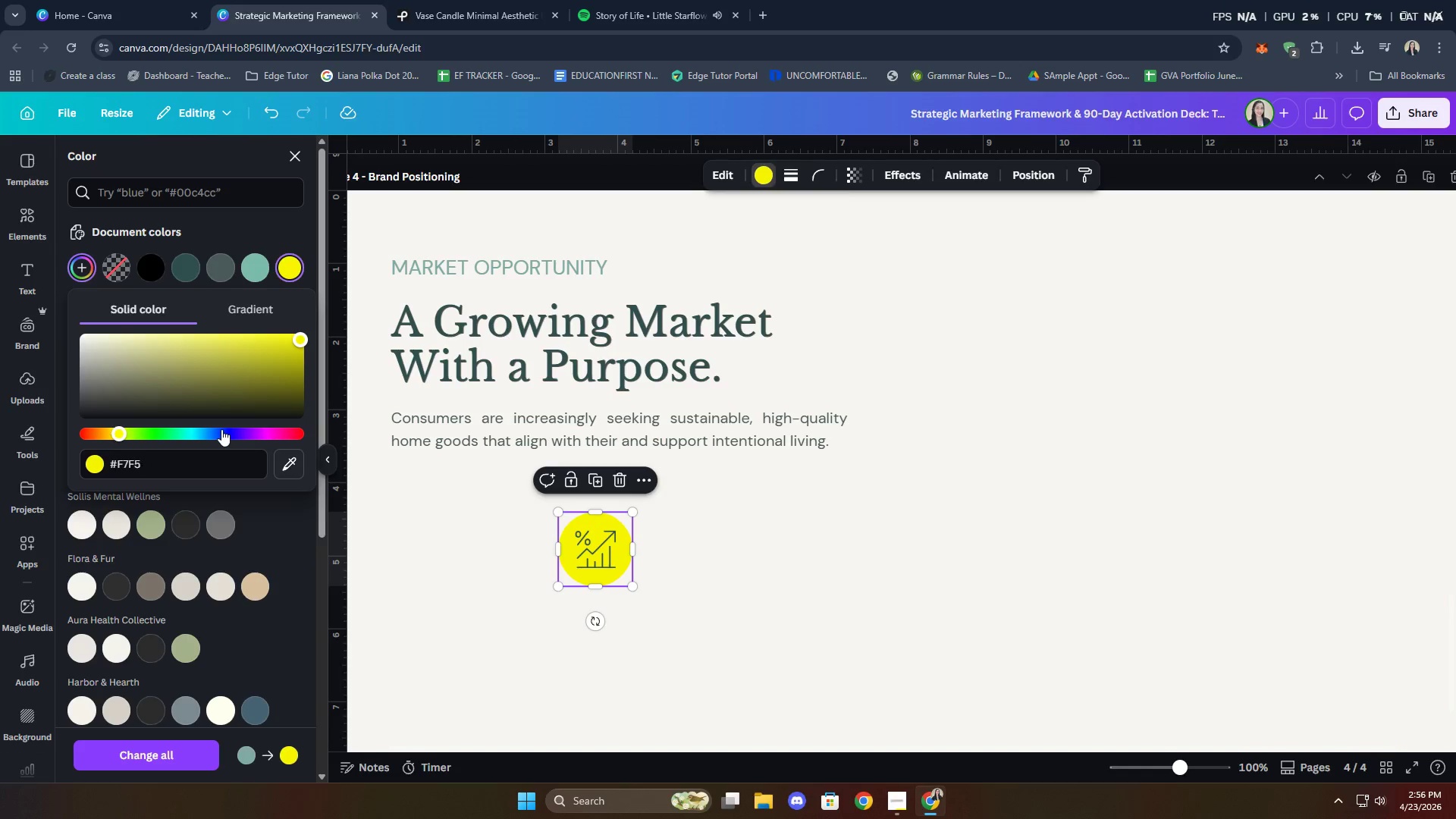 
key(Control+Z)
 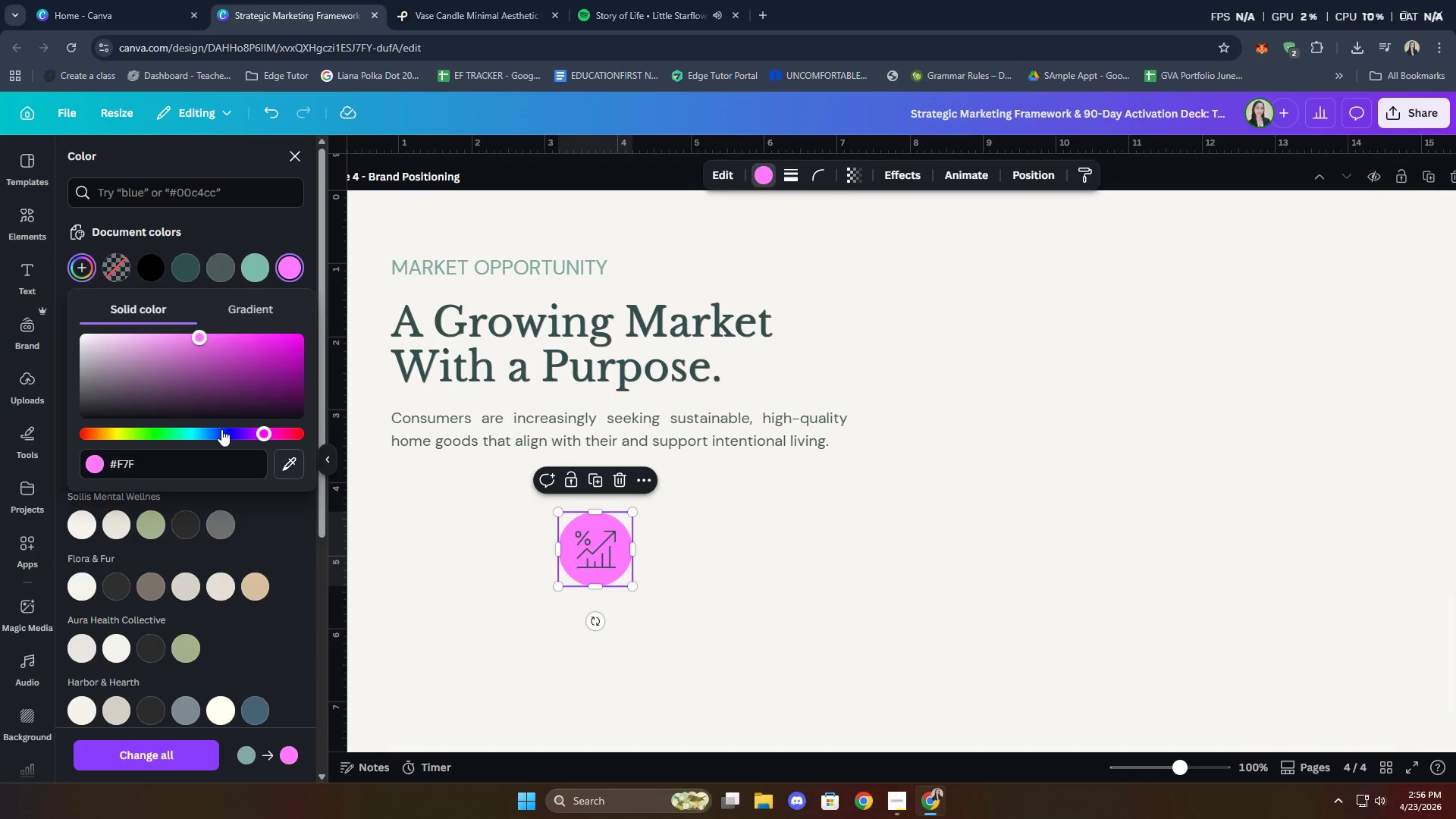 
key(Control+Z)
 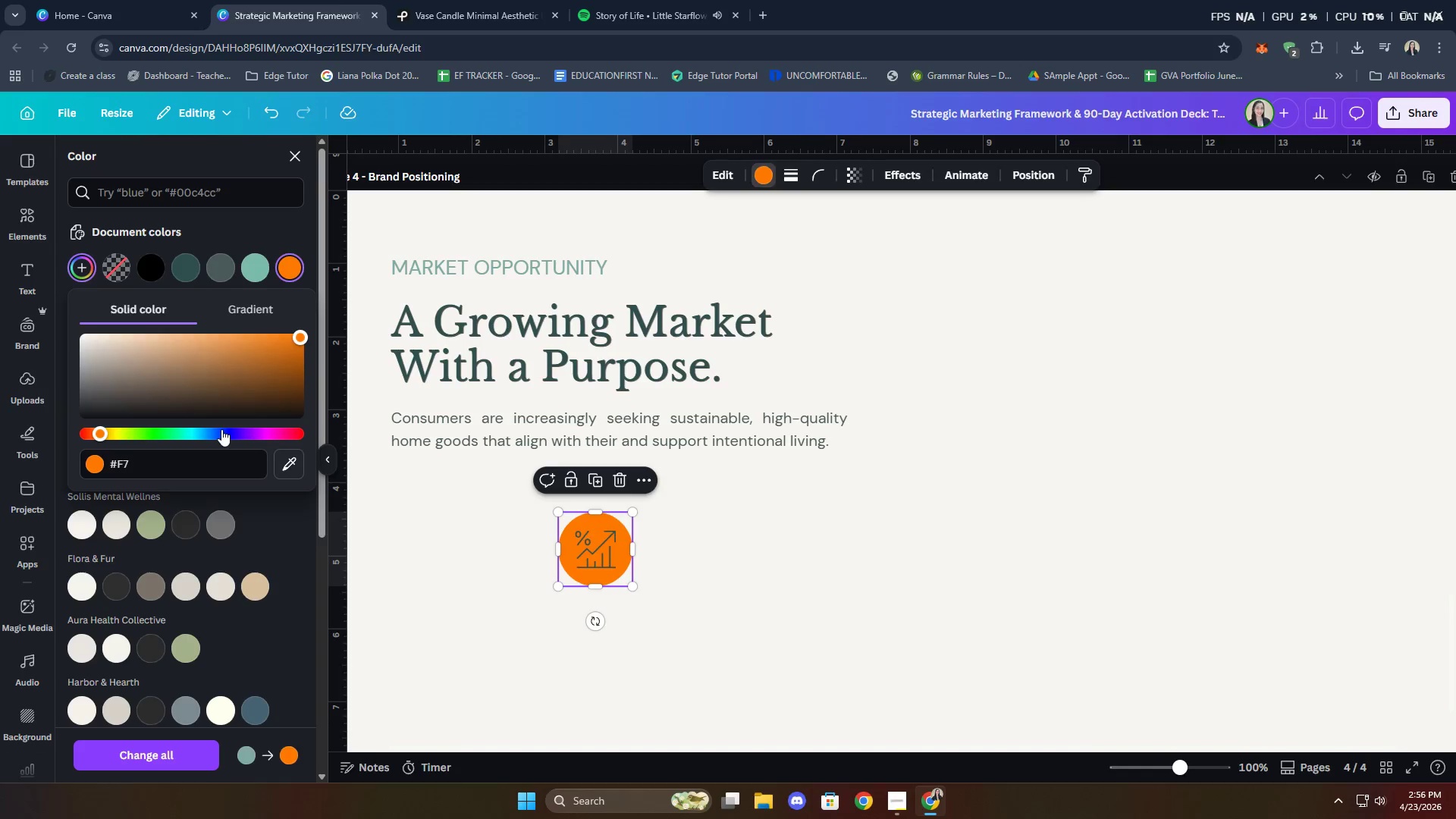 
key(Control+Z)
 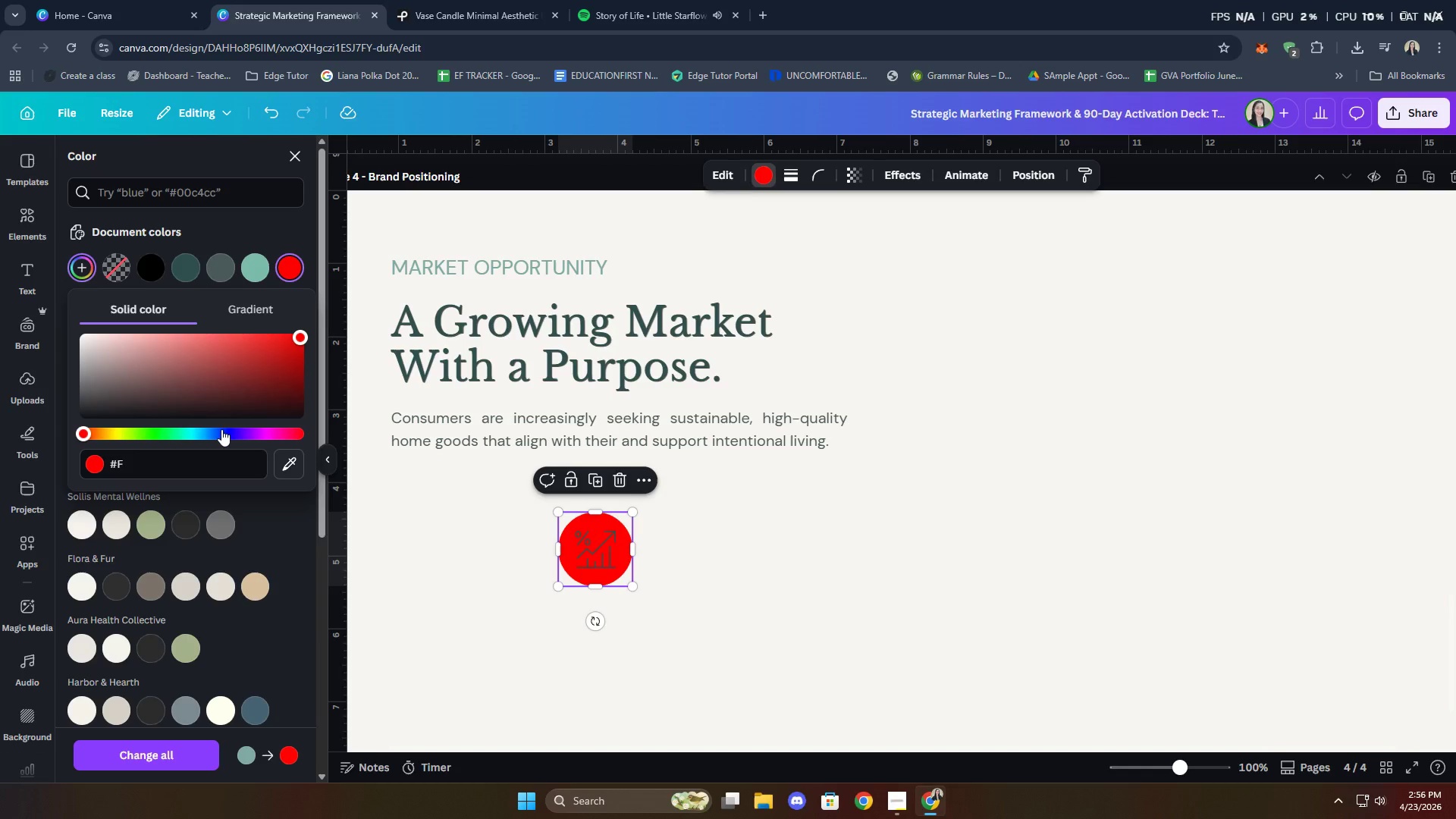 
key(Control+Z)
 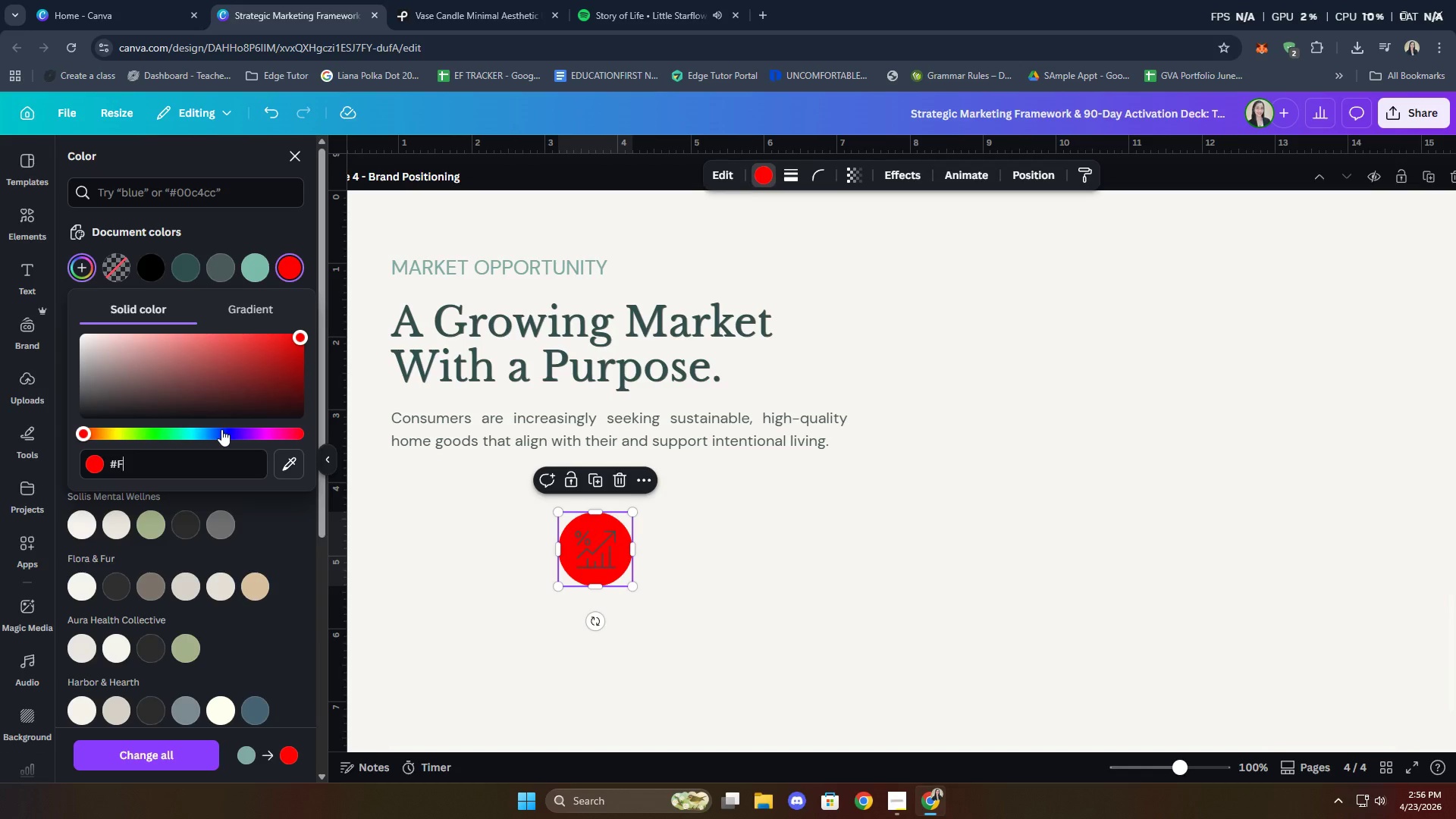 
key(Control+Z)
 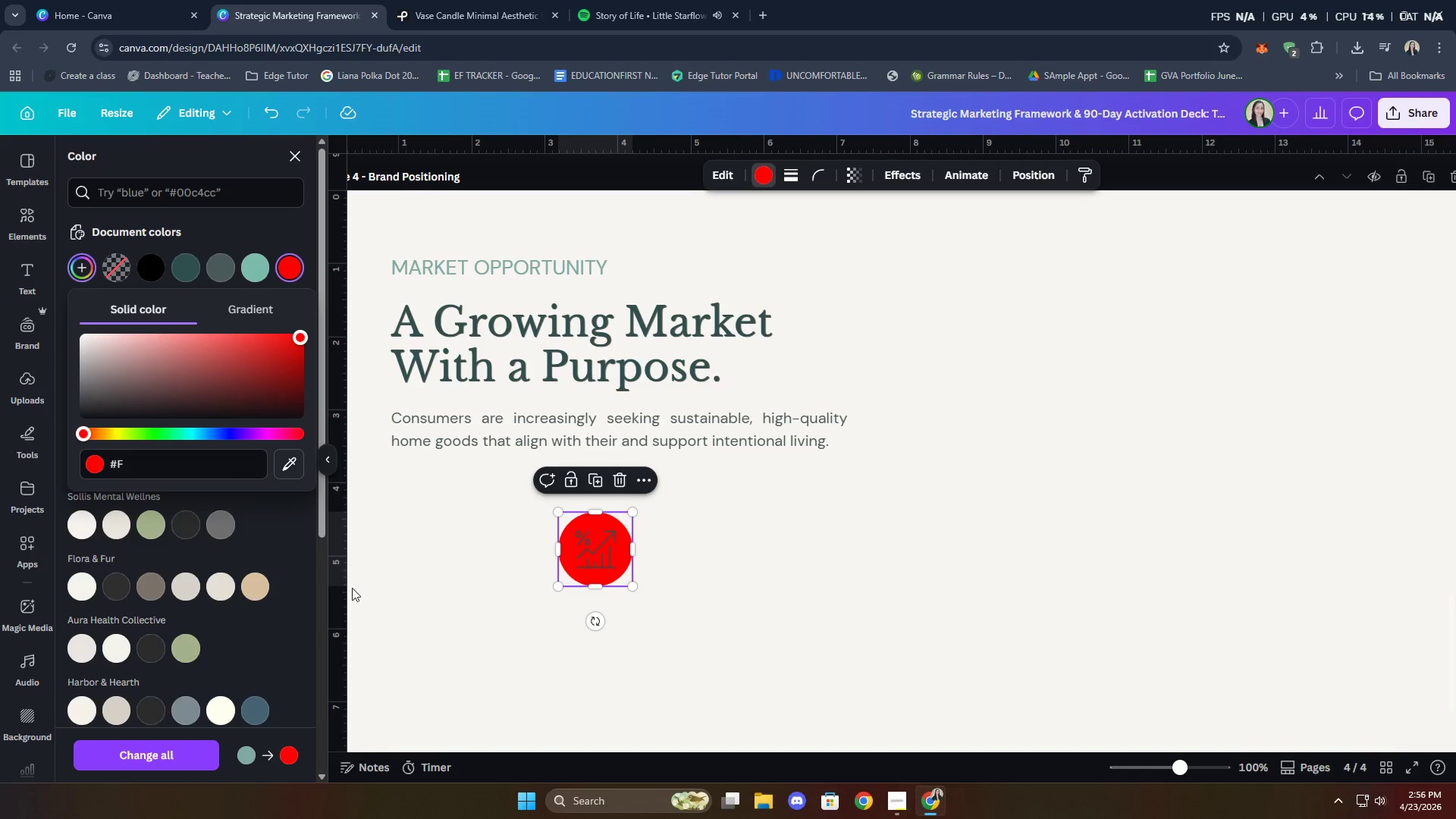 
left_click([459, 604])
 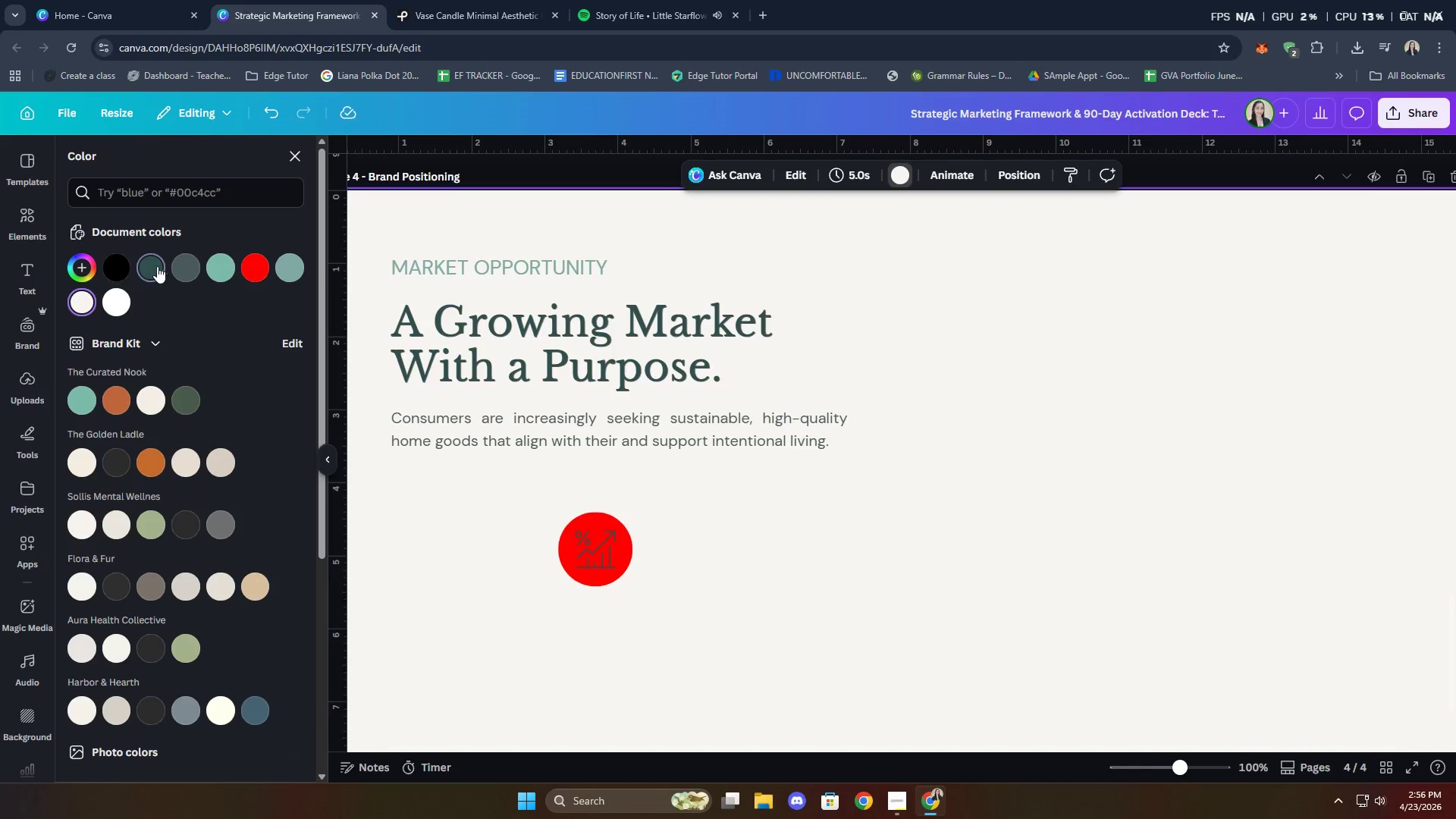 
key(Control+Z)
 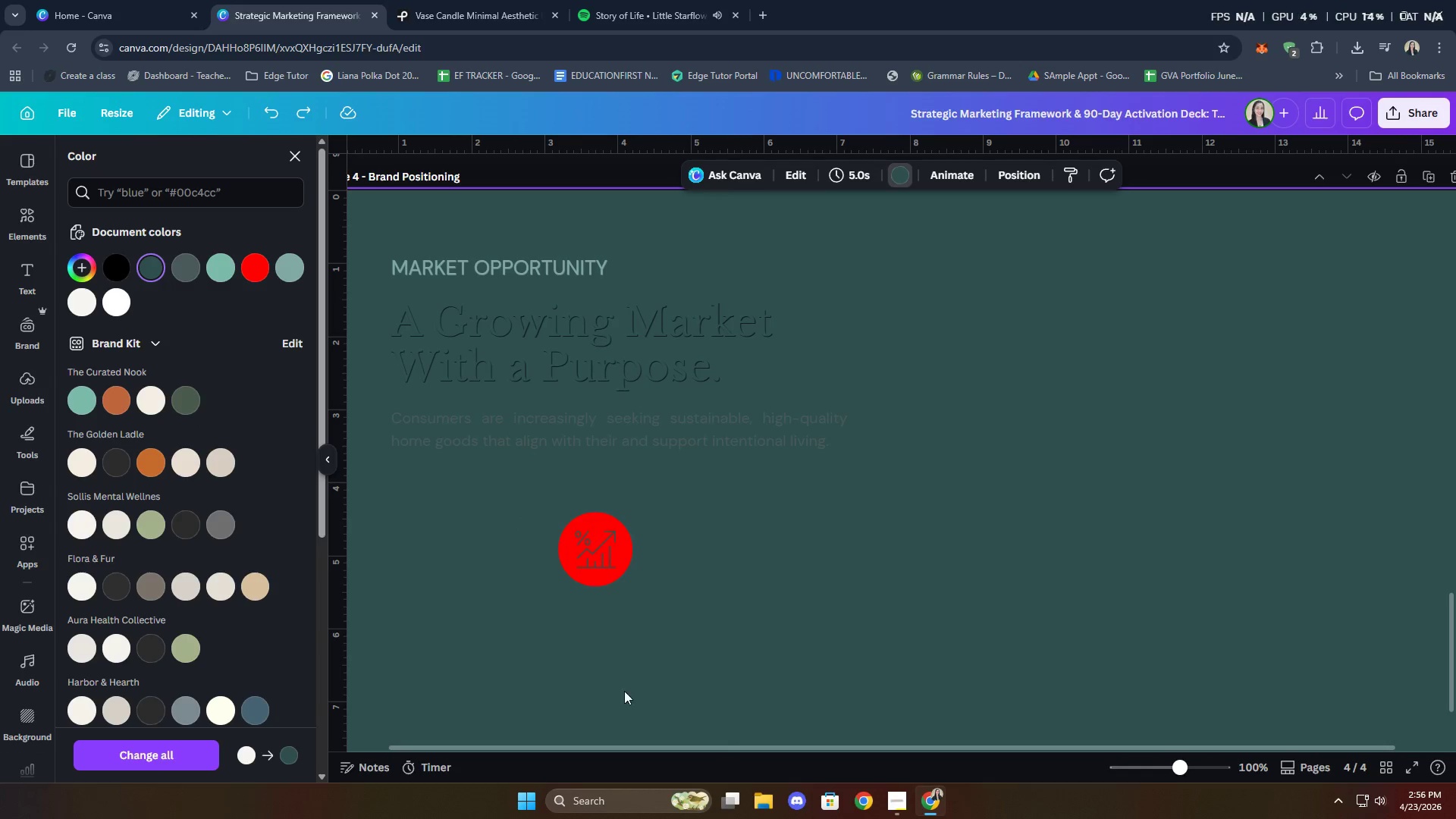 
key(Control+Z)
 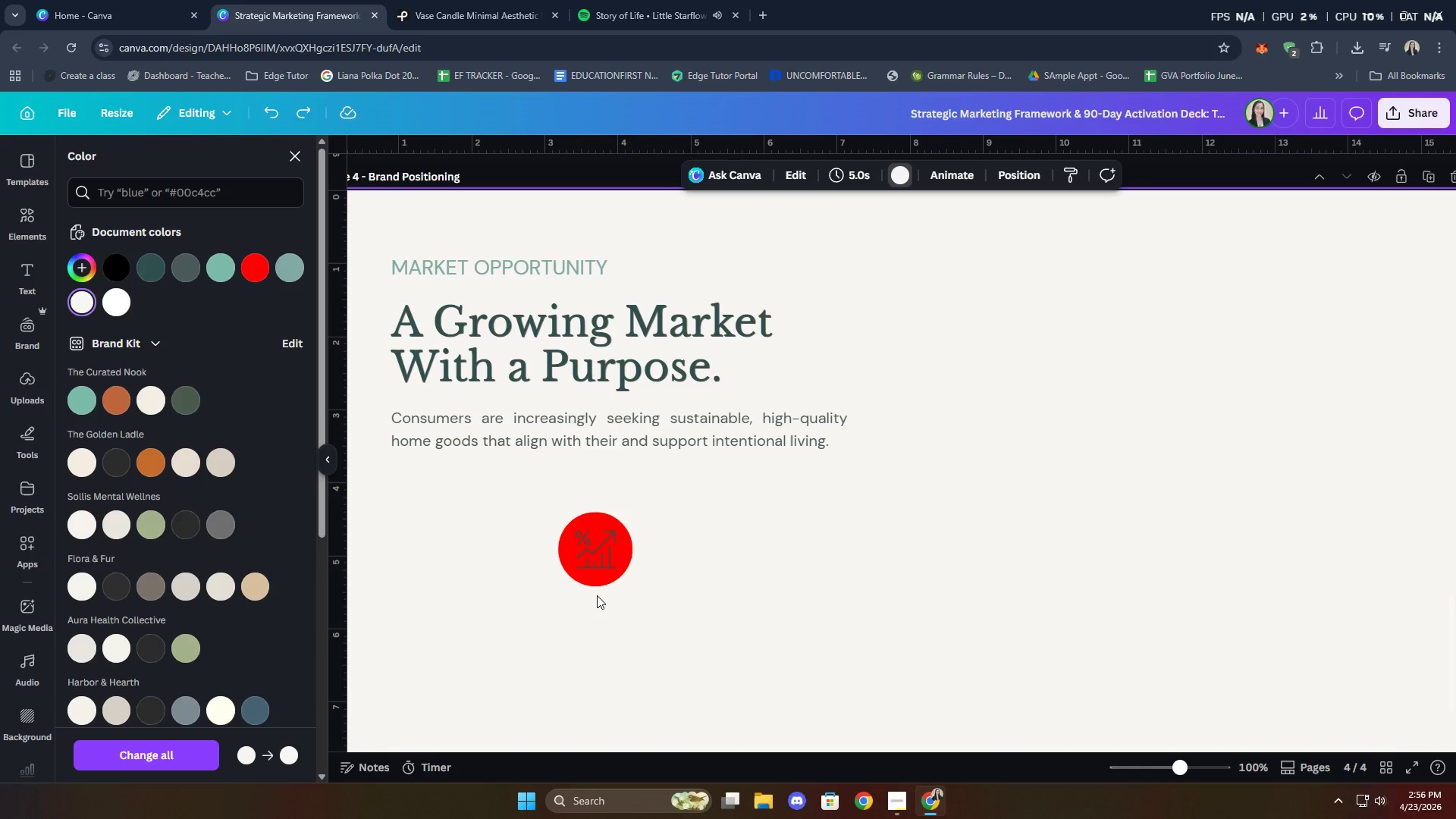 
left_click([595, 585])
 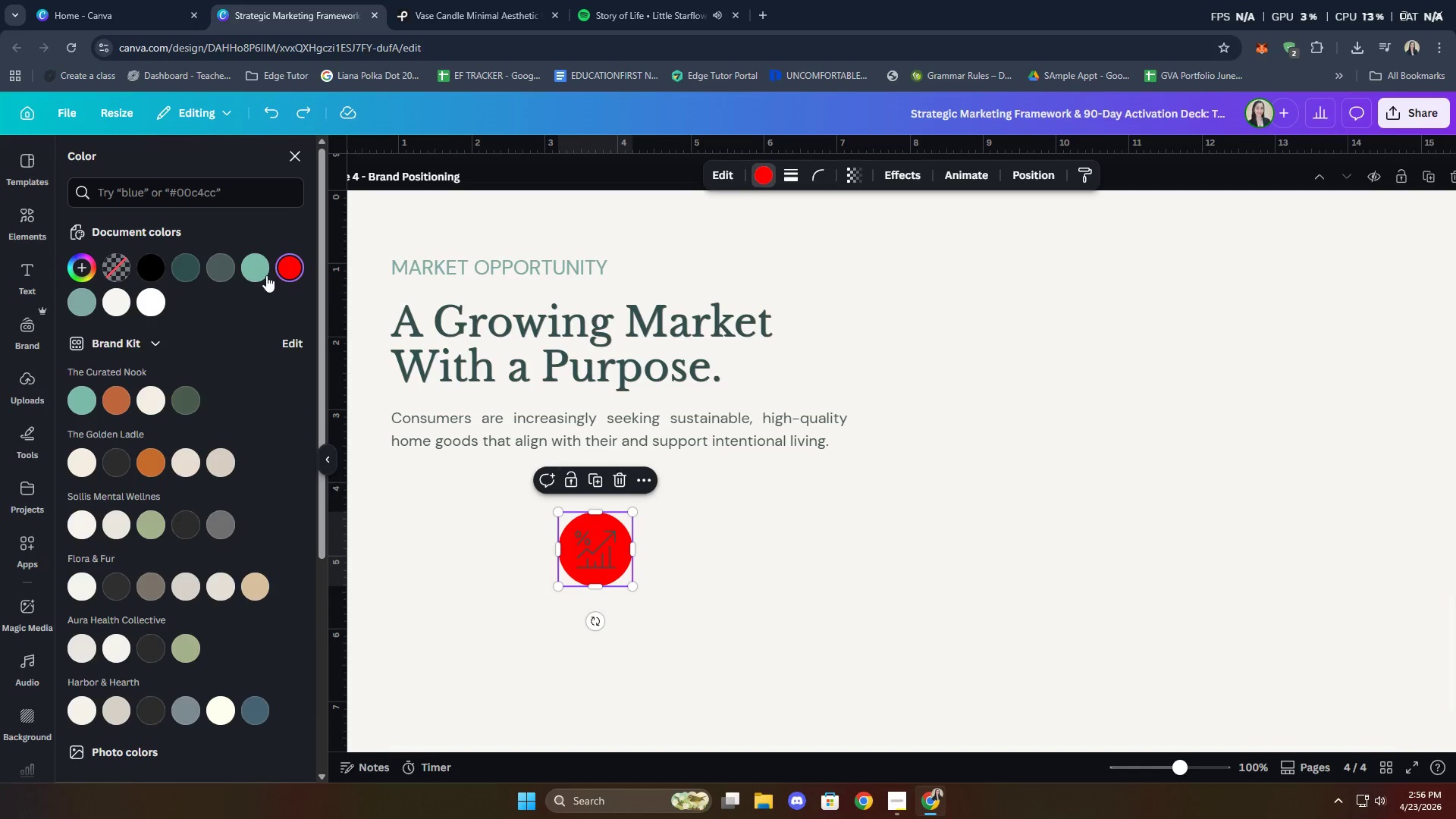 
left_click([228, 267])
 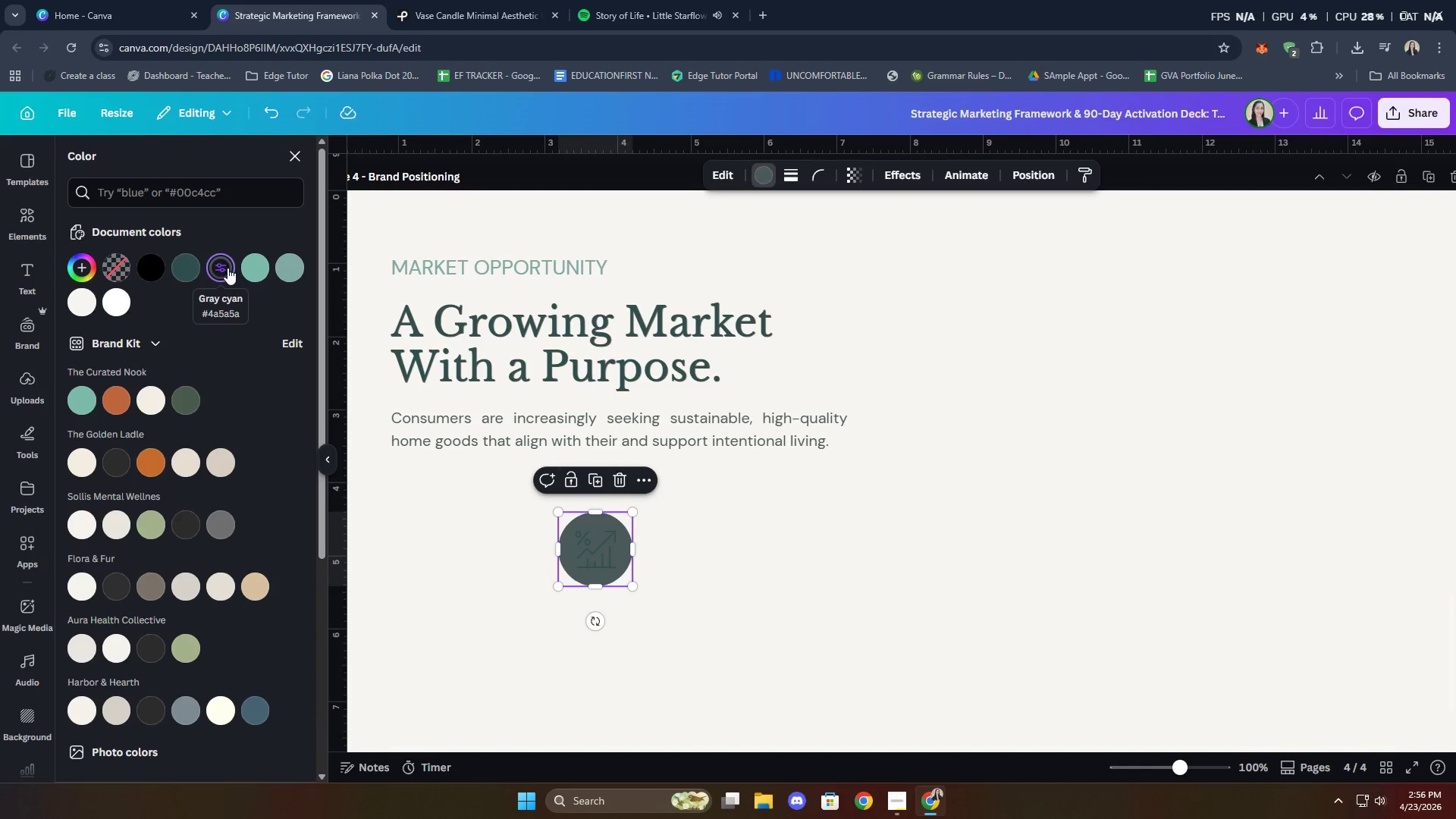 
left_click([181, 271])
 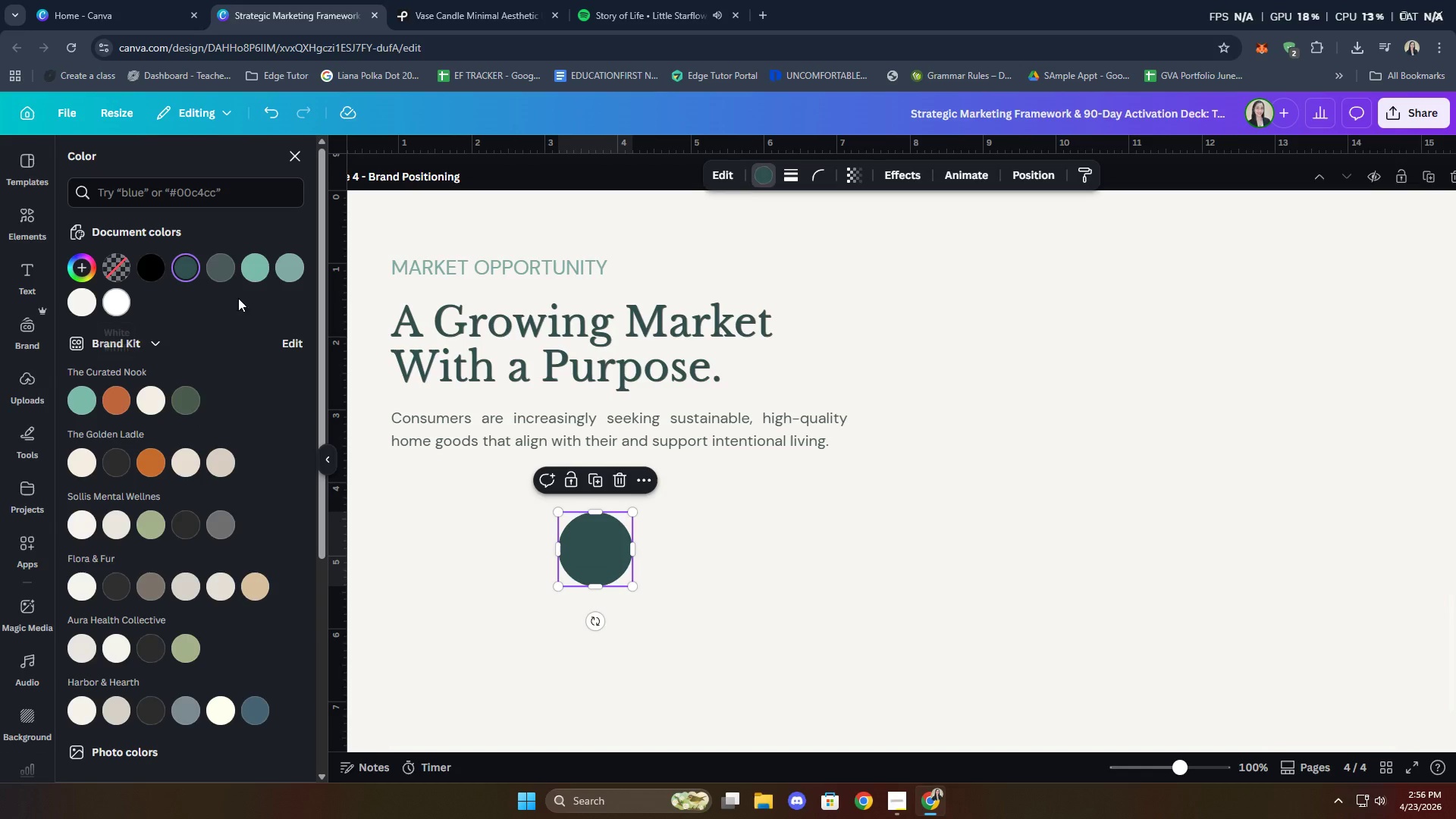 
left_click([224, 268])
 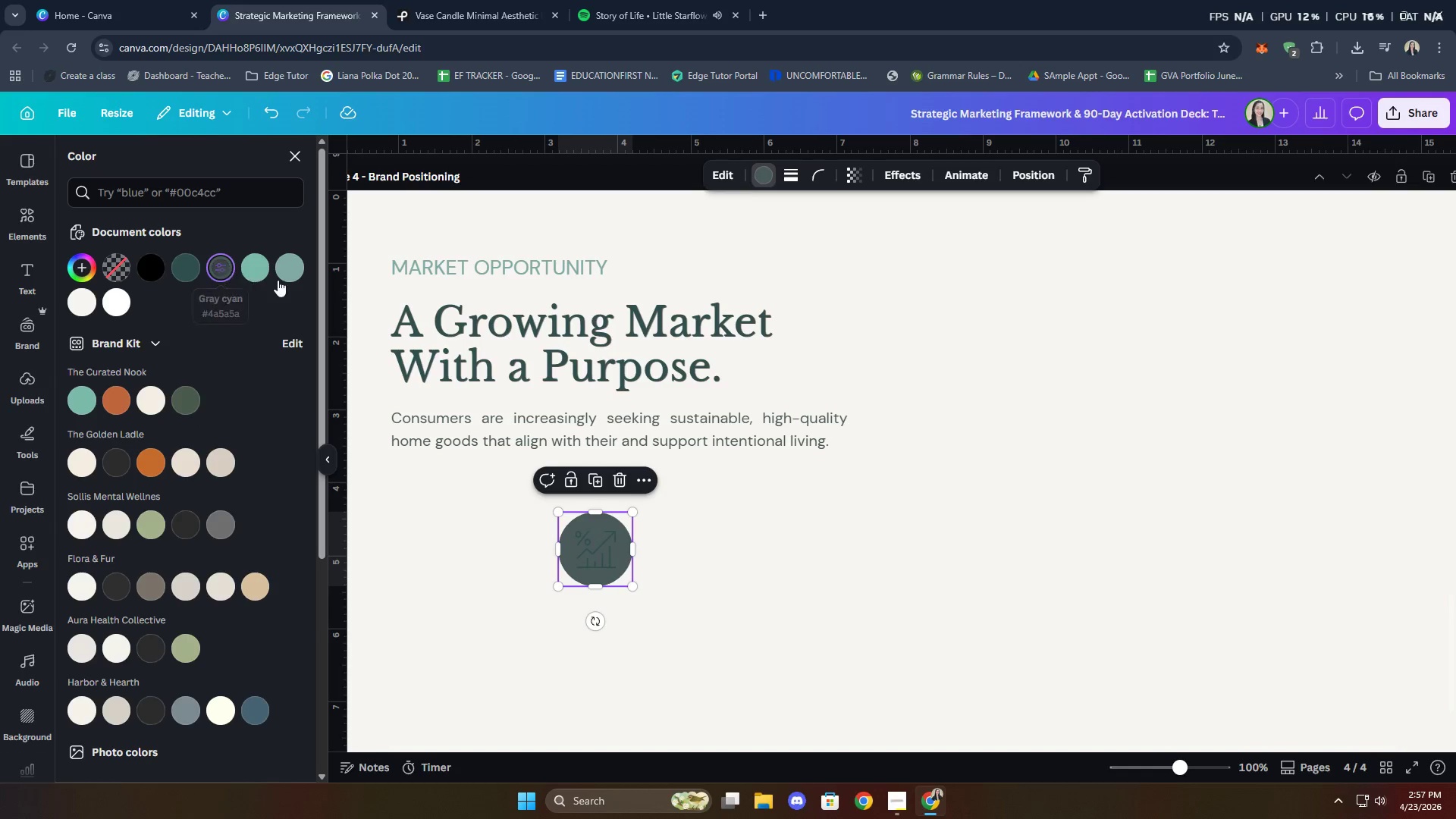 
left_click([293, 268])
 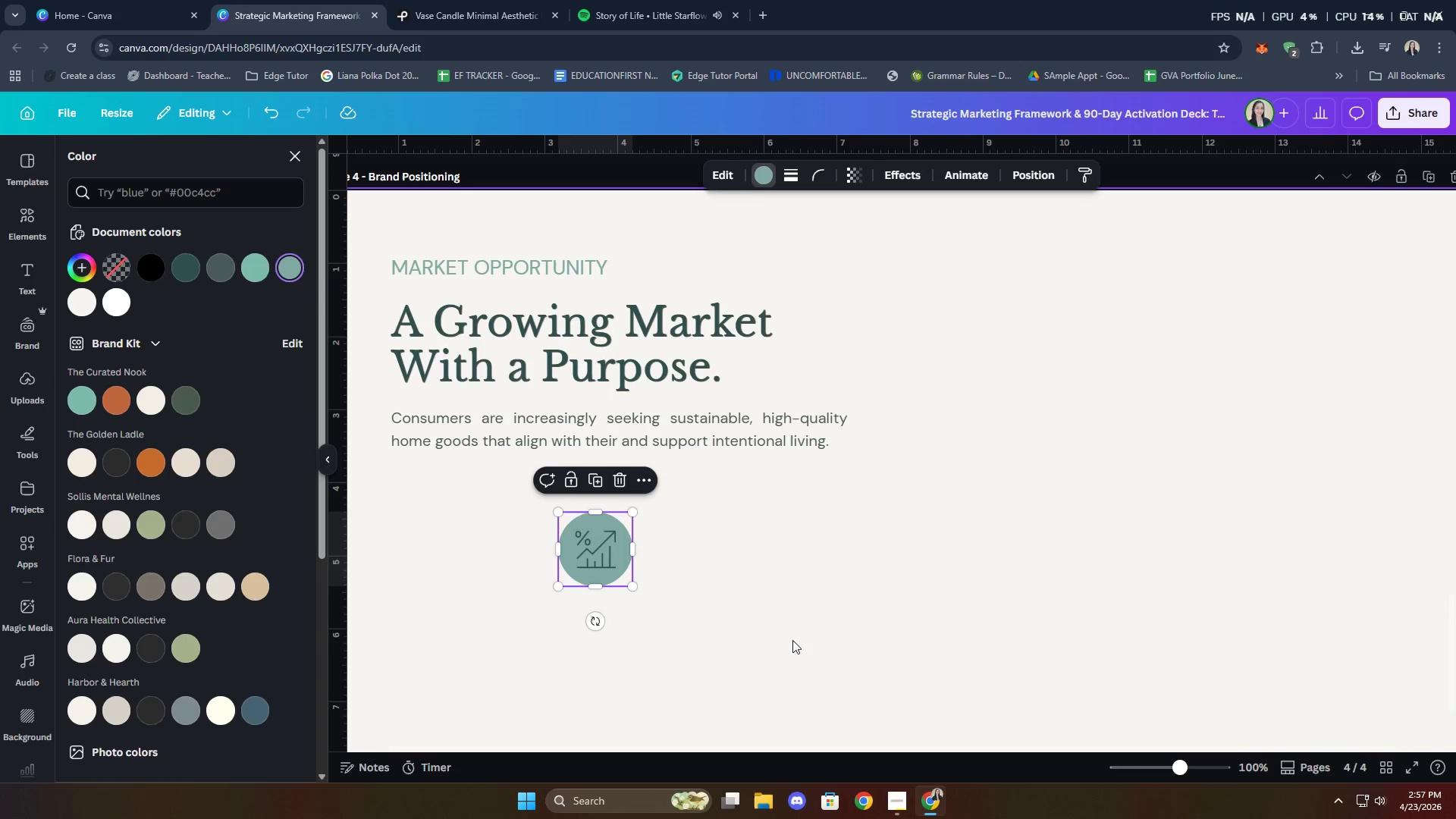 
left_click([847, 635])
 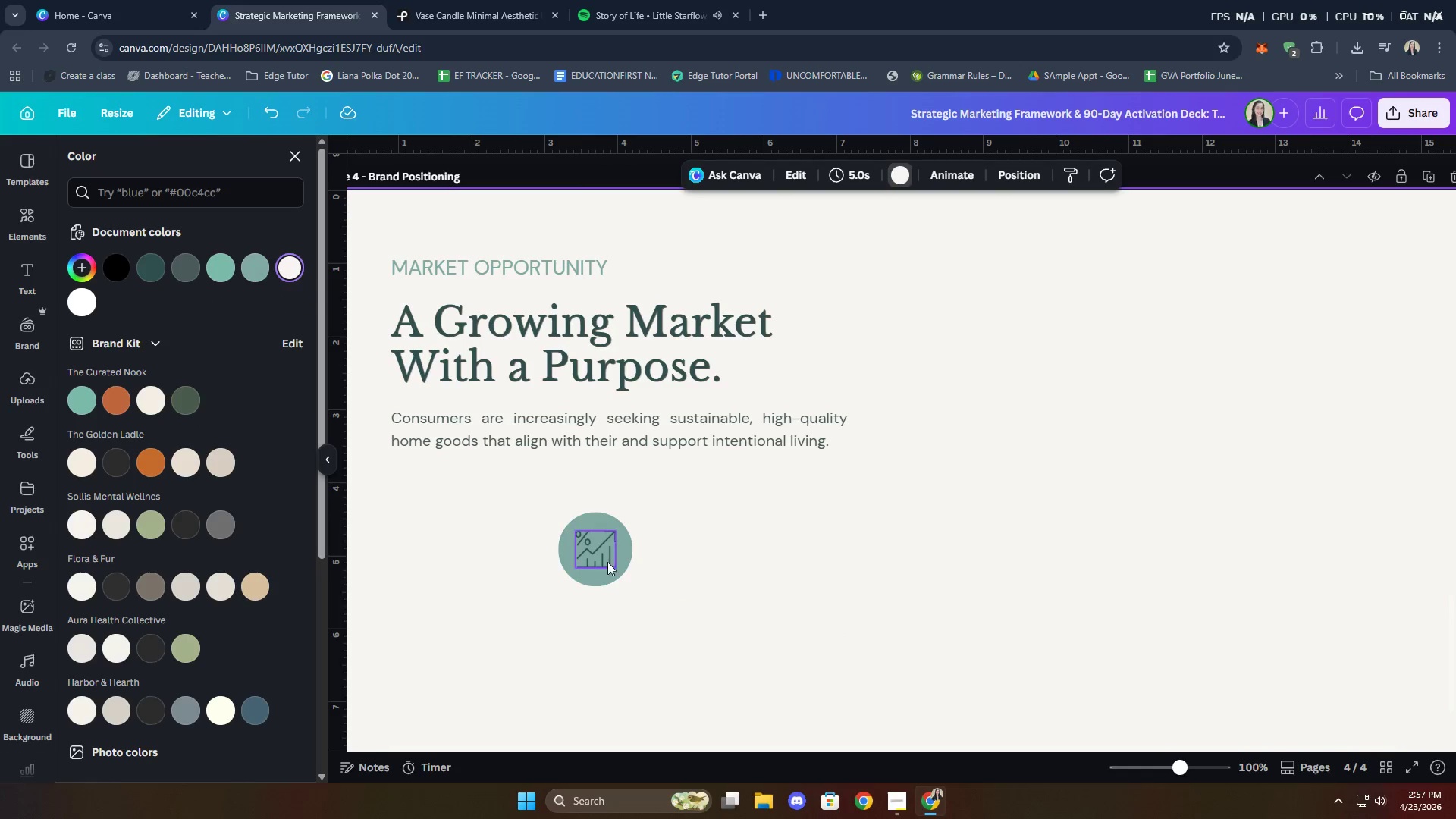 
left_click([598, 551])
 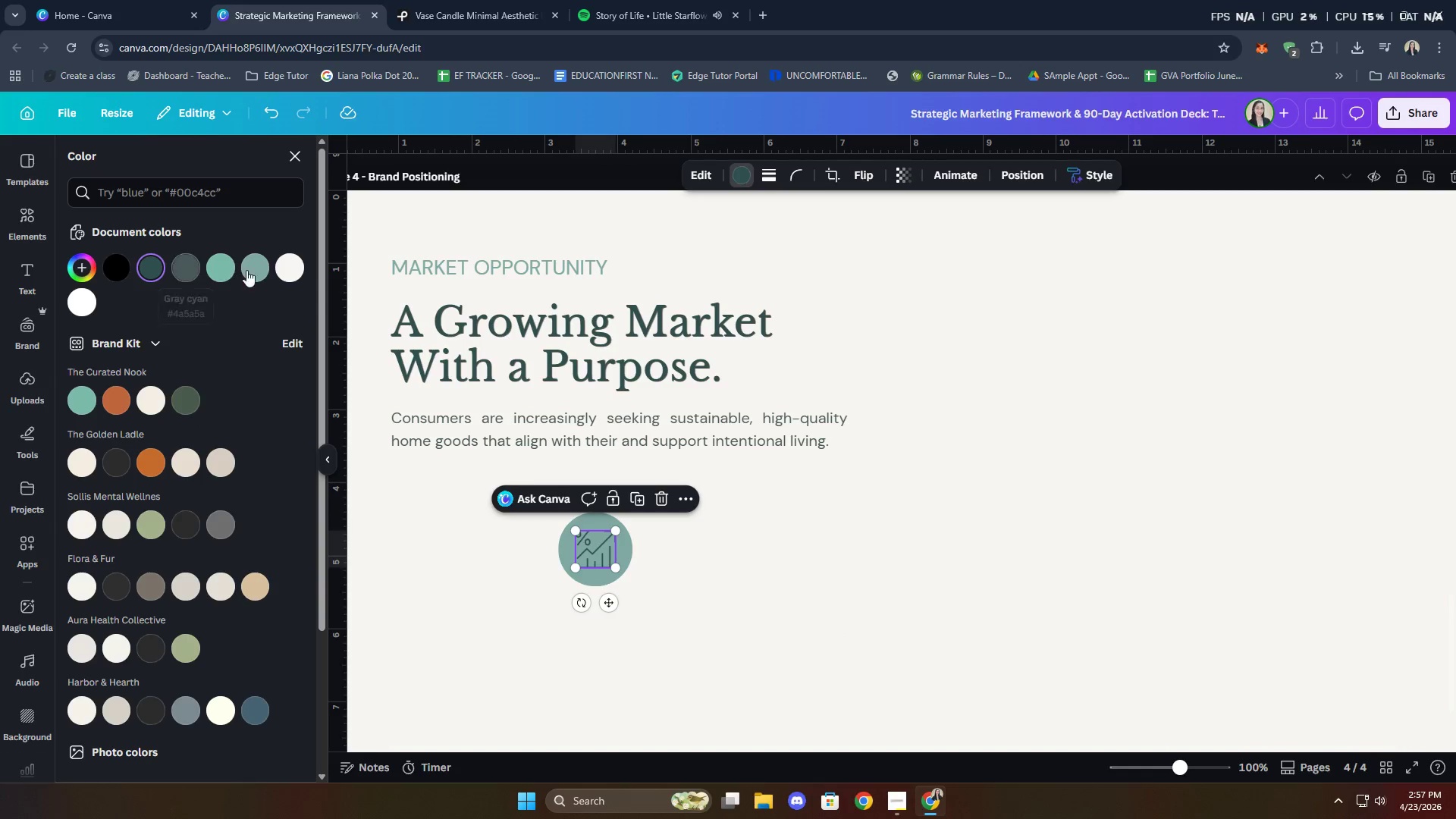 
left_click([777, 637])
 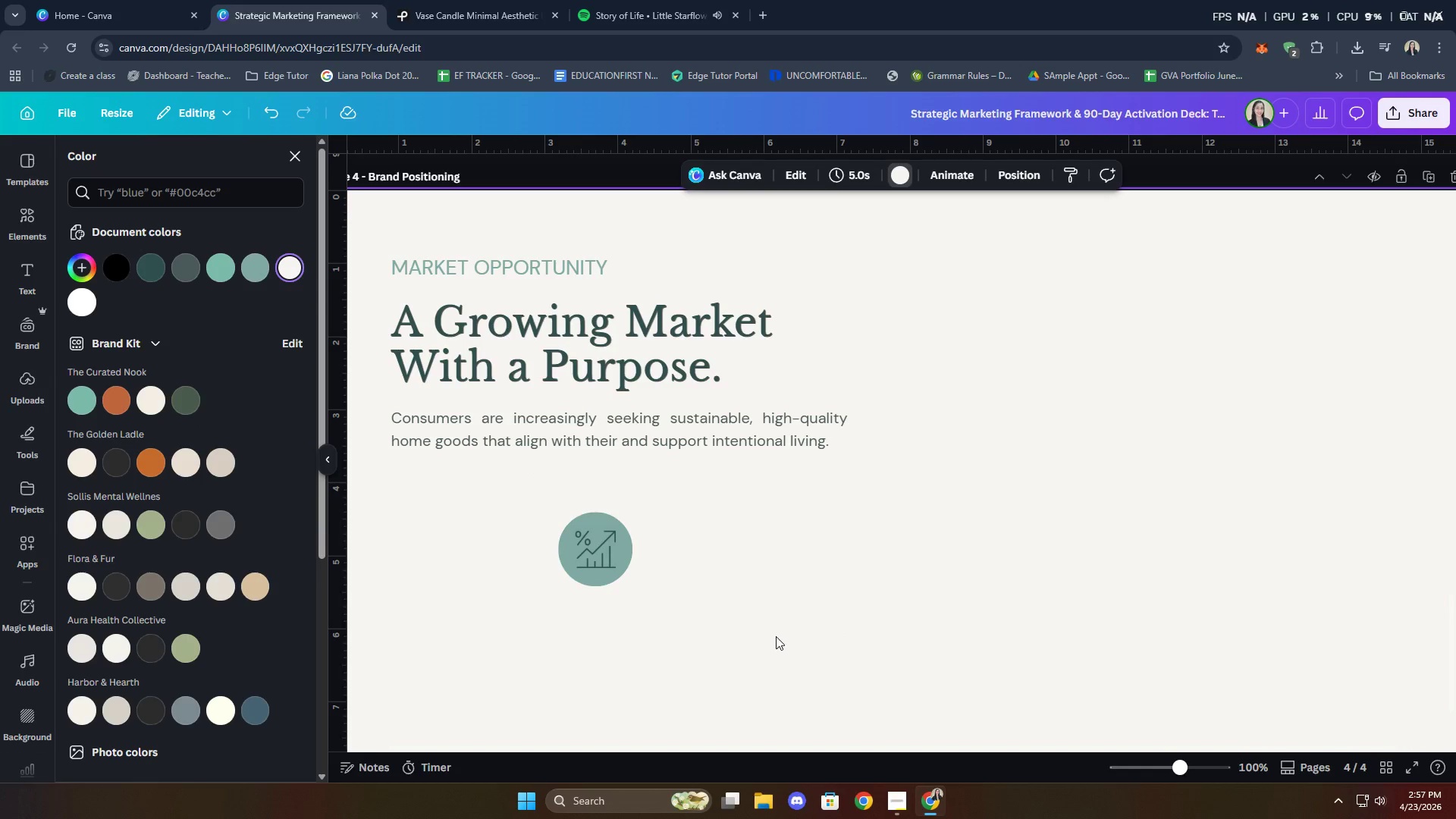 
left_click([595, 573])
 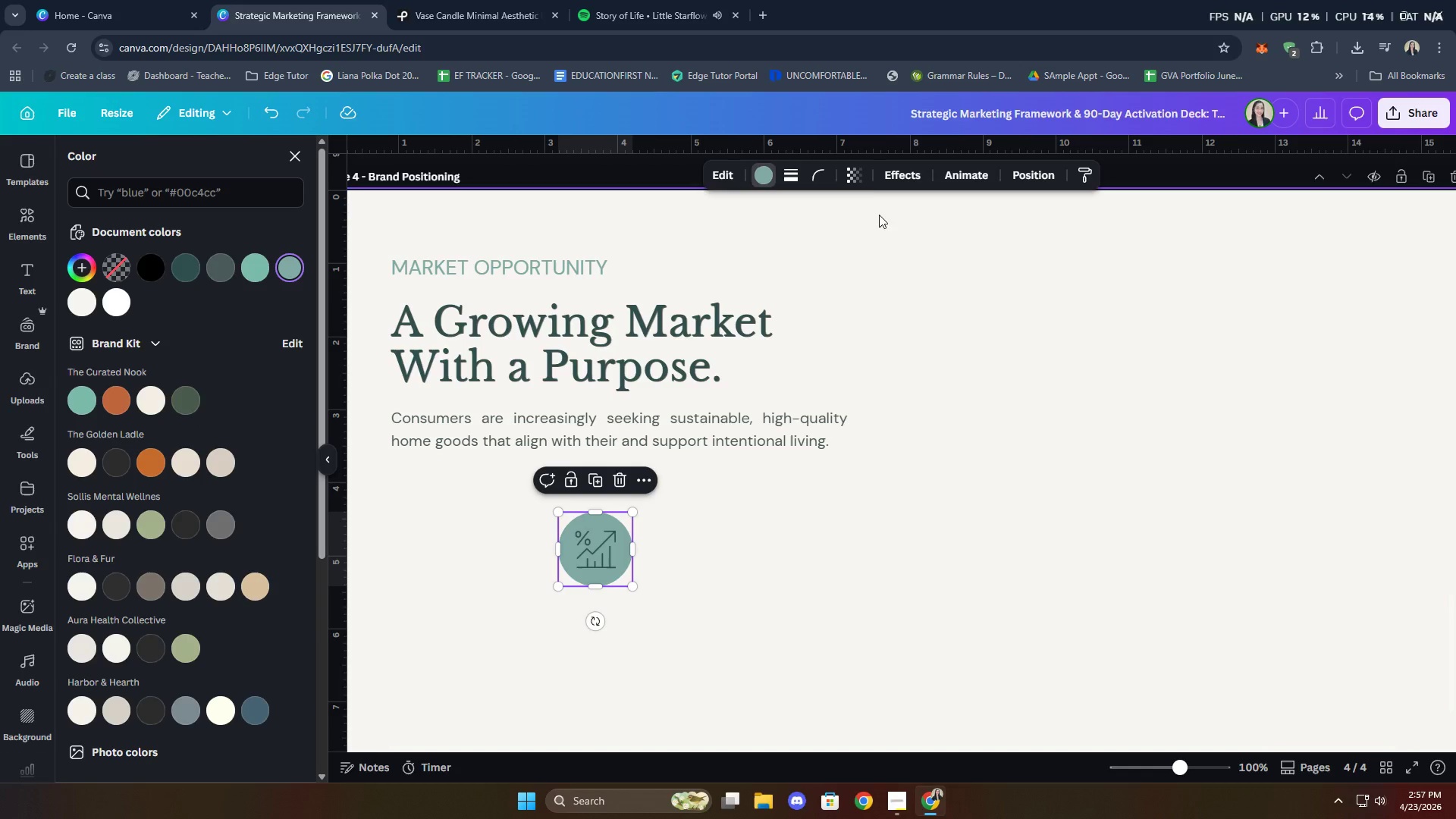 
left_click([856, 173])
 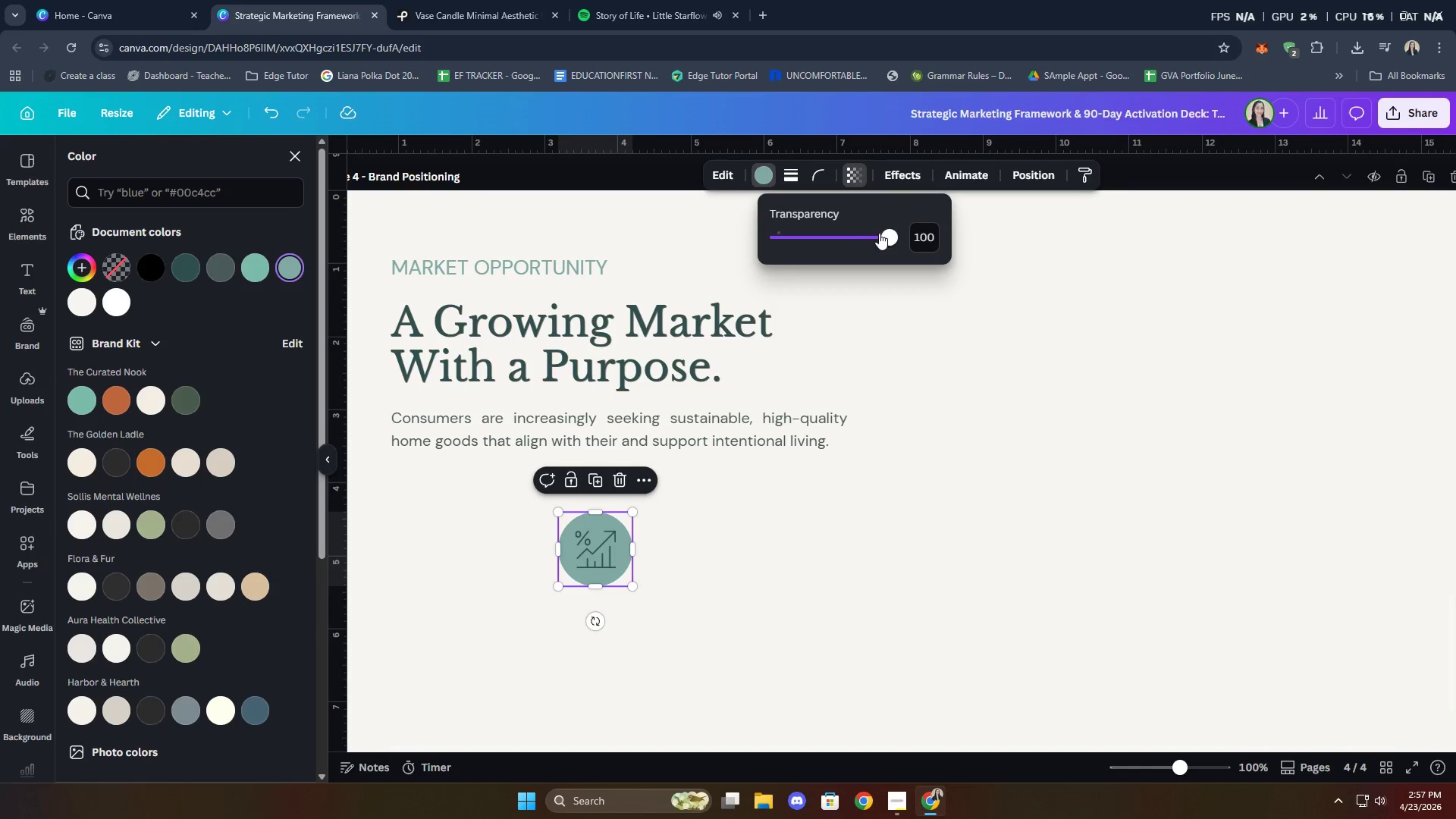 
left_click_drag(start_coordinate=[883, 233], to_coordinate=[868, 230])
 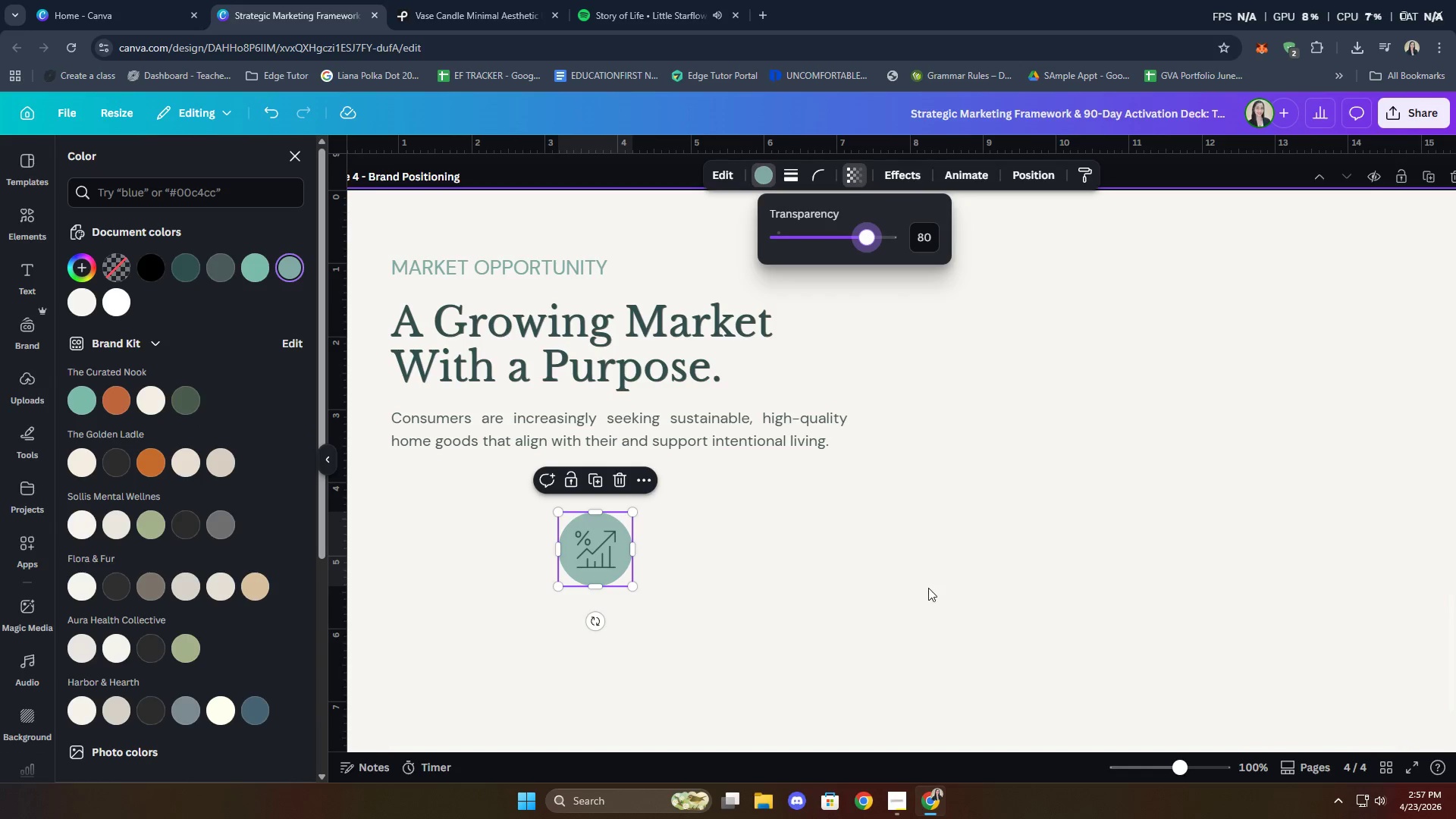 
left_click([928, 588])
 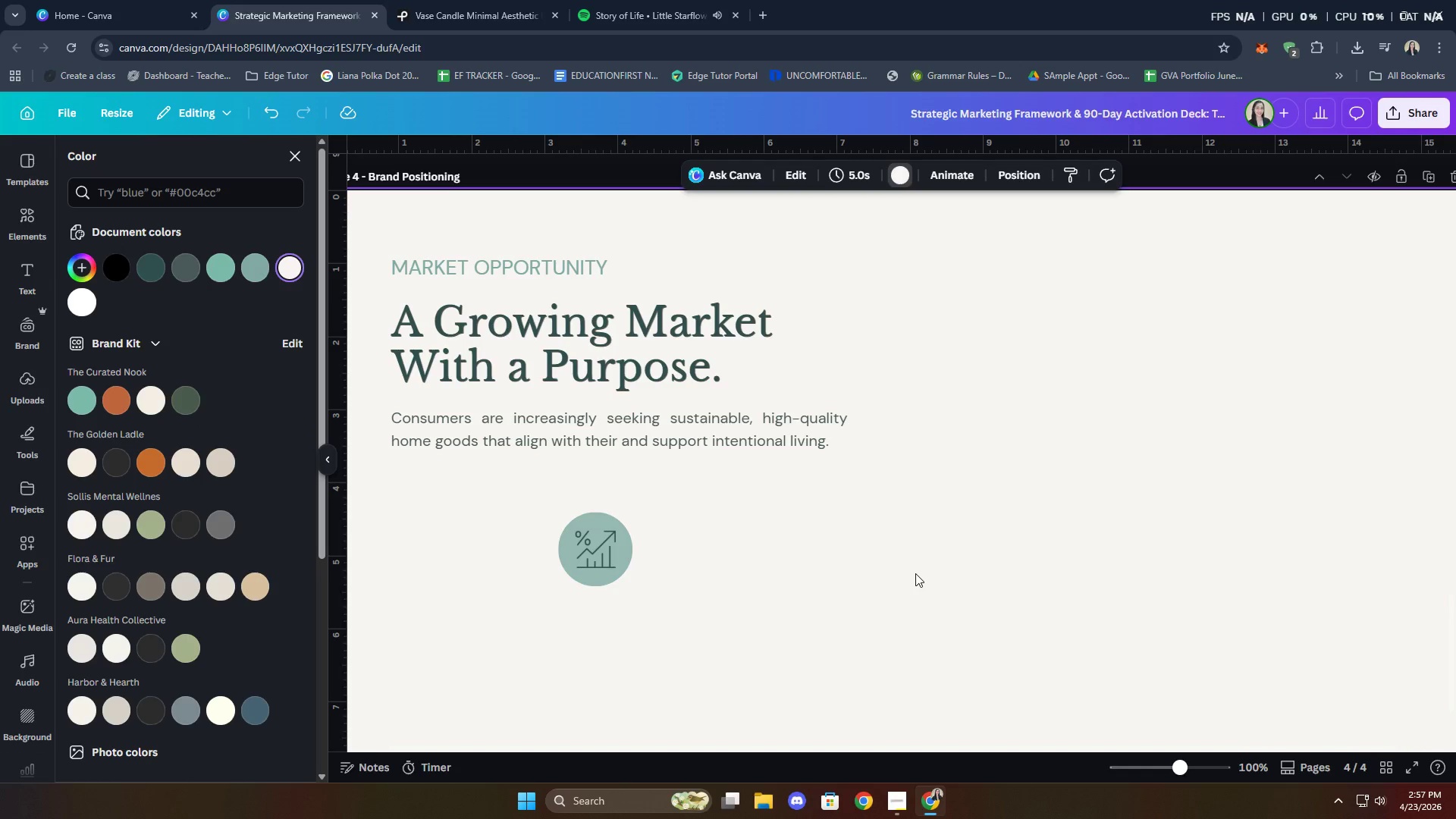 
scroll: coordinate [910, 567], scroll_direction: down, amount: 3.0
 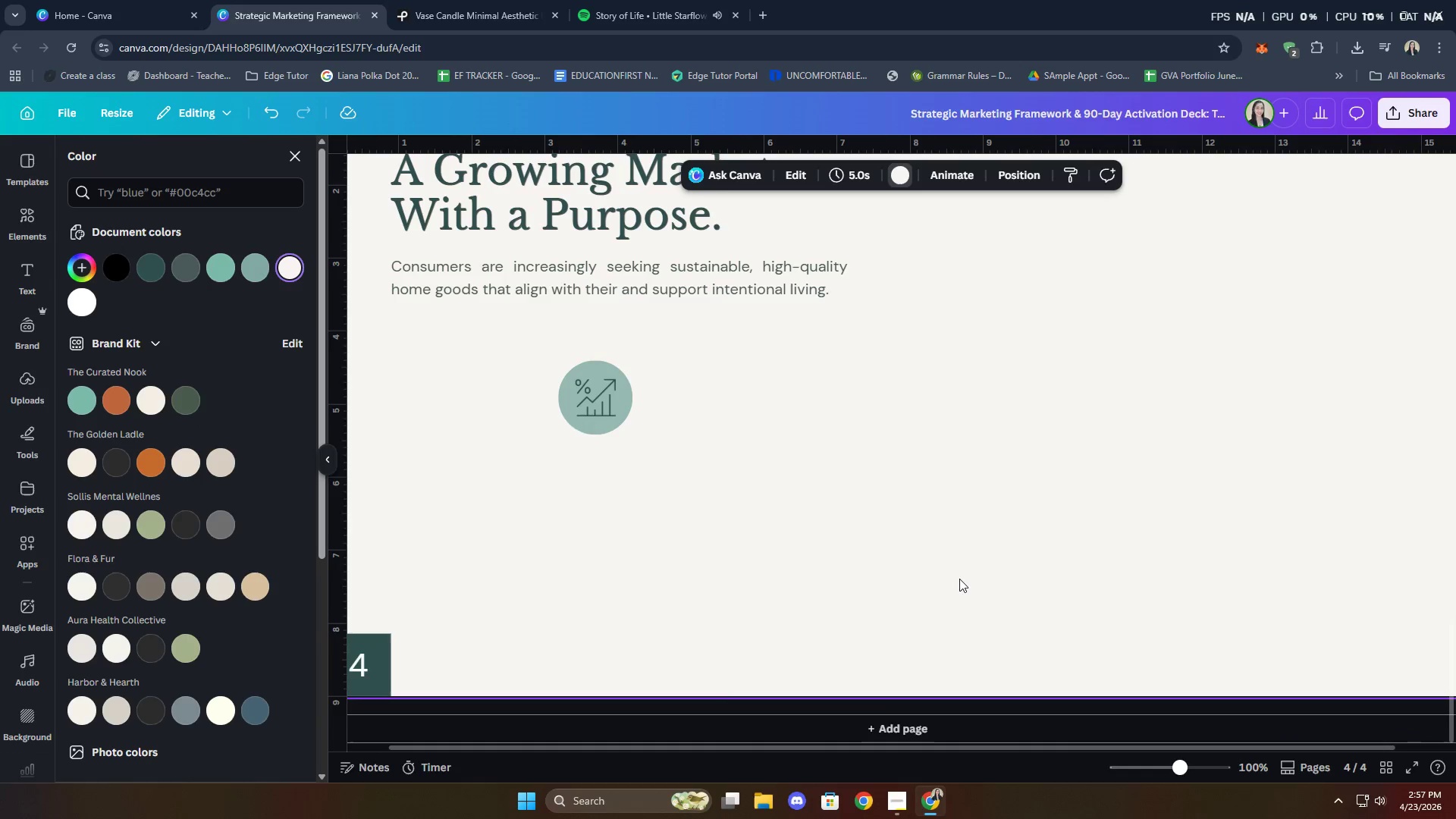 
scroll: coordinate [959, 579], scroll_direction: up, amount: 1.0
 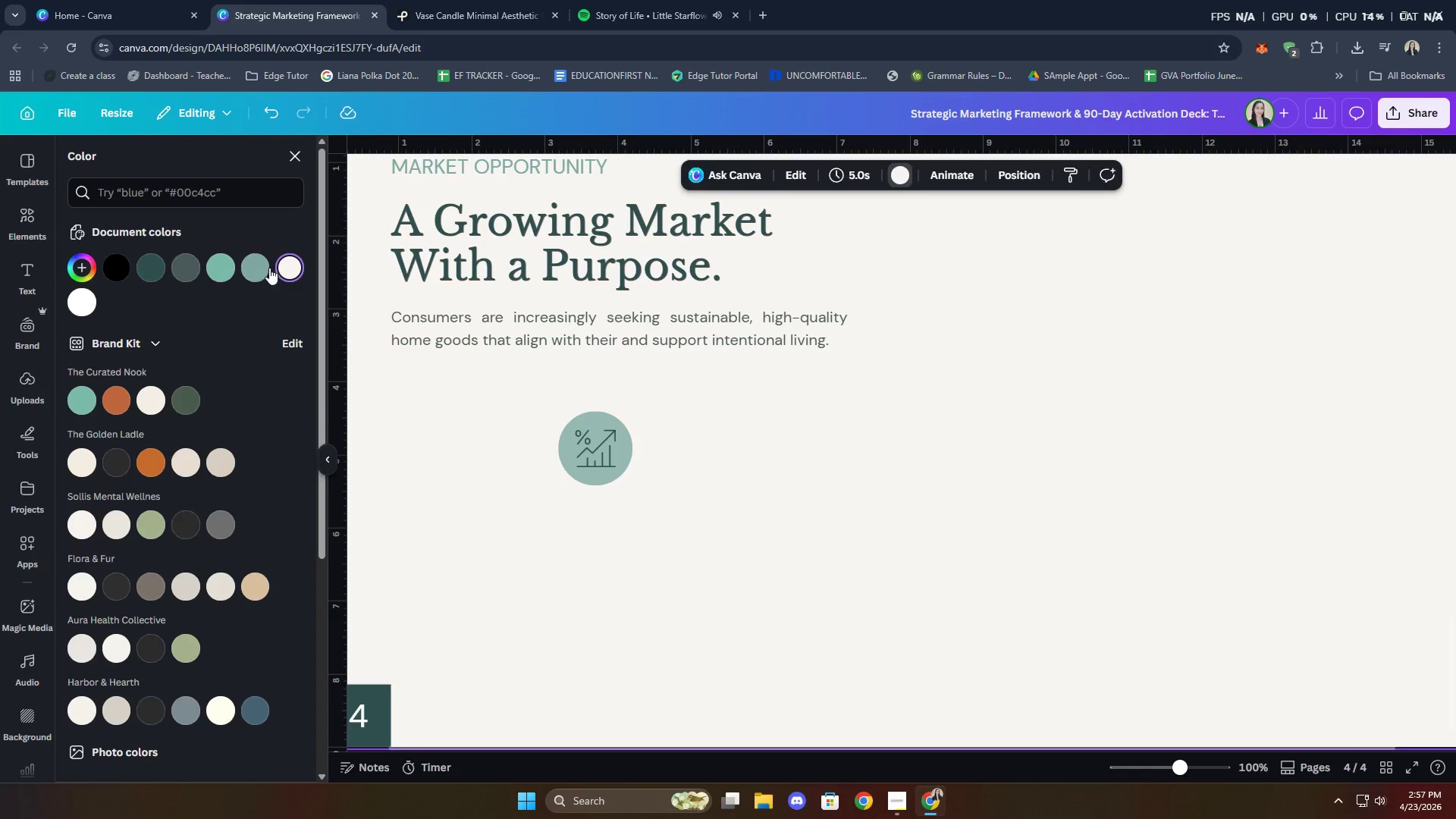 
left_click([308, 163])
 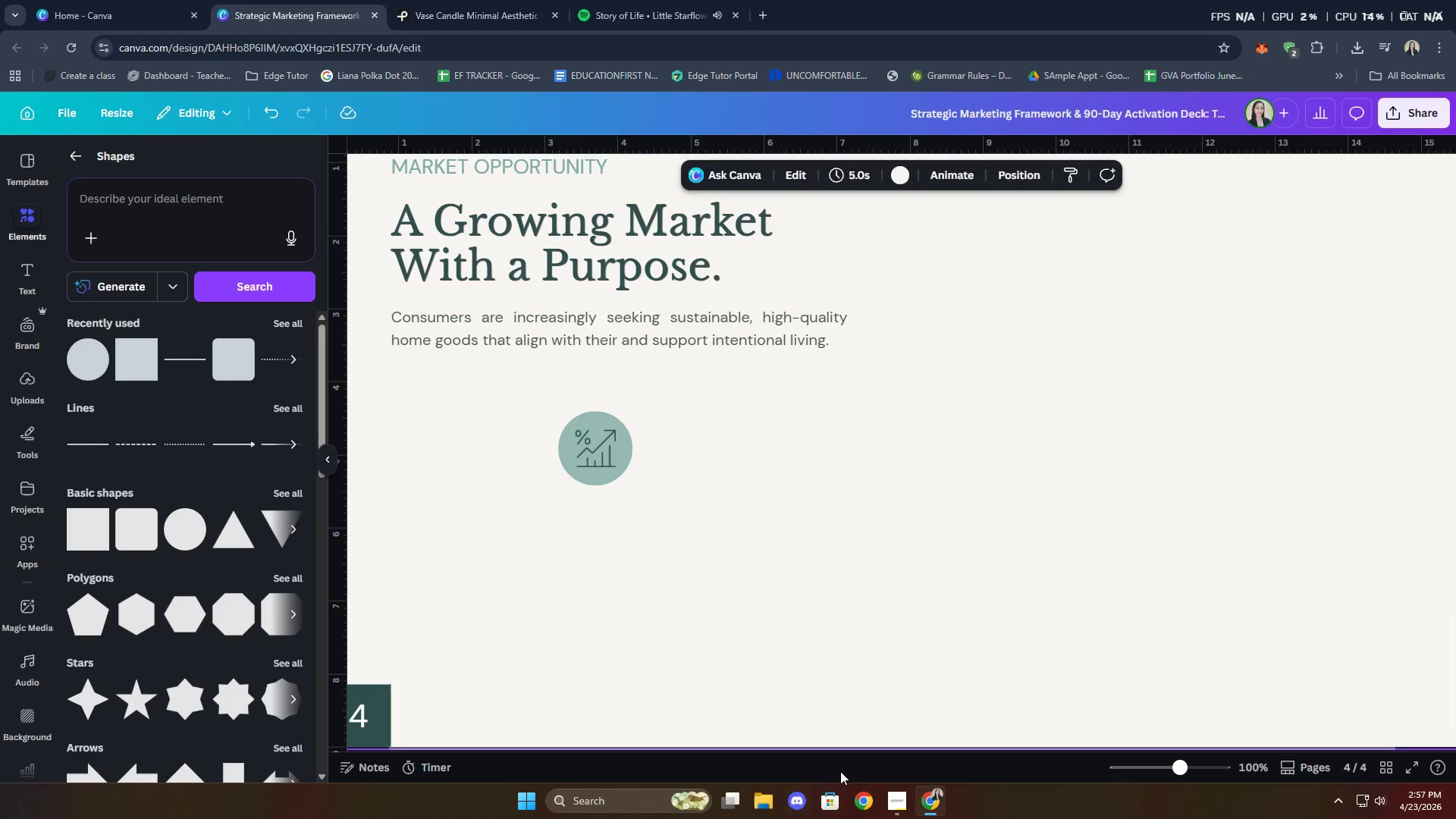 
left_click_drag(start_coordinate=[864, 748], to_coordinate=[798, 745])
 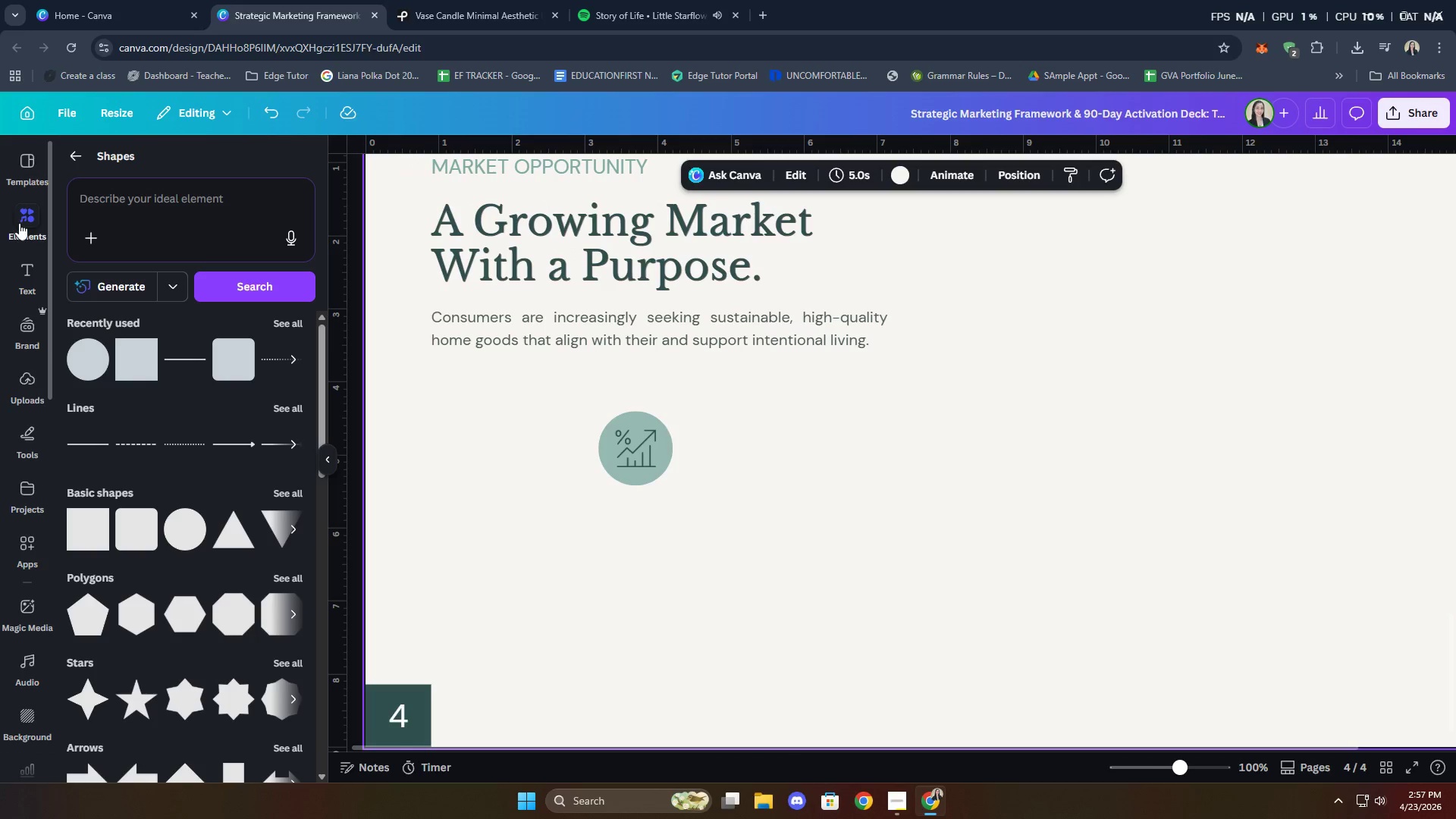 
wait(5.05)
 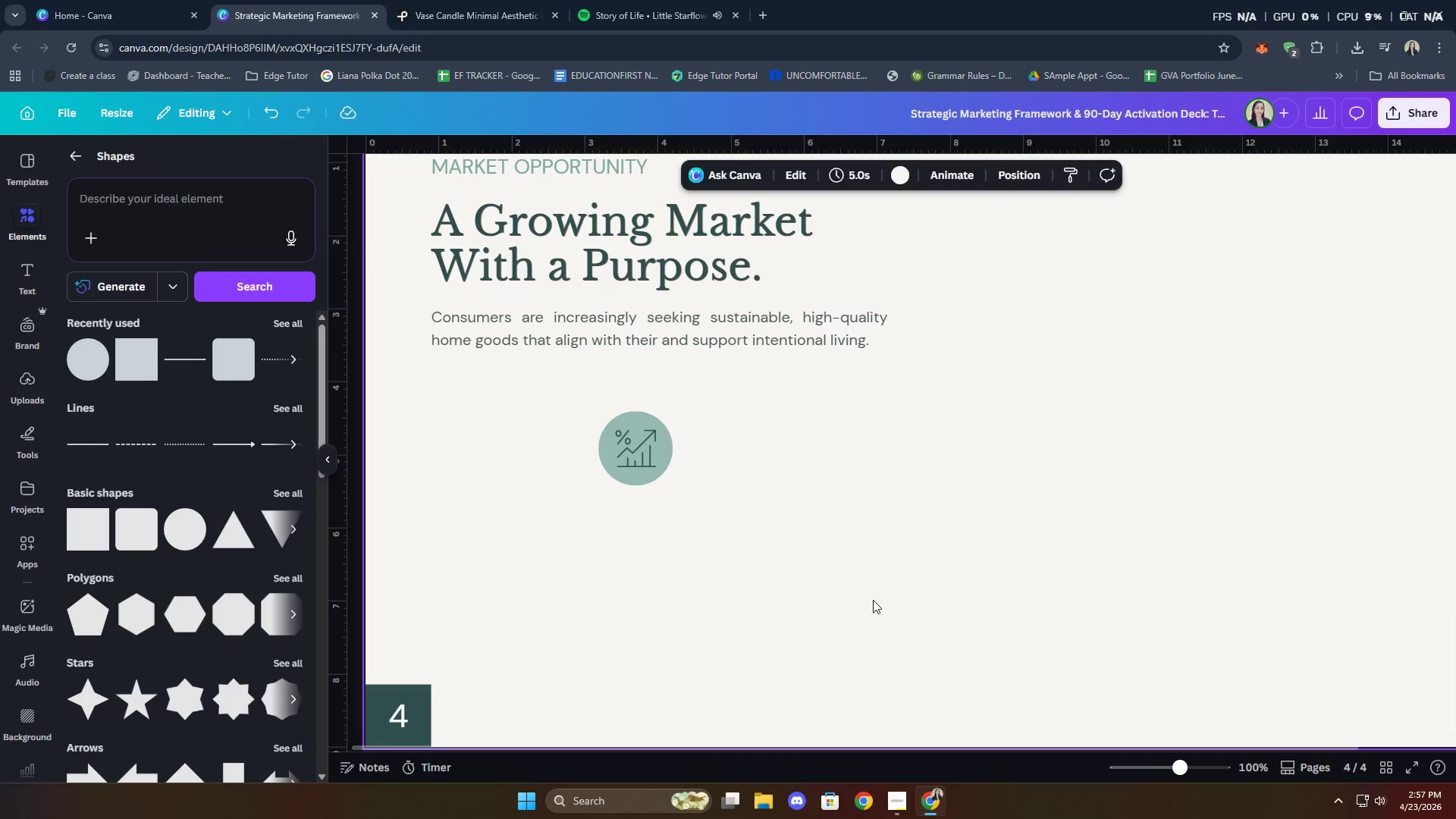 
left_click([1387, 810])
 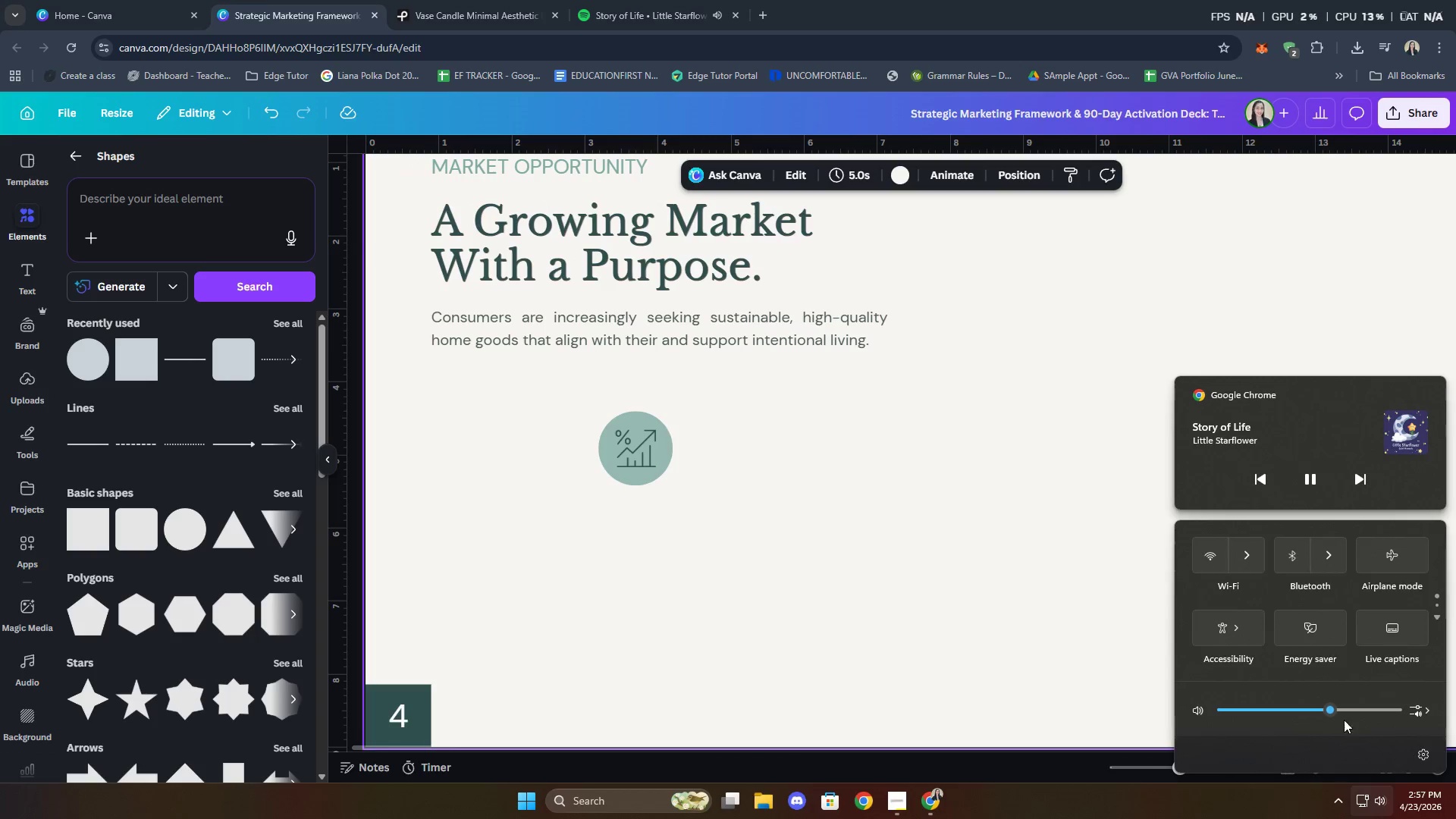 
left_click_drag(start_coordinate=[1338, 712], to_coordinate=[1360, 712])
 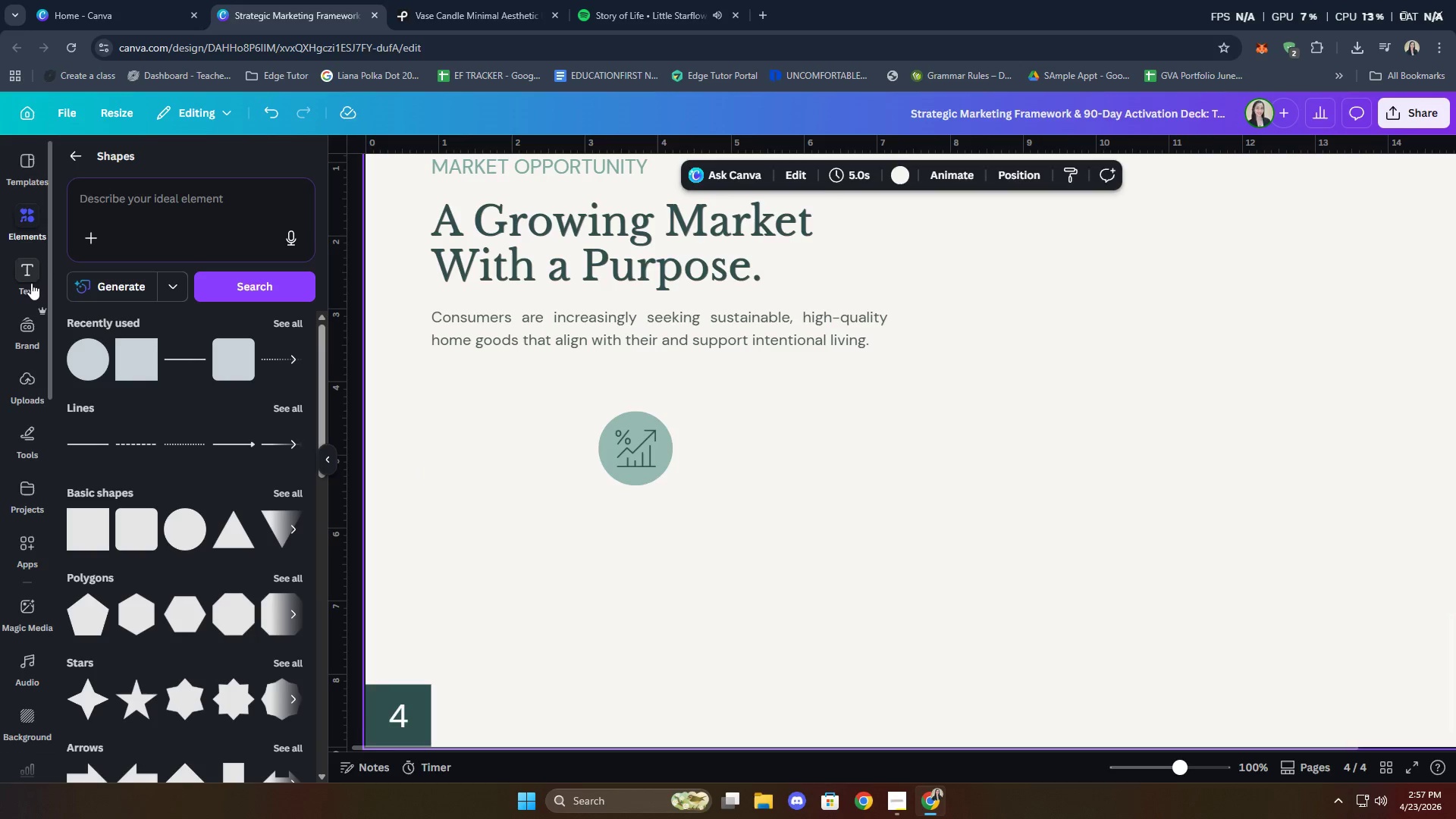 
left_click([70, 153])
 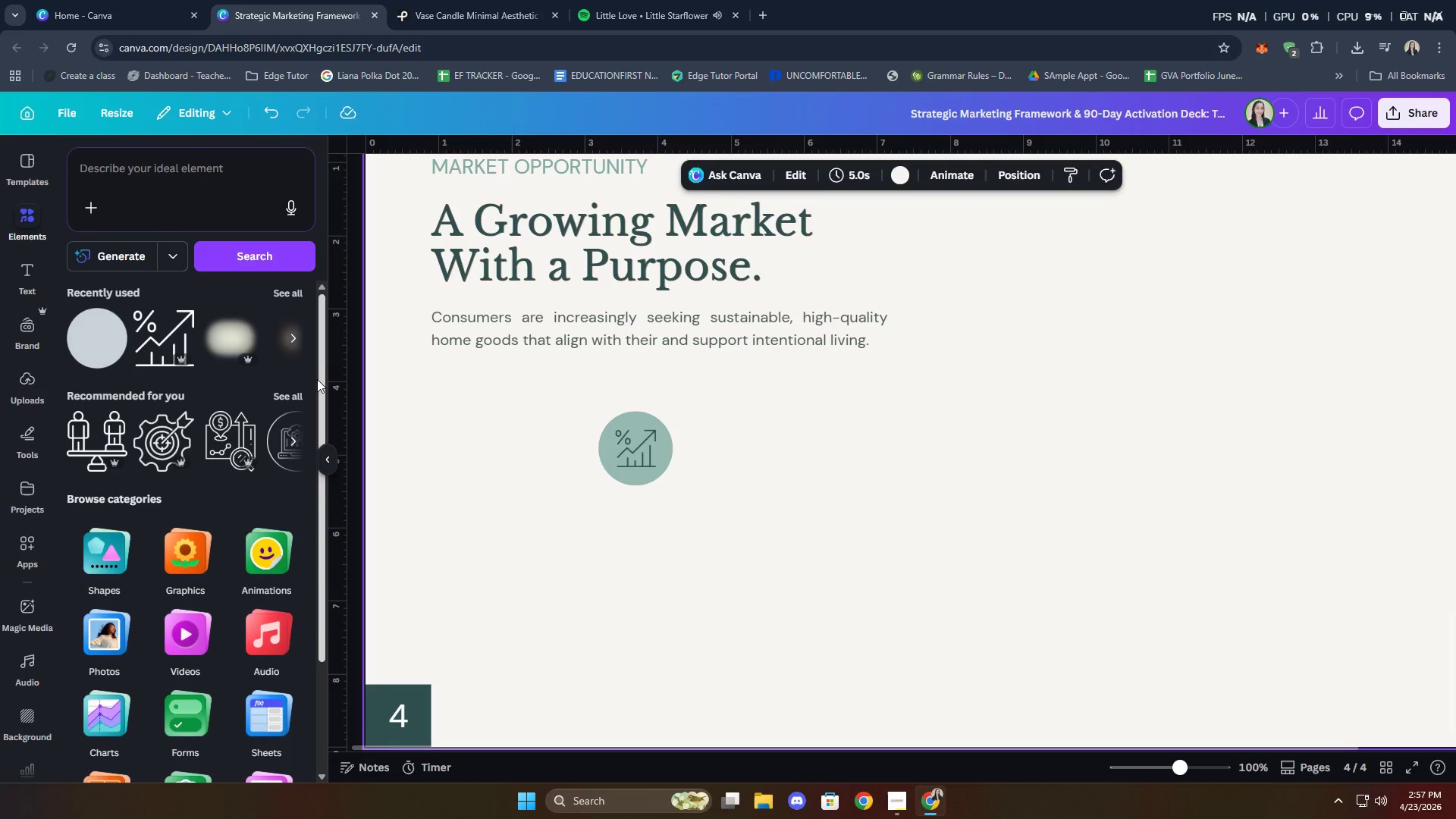 
wait(8.3)
 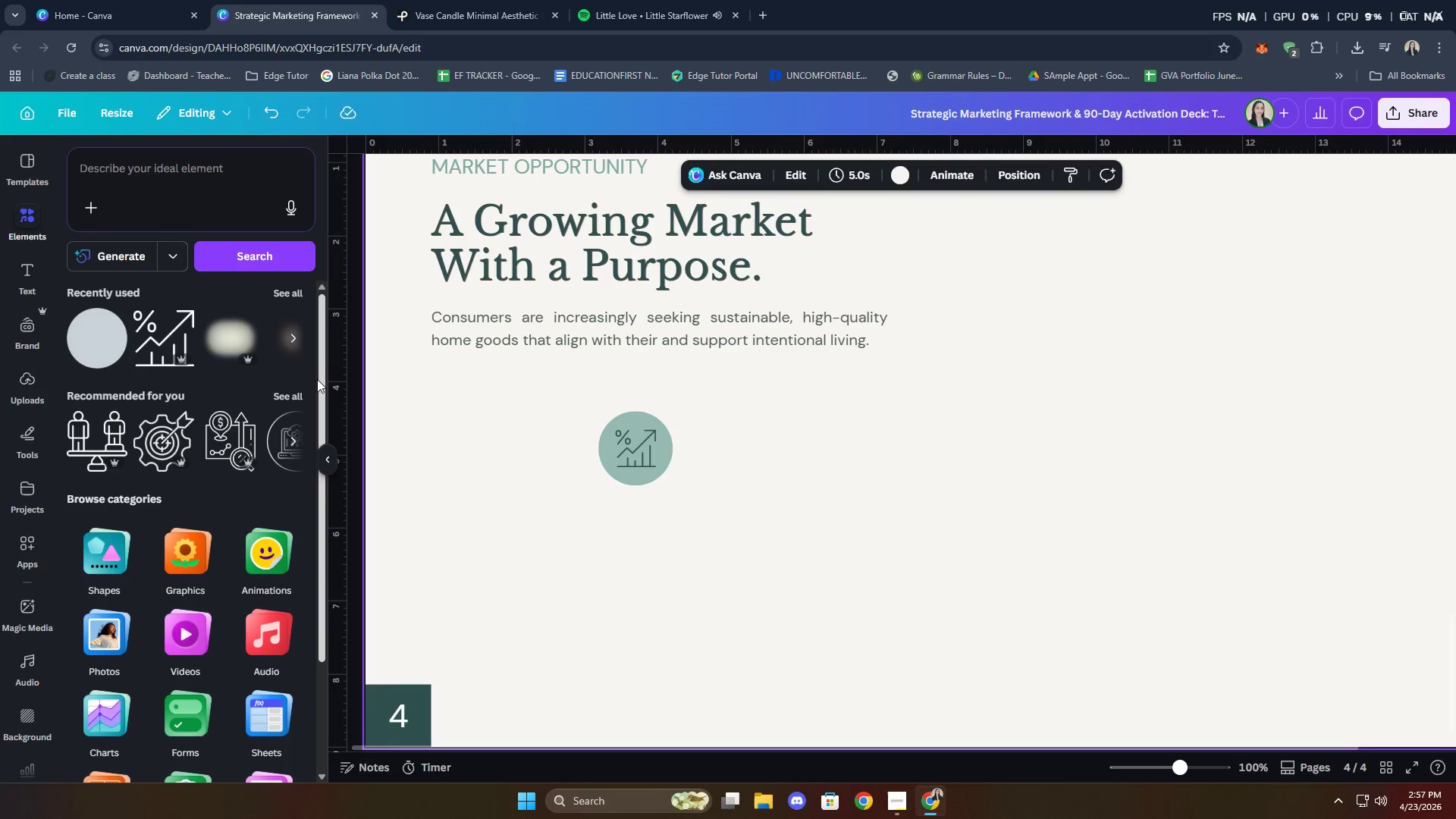 
left_click([24, 279])
 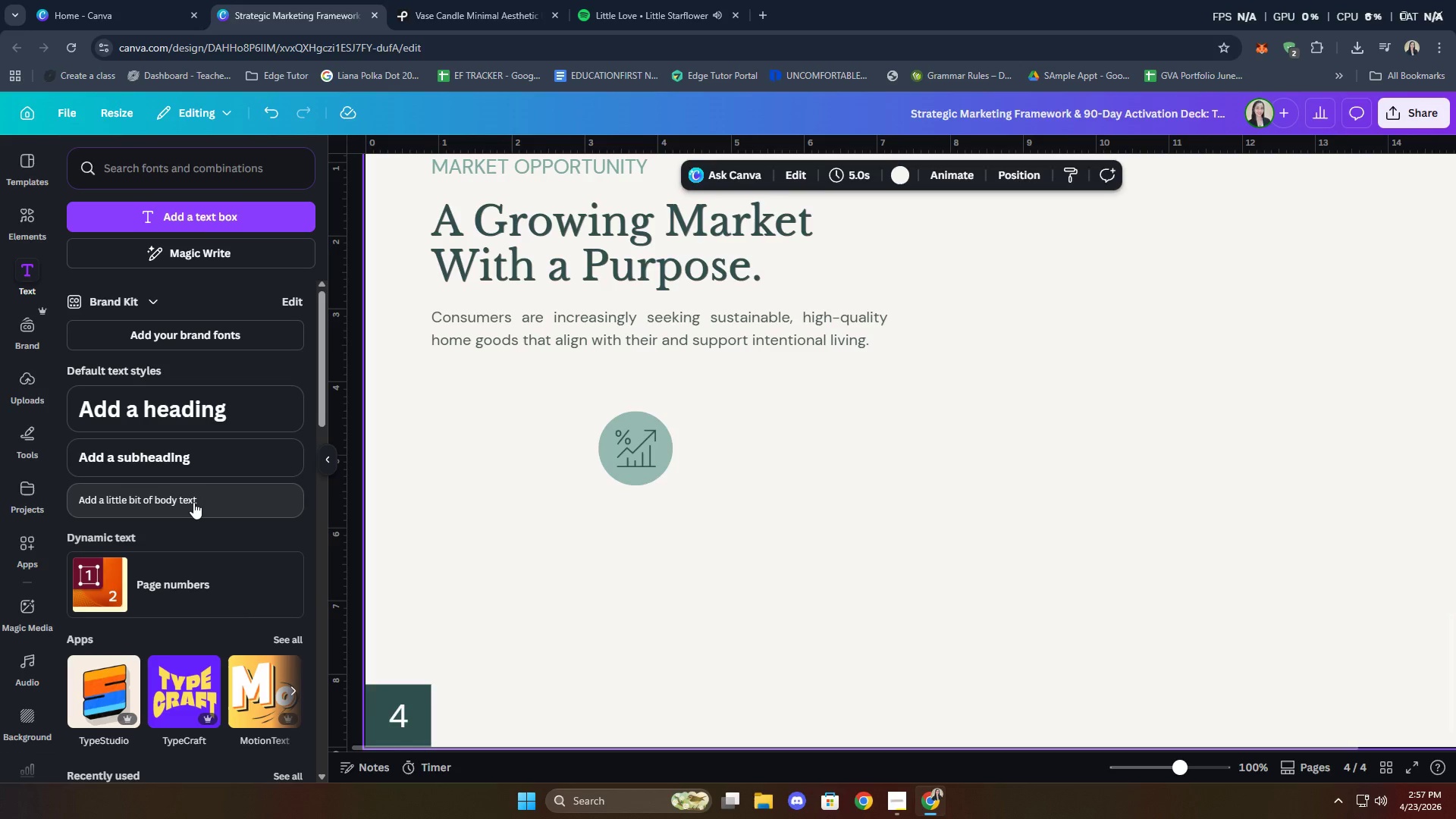 
left_click([190, 475])
 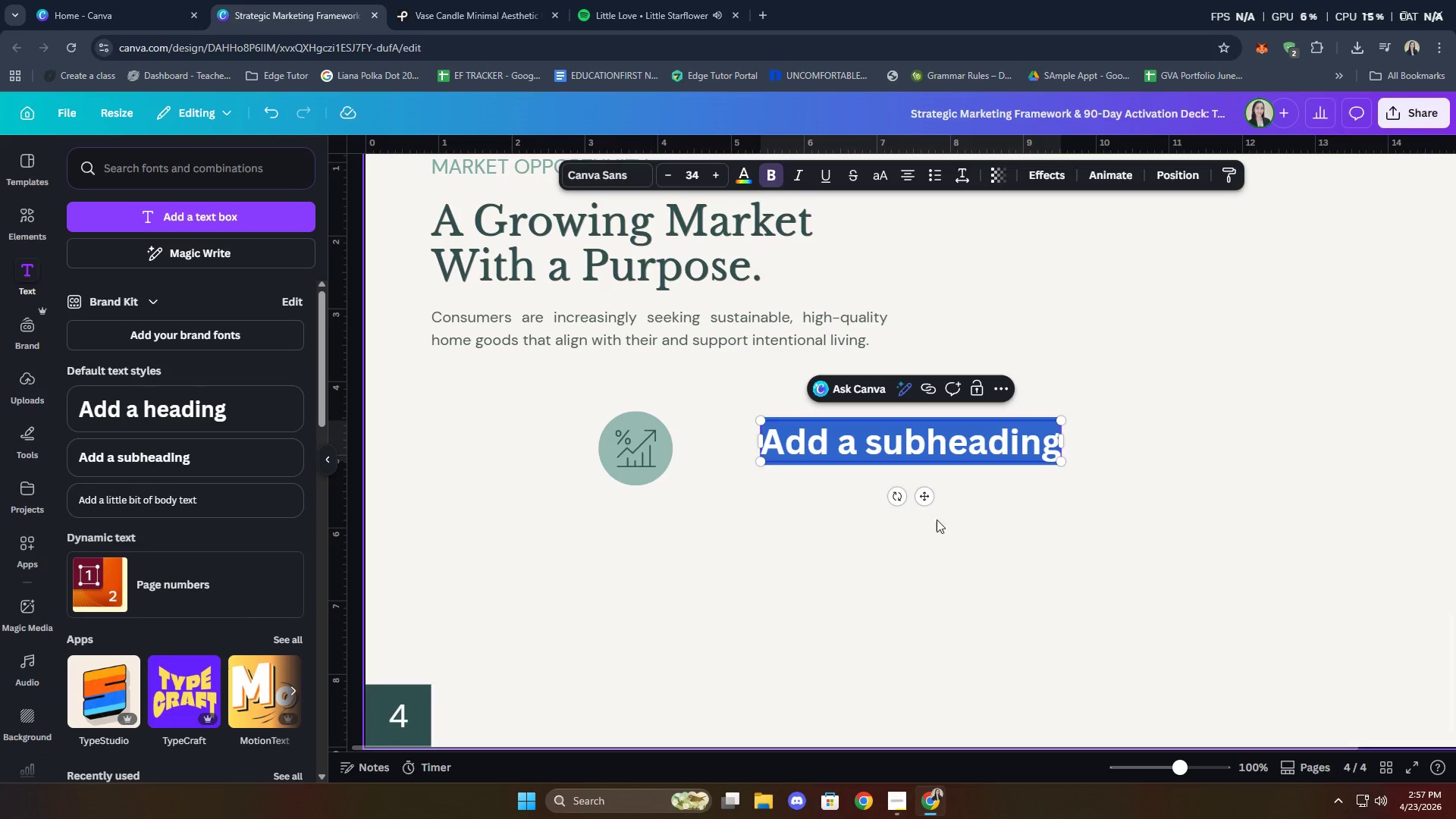 
left_click_drag(start_coordinate=[928, 490], to_coordinate=[654, 588])
 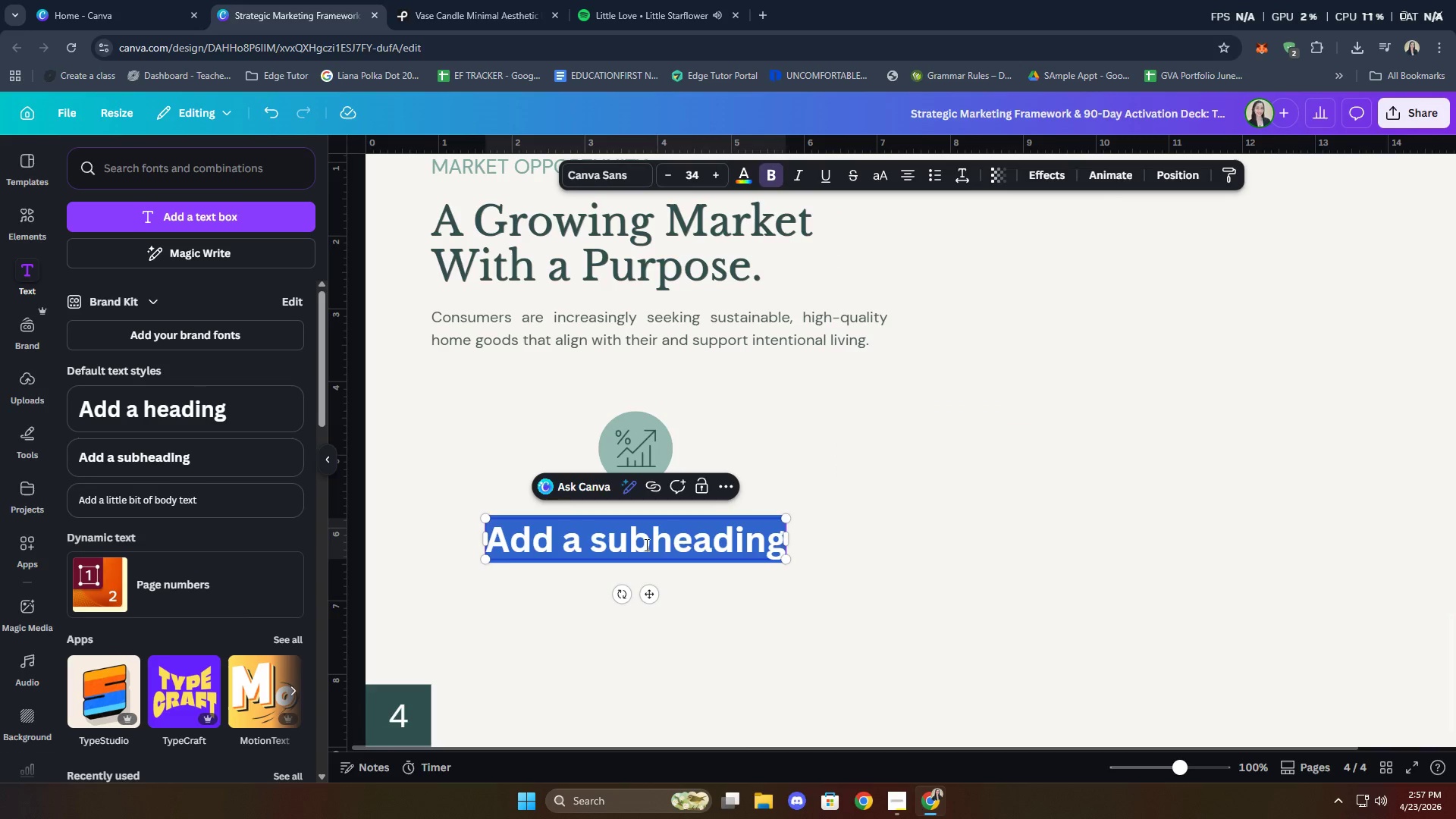 
double_click([645, 545])
 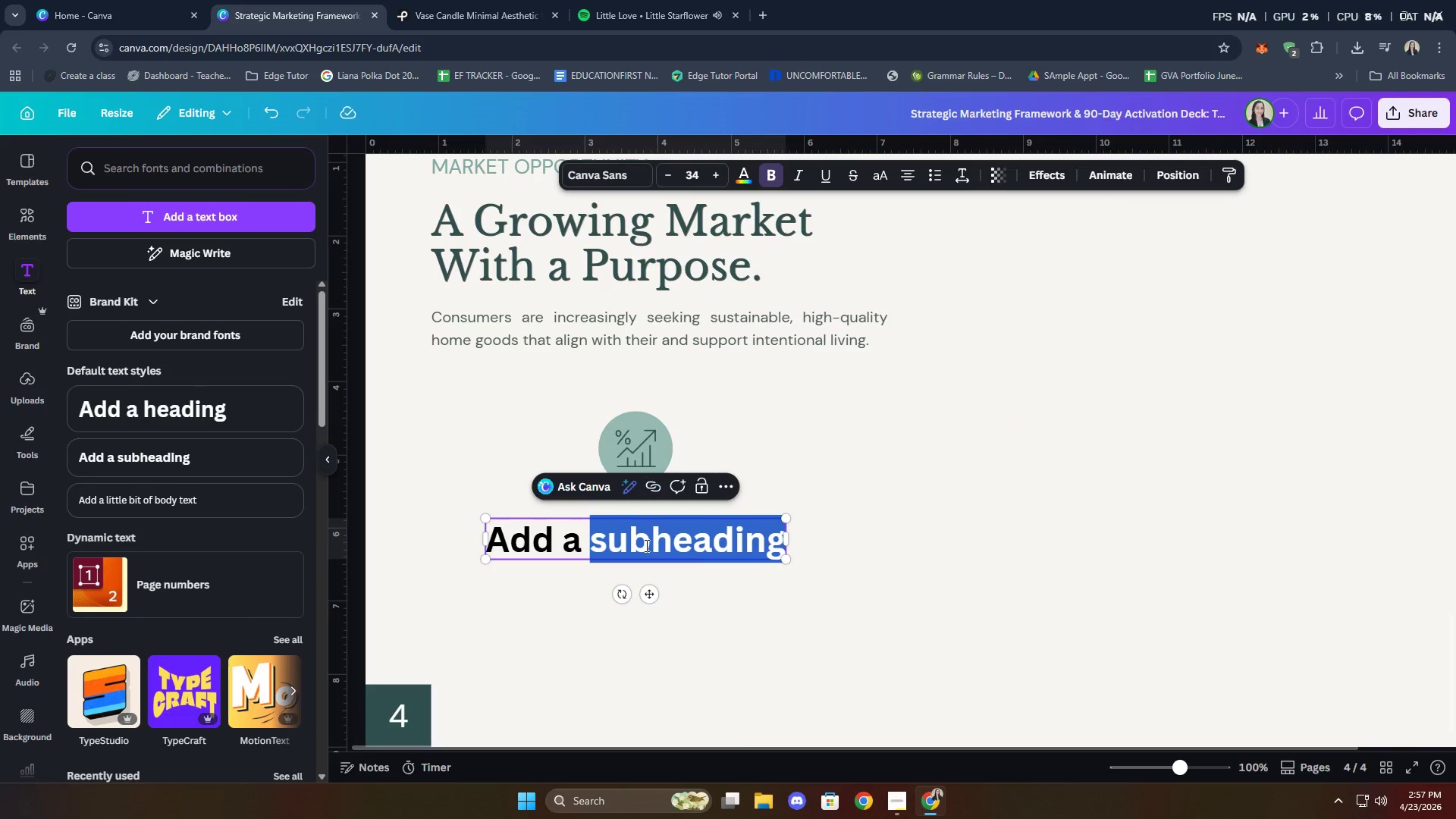 
triple_click([645, 545])
 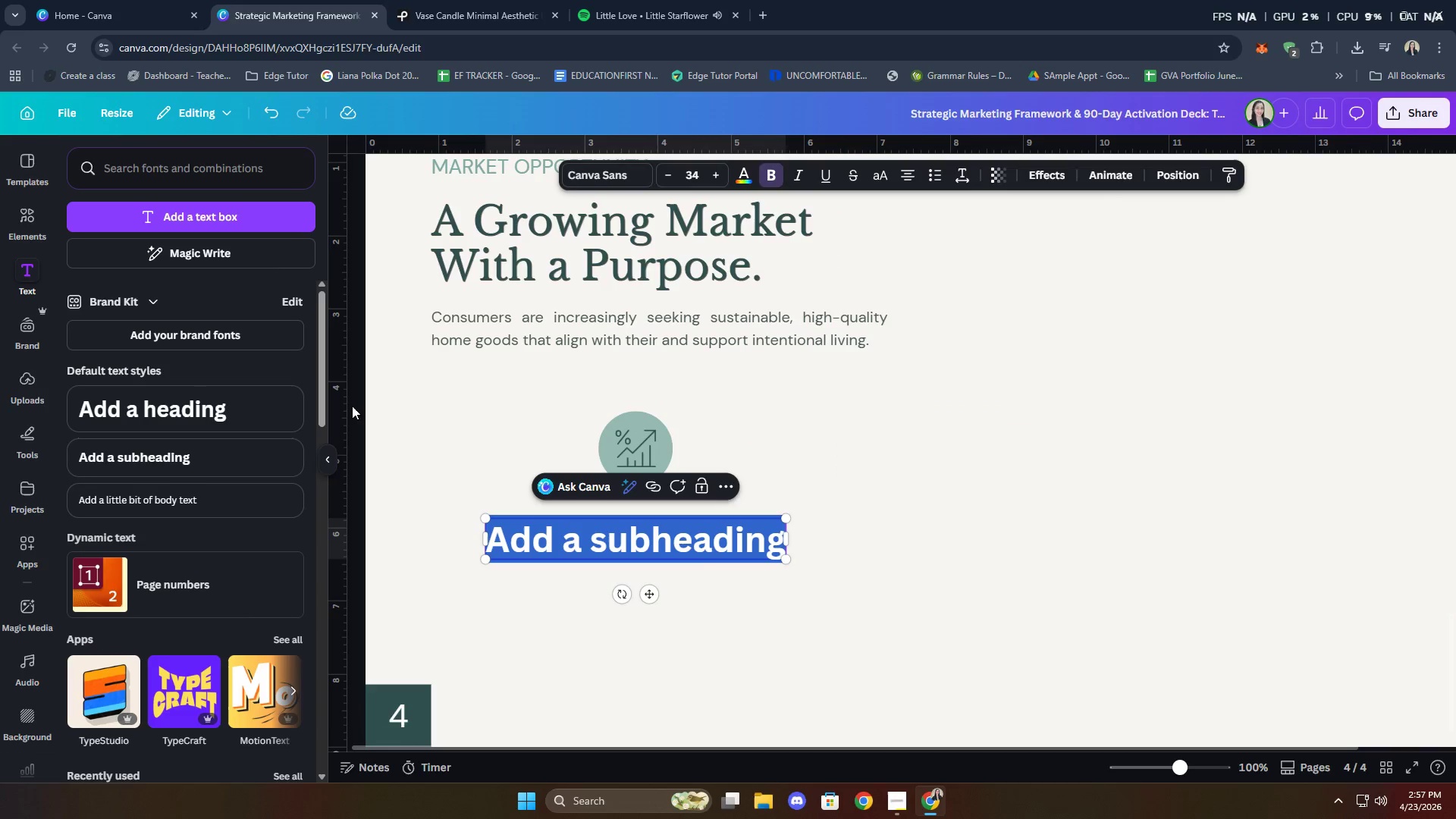 
left_click([25, 226])
 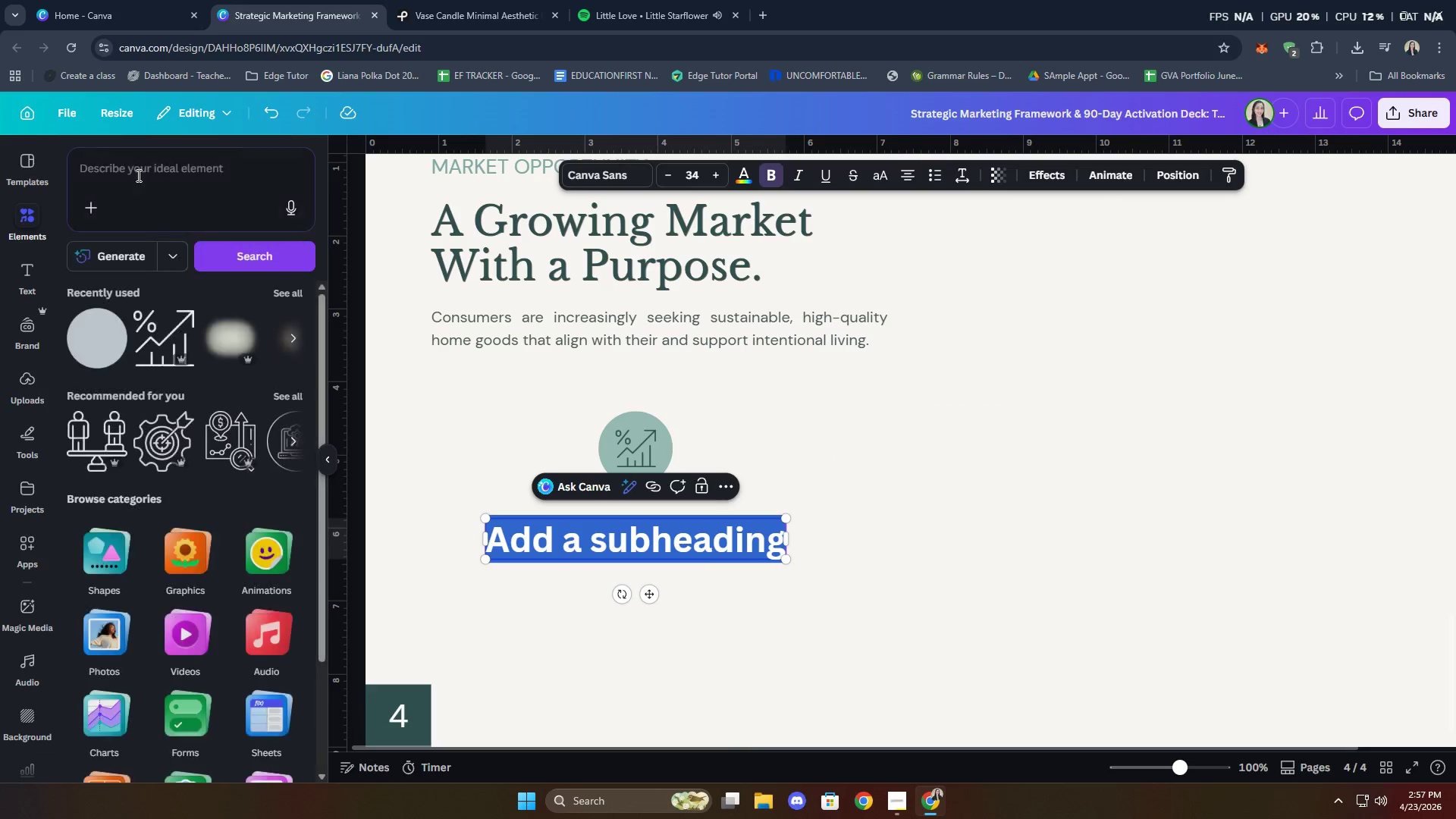 
left_click([137, 175])
 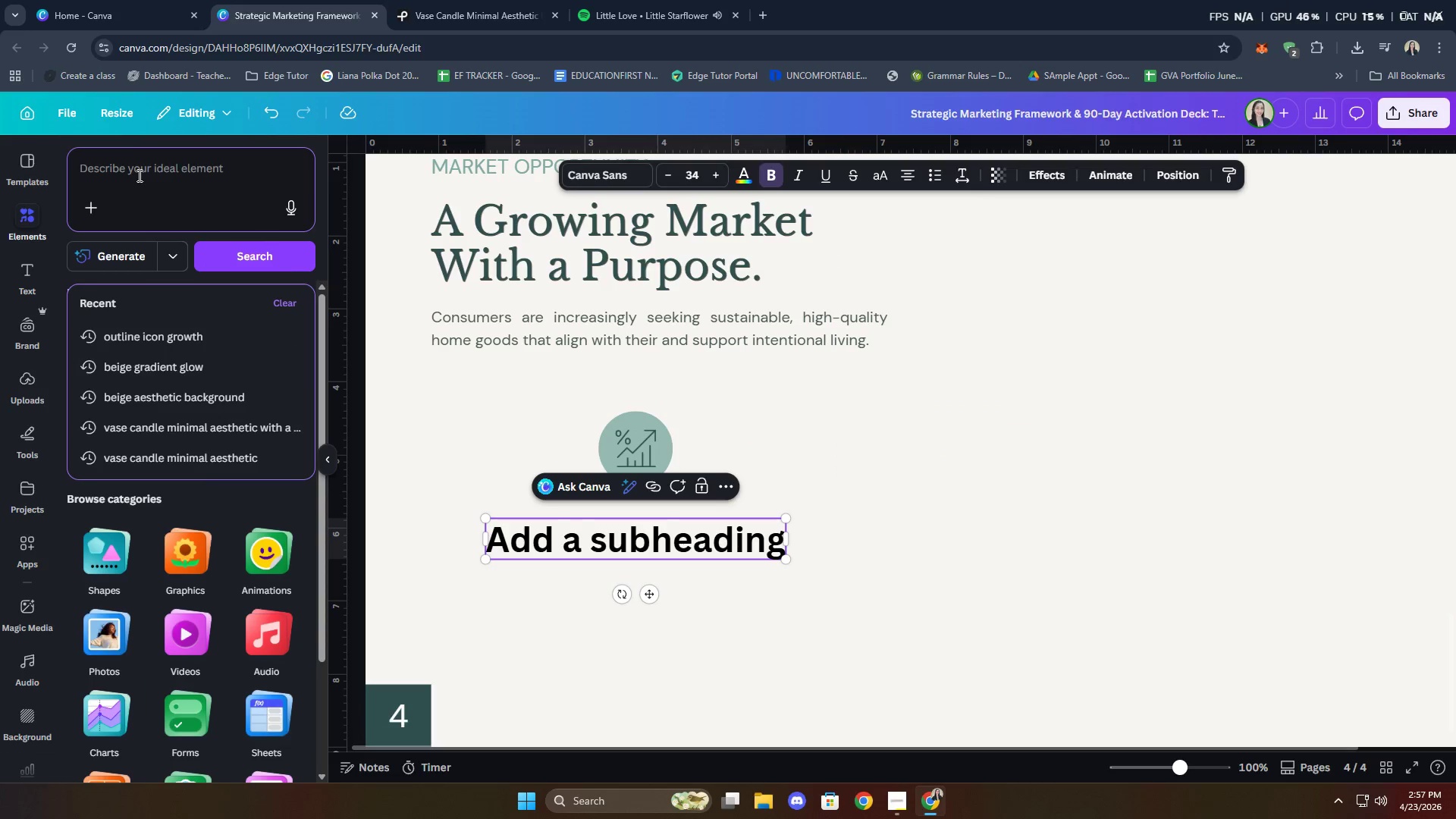 
type(dollar)
 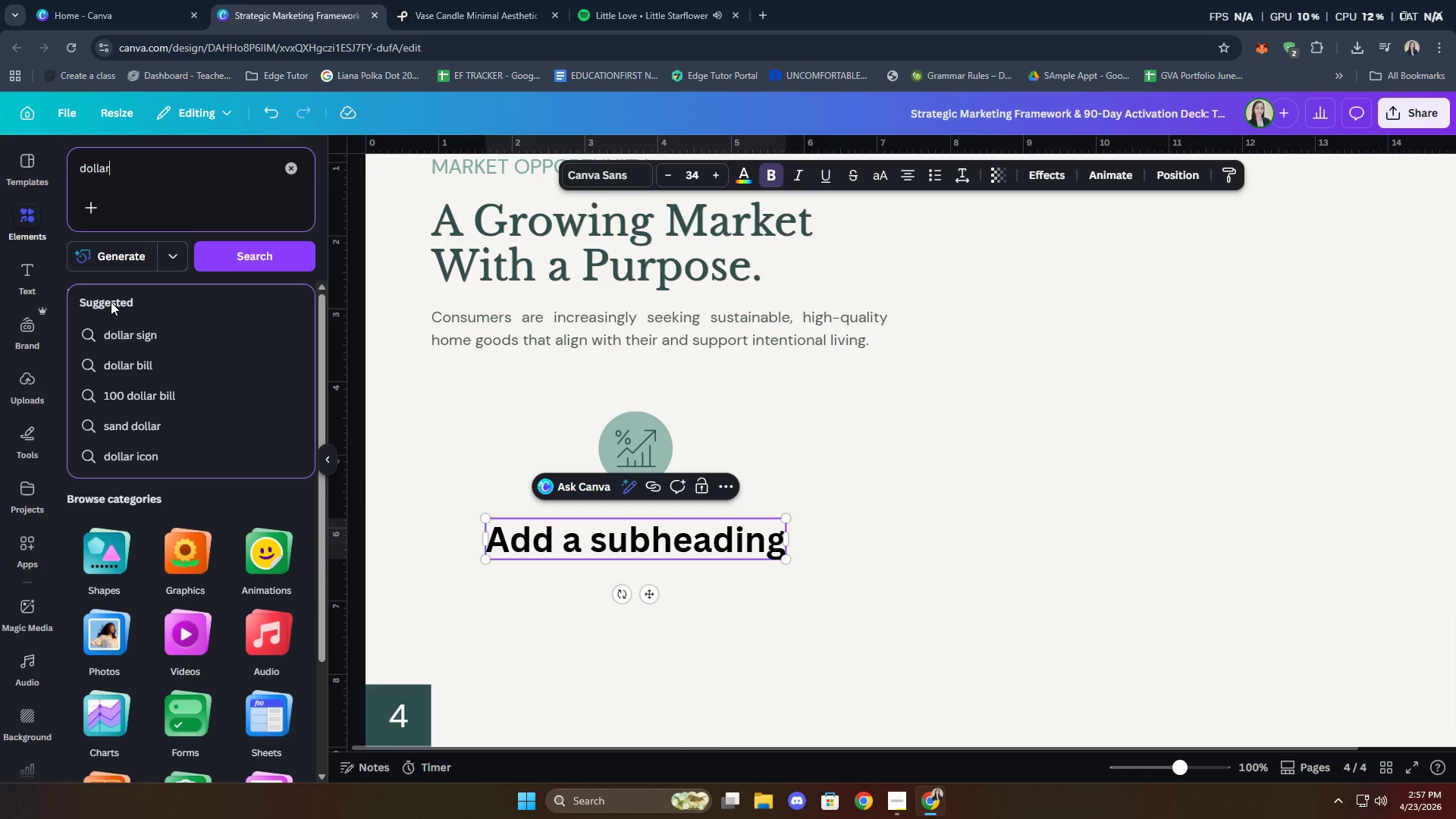 
left_click([143, 328])
 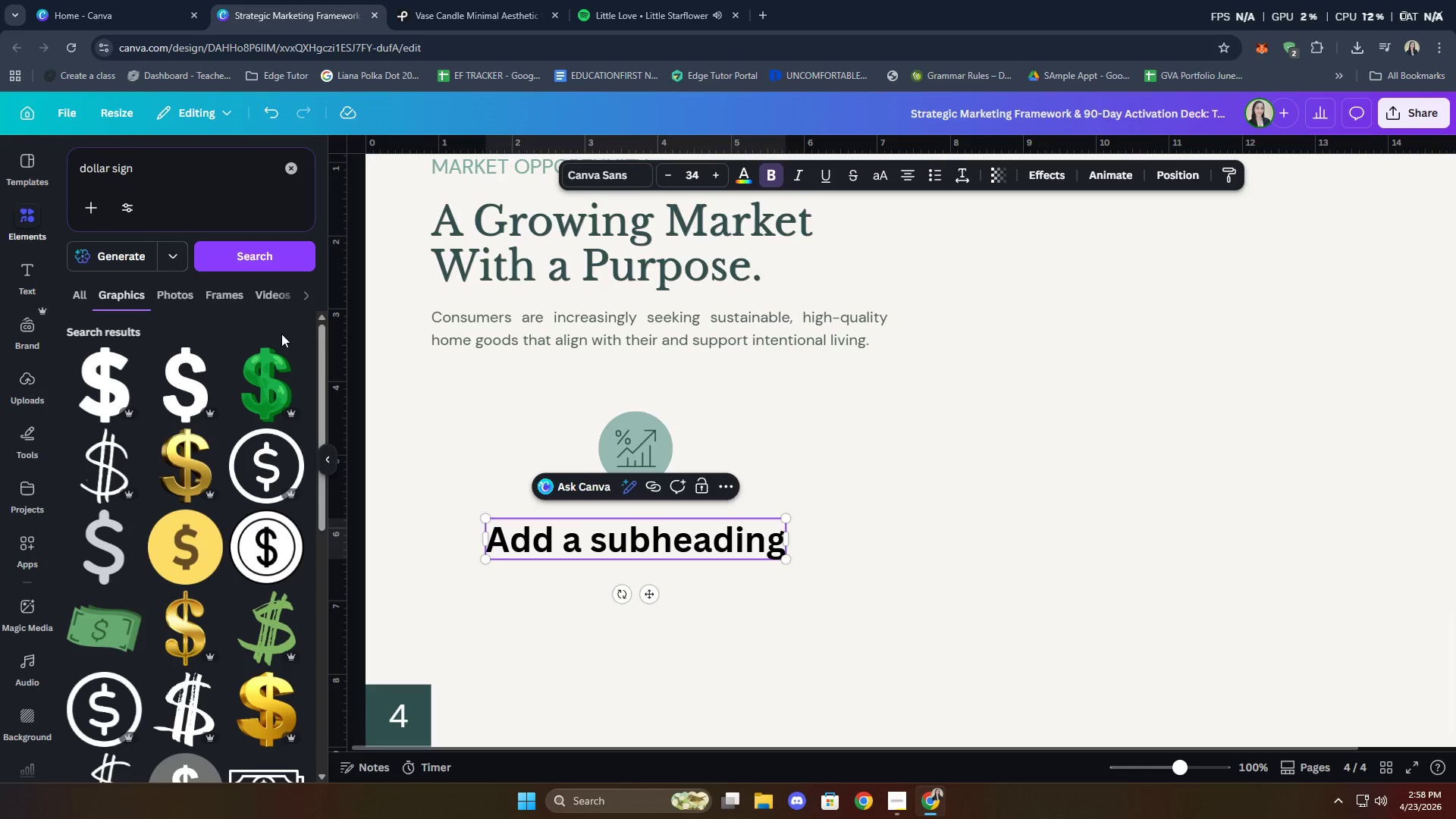 
wait(6.28)
 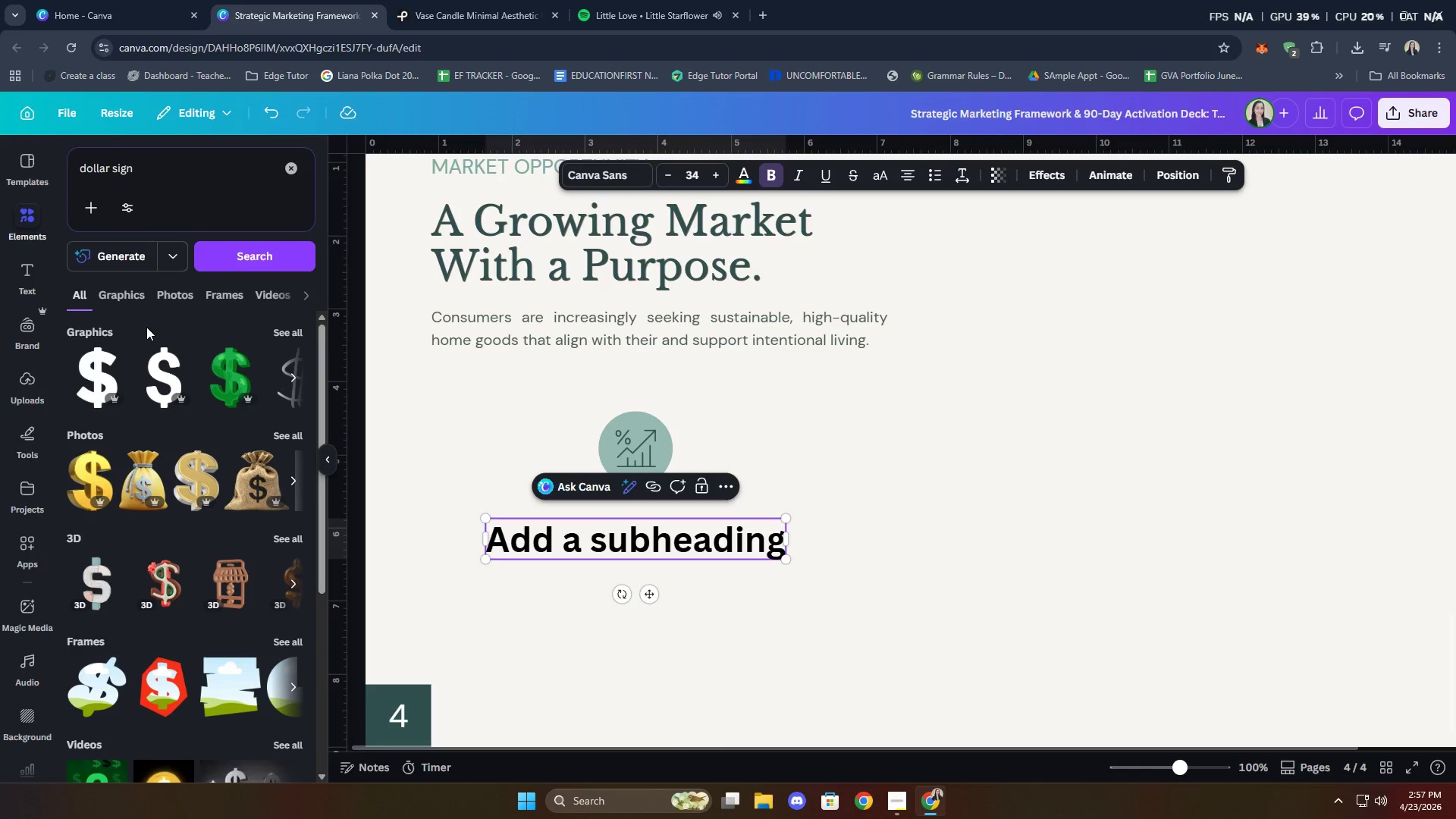 
scroll: coordinate [234, 375], scroll_direction: down, amount: 2.0
 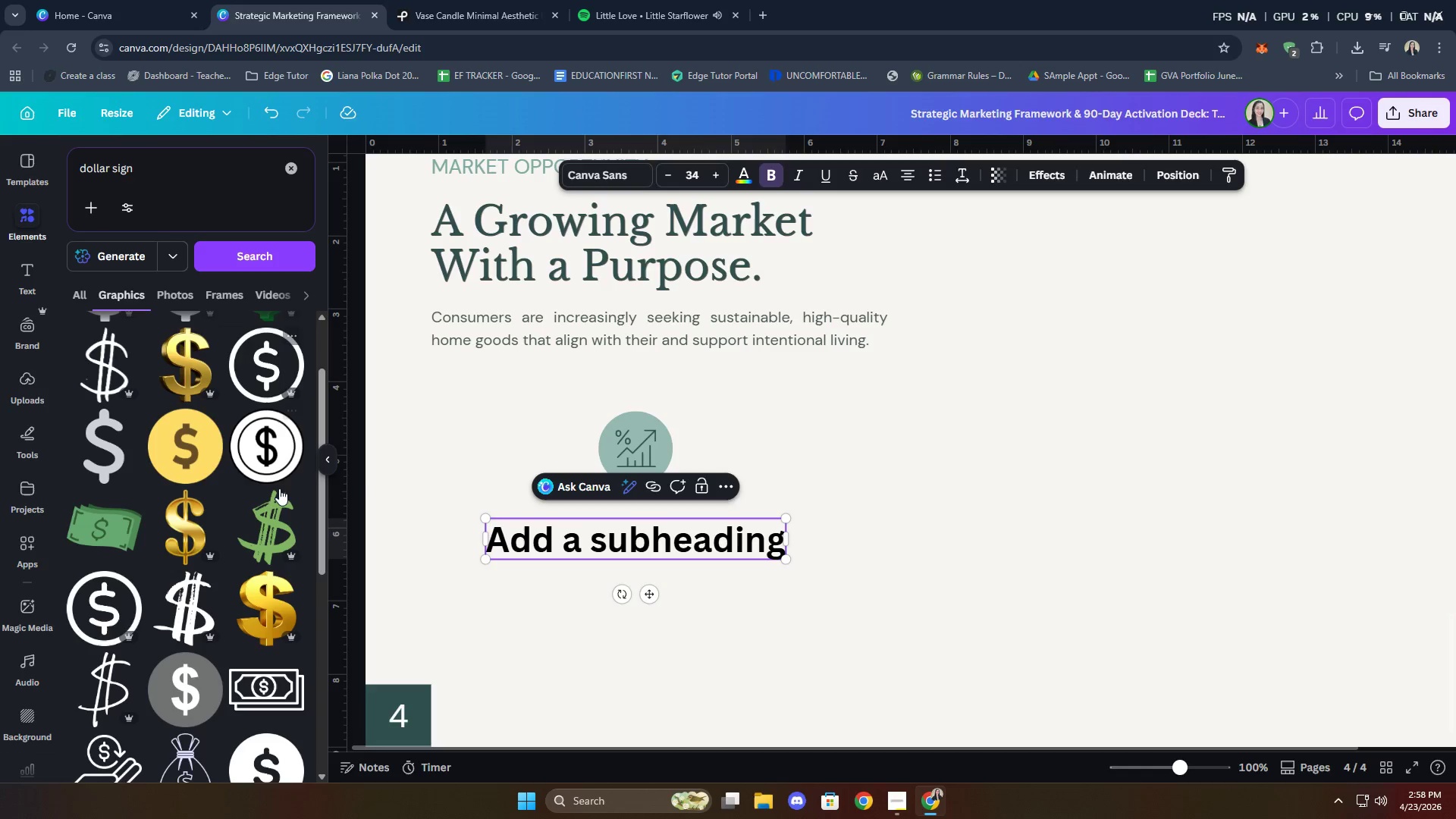 
wait(5.73)
 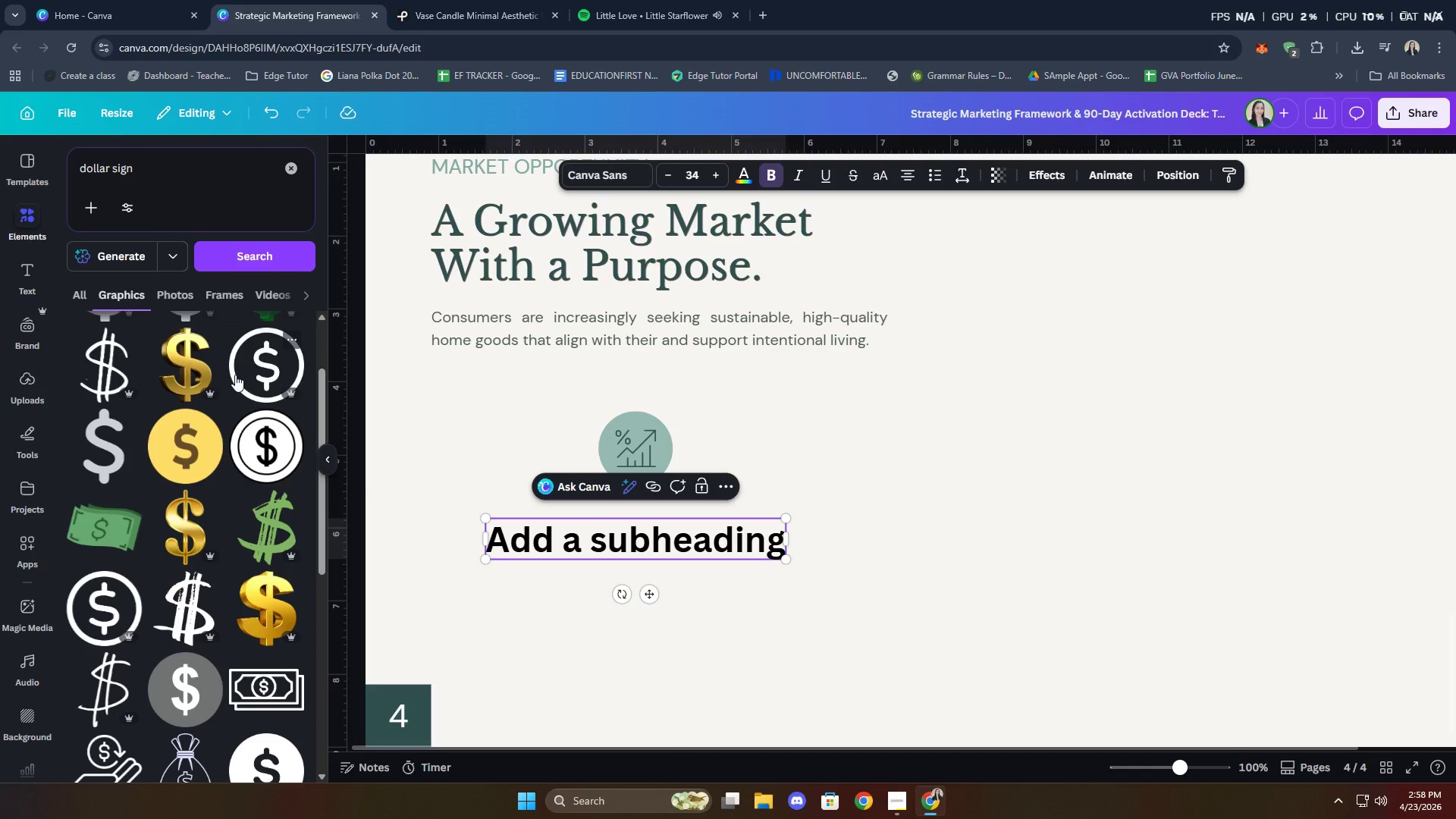 
left_click_drag(start_coordinate=[936, 499], to_coordinate=[871, 654])
 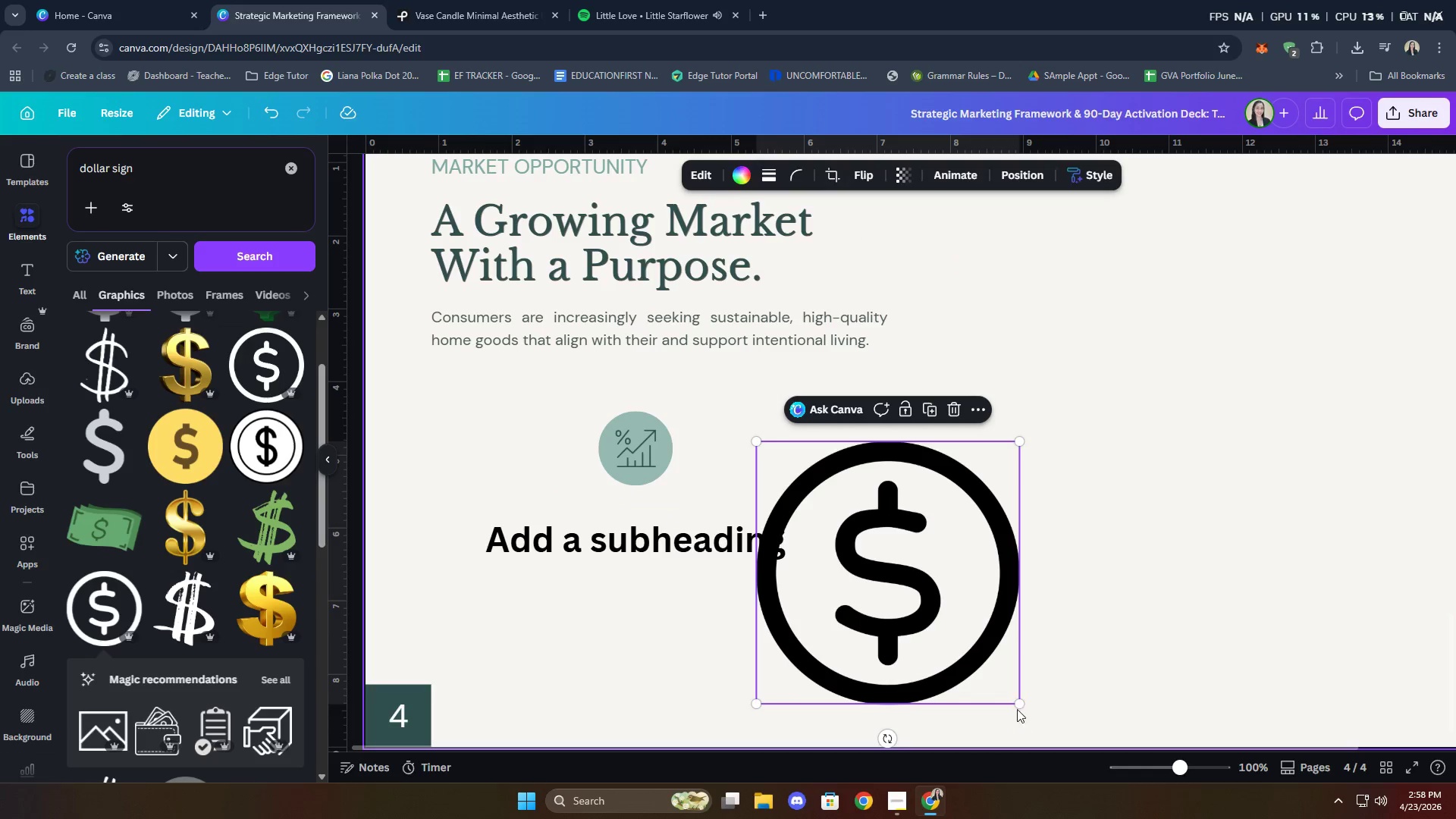 
left_click_drag(start_coordinate=[1016, 704], to_coordinate=[811, 504])
 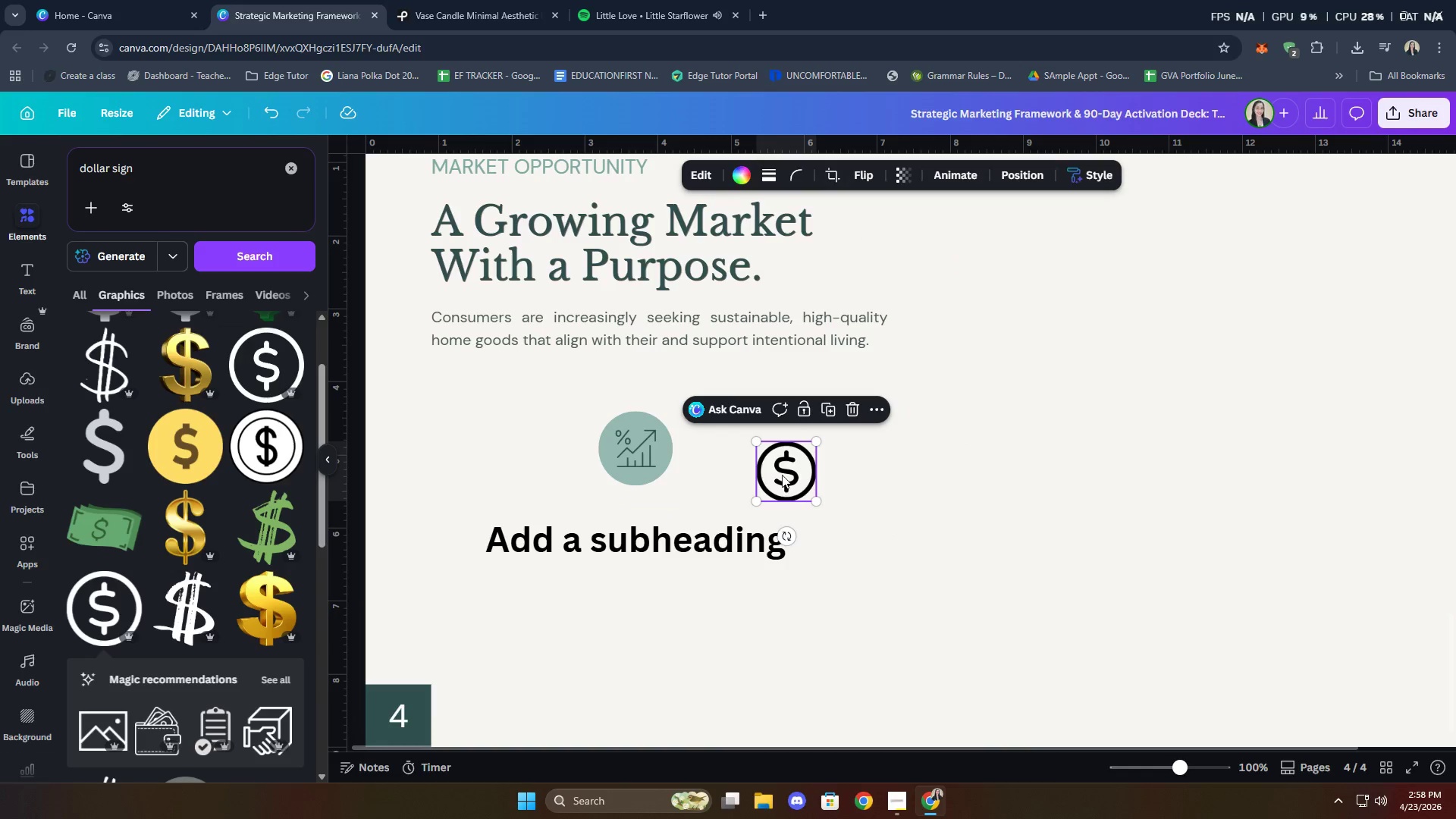 
left_click_drag(start_coordinate=[782, 474], to_coordinate=[445, 545])
 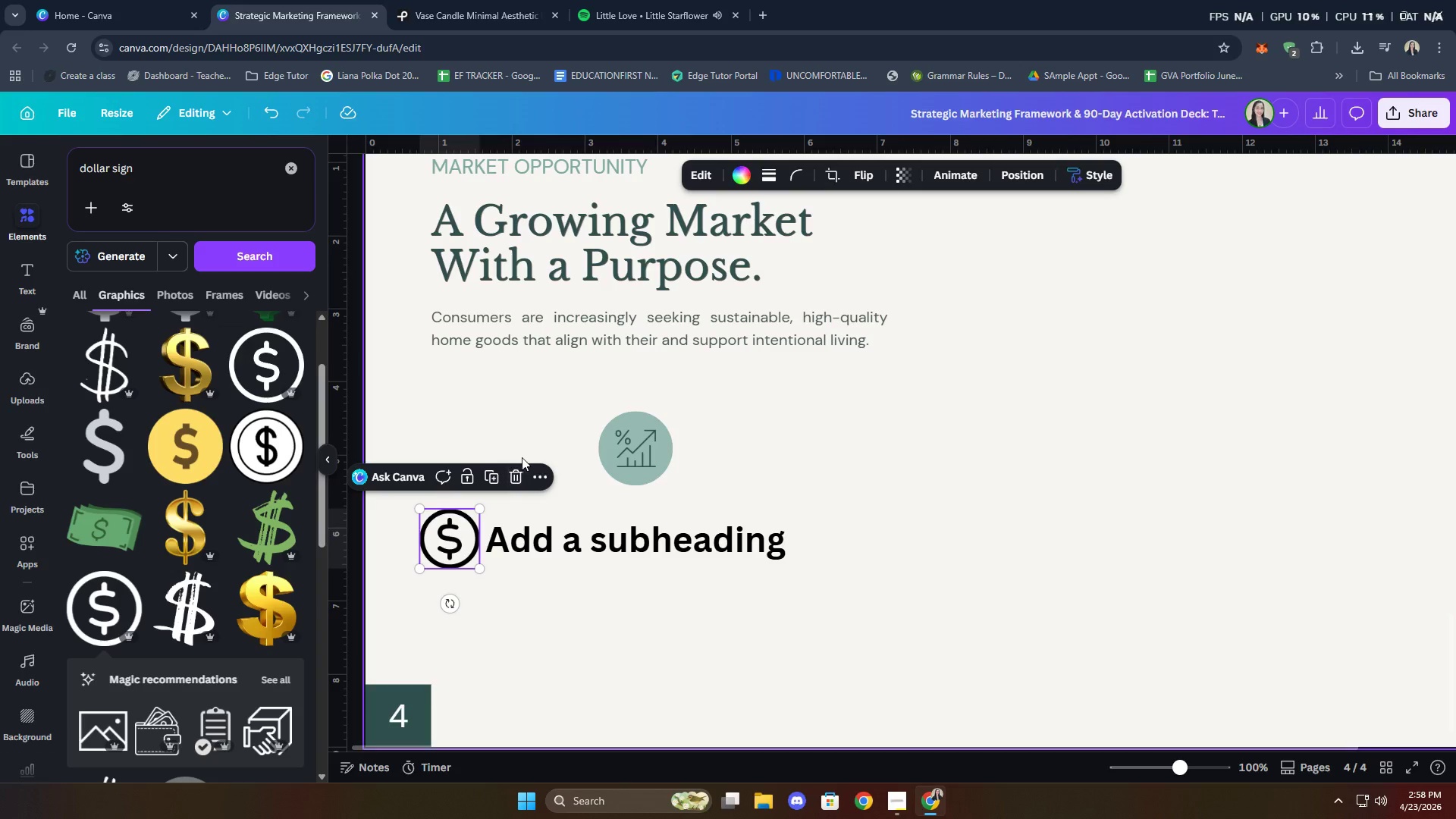 
left_click([517, 476])
 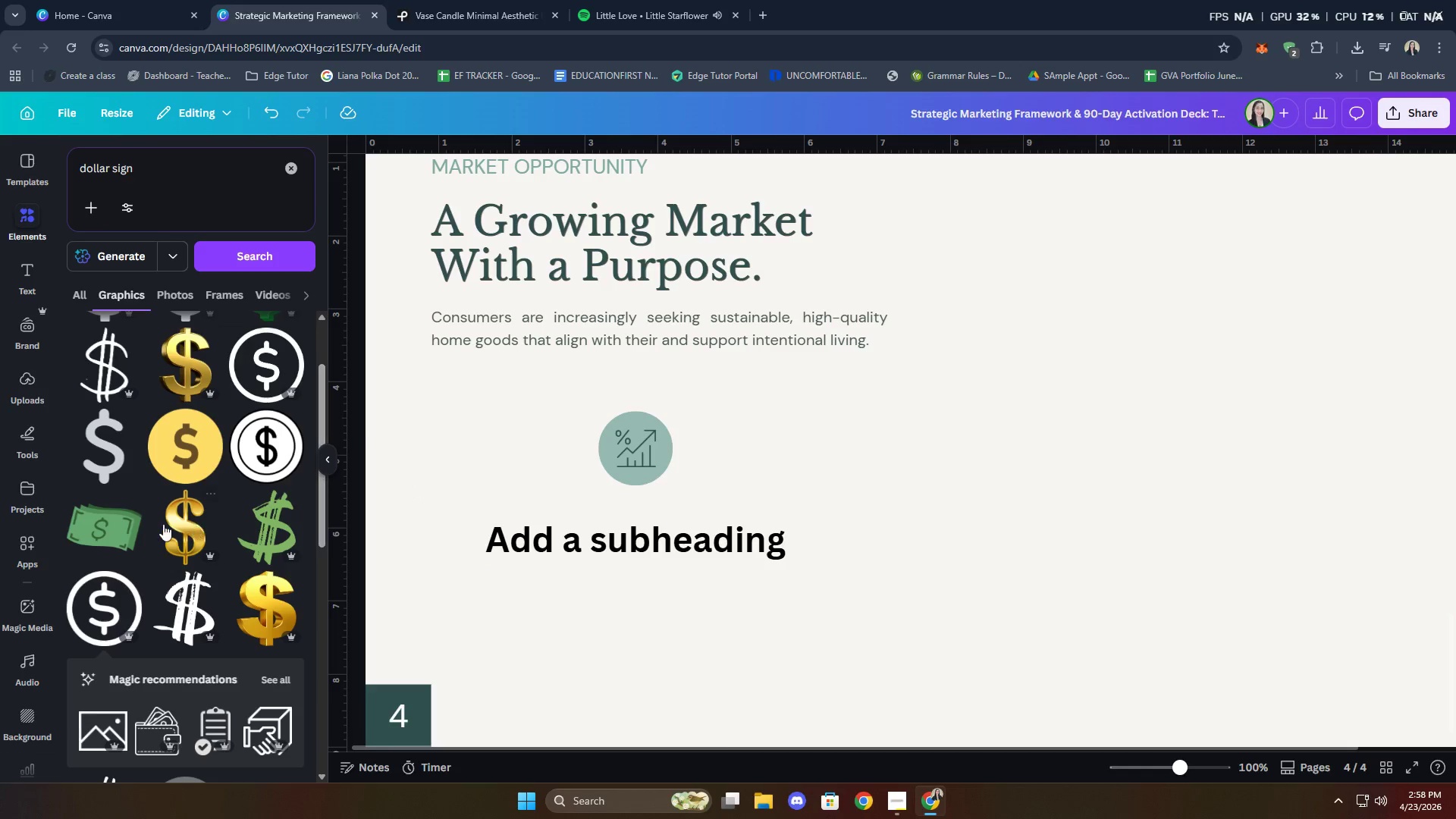 
scroll: coordinate [162, 530], scroll_direction: up, amount: 4.0
 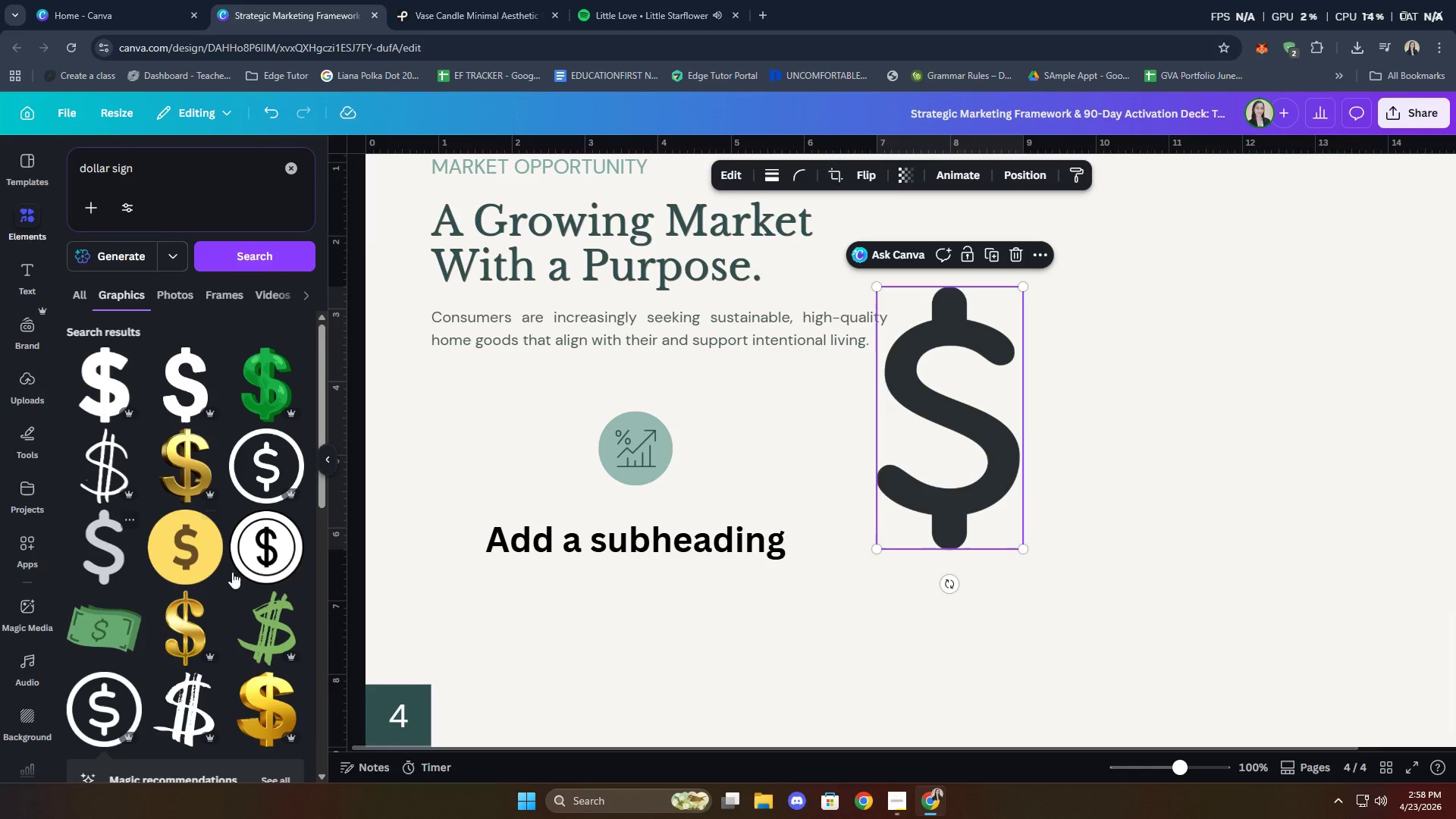 
left_click_drag(start_coordinate=[934, 443], to_coordinate=[664, 563])
 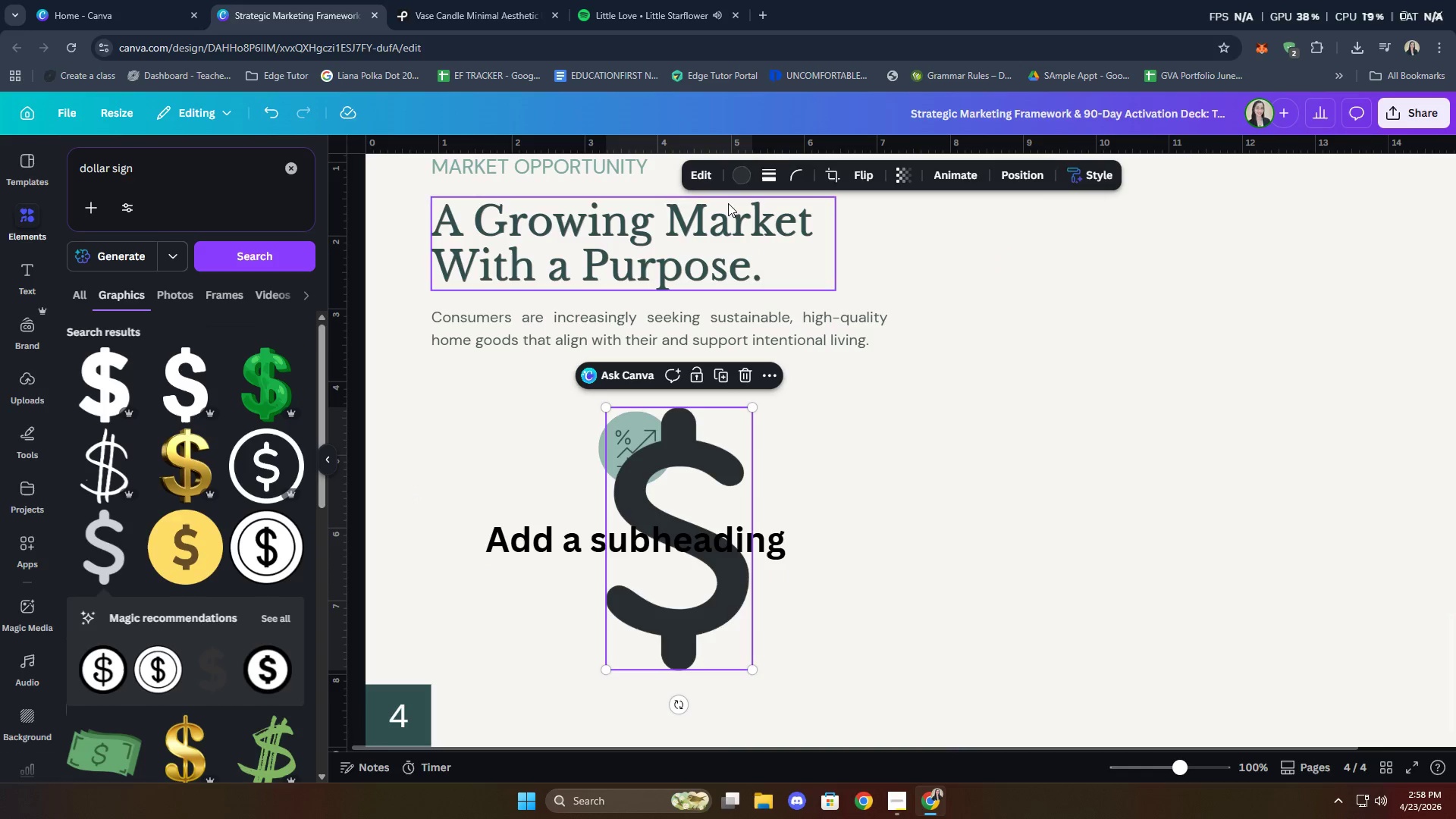 
left_click([739, 169])
 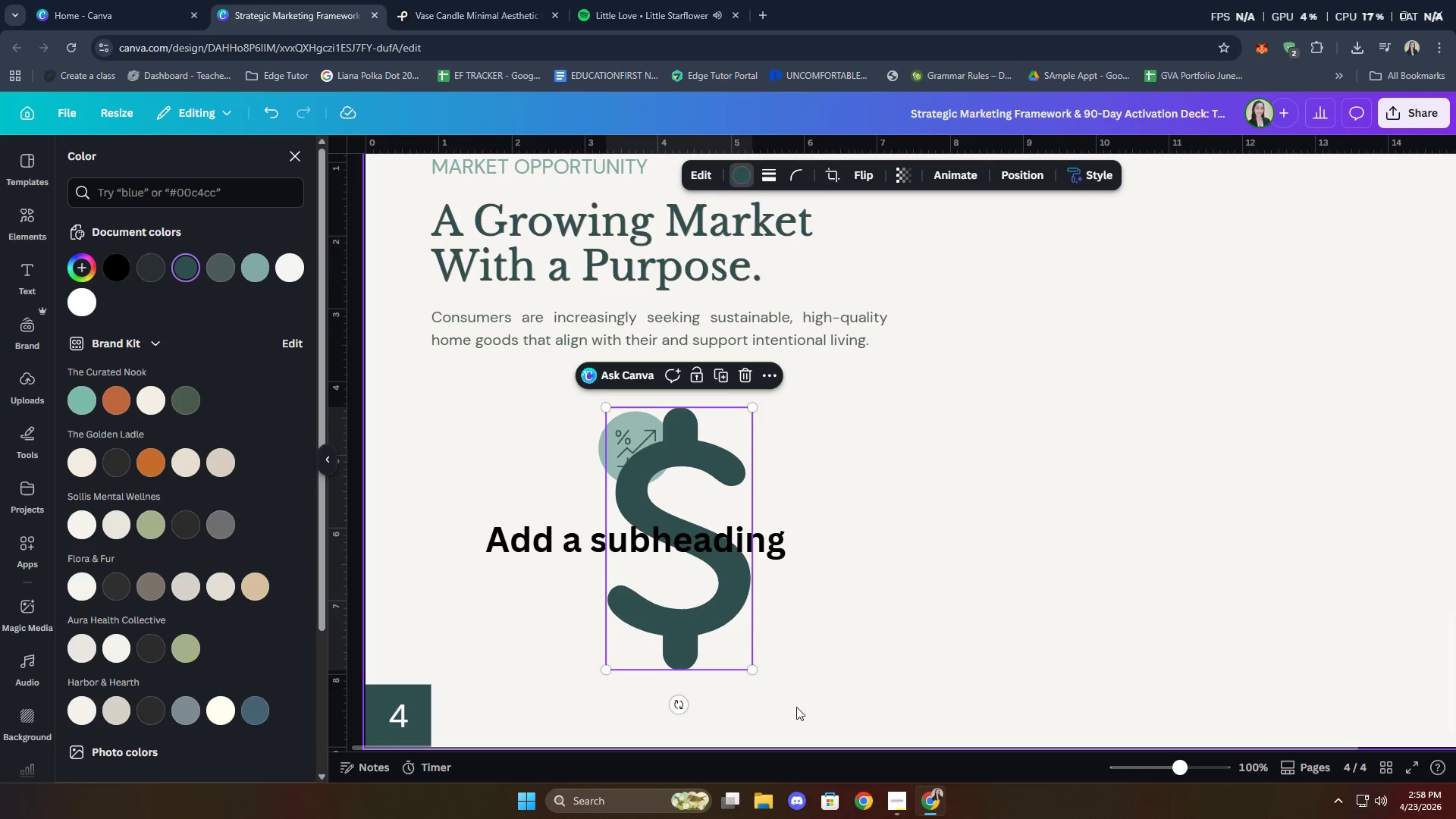 
left_click_drag(start_coordinate=[755, 672], to_coordinate=[610, 467])
 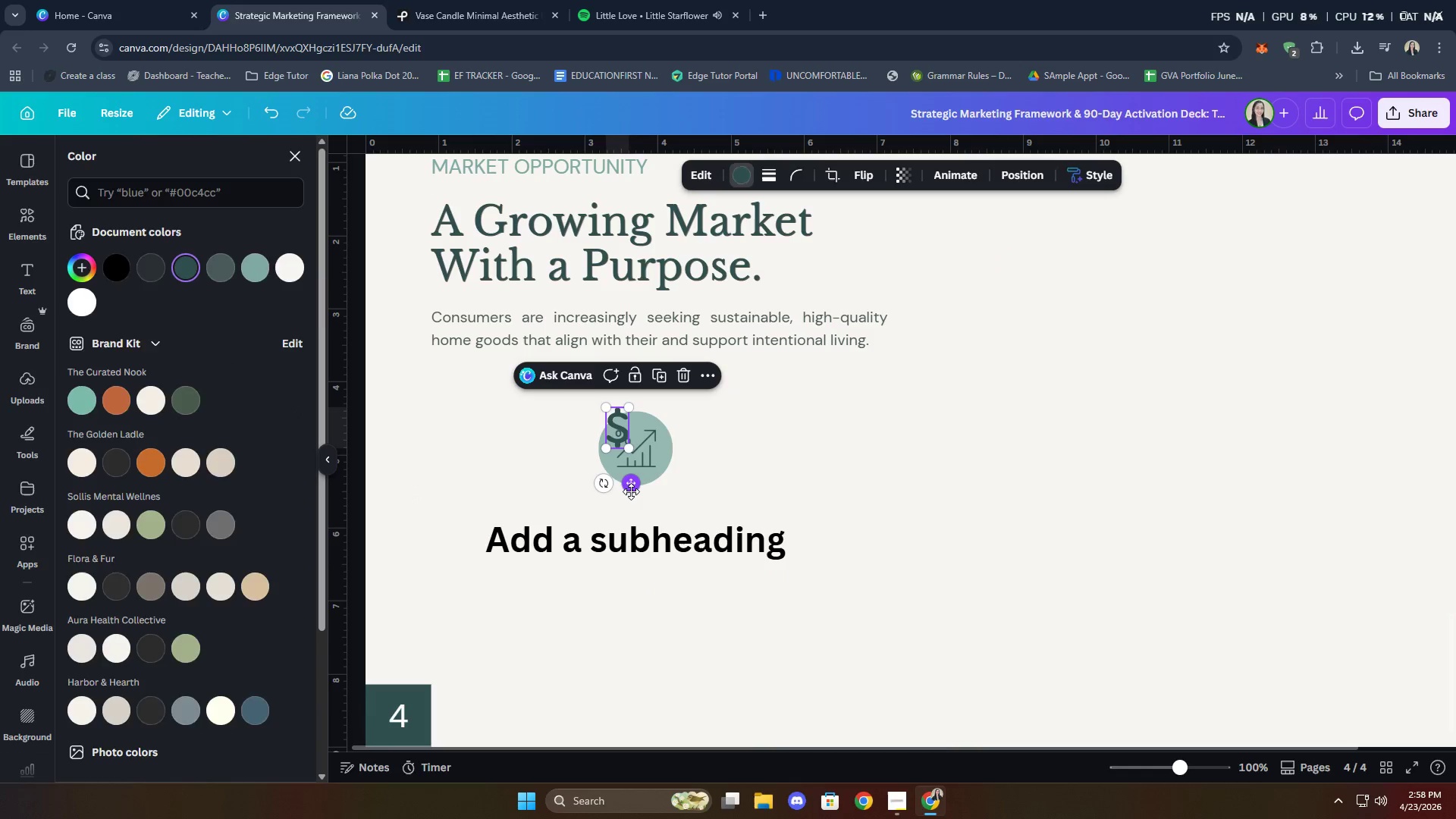 
left_click_drag(start_coordinate=[631, 487], to_coordinate=[479, 596])
 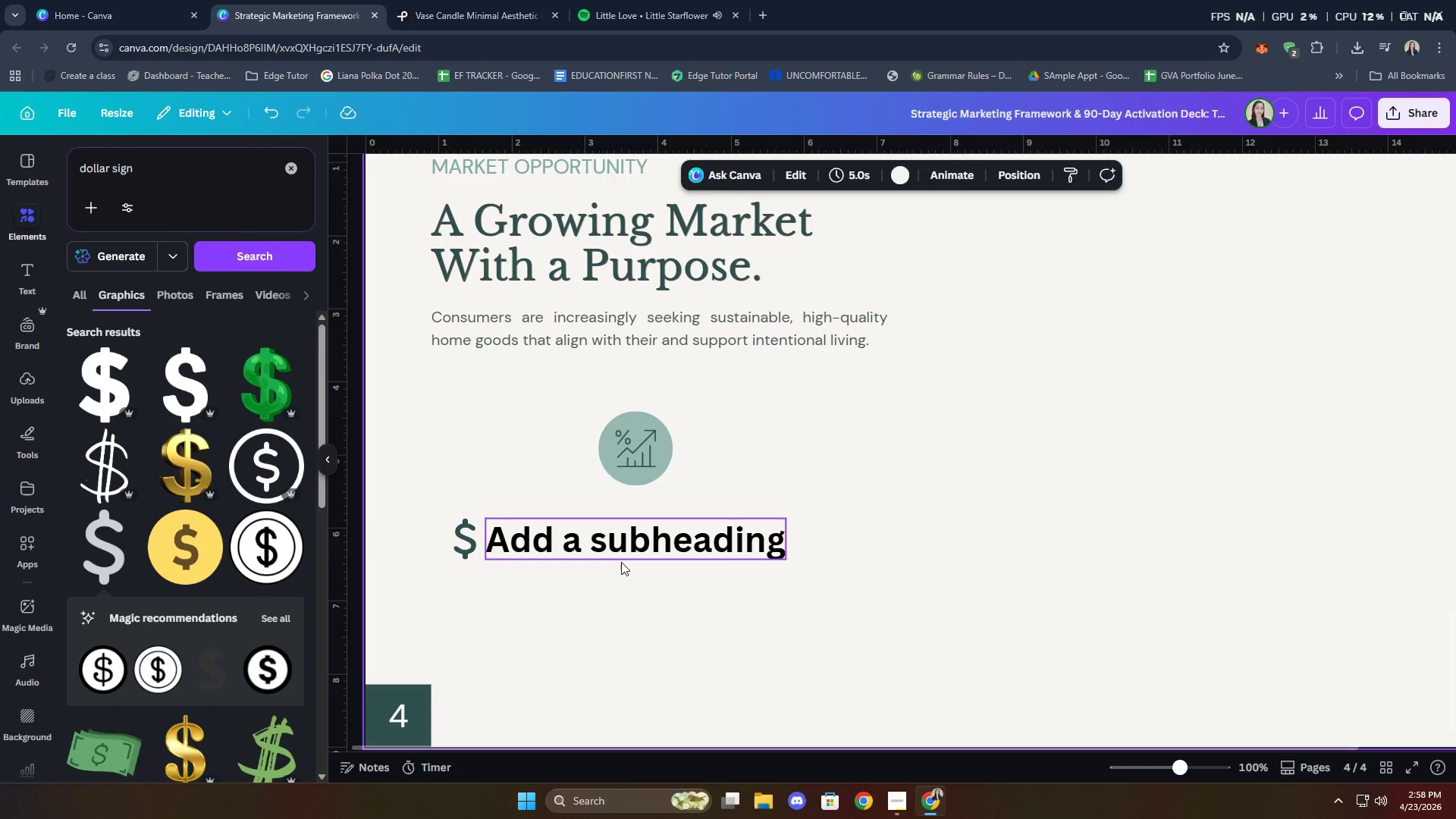 
double_click([621, 557])
 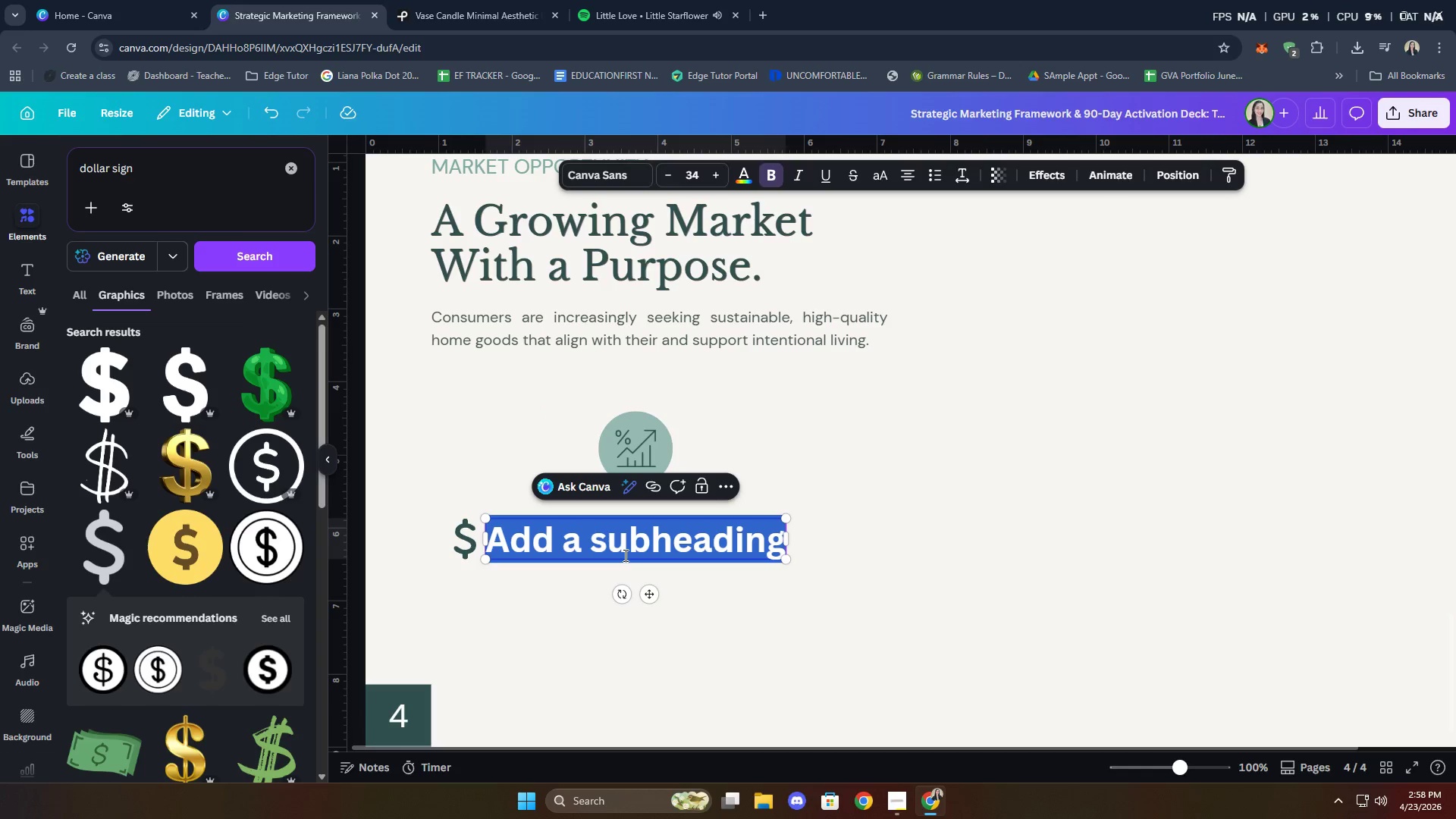 
type(150B+)
 